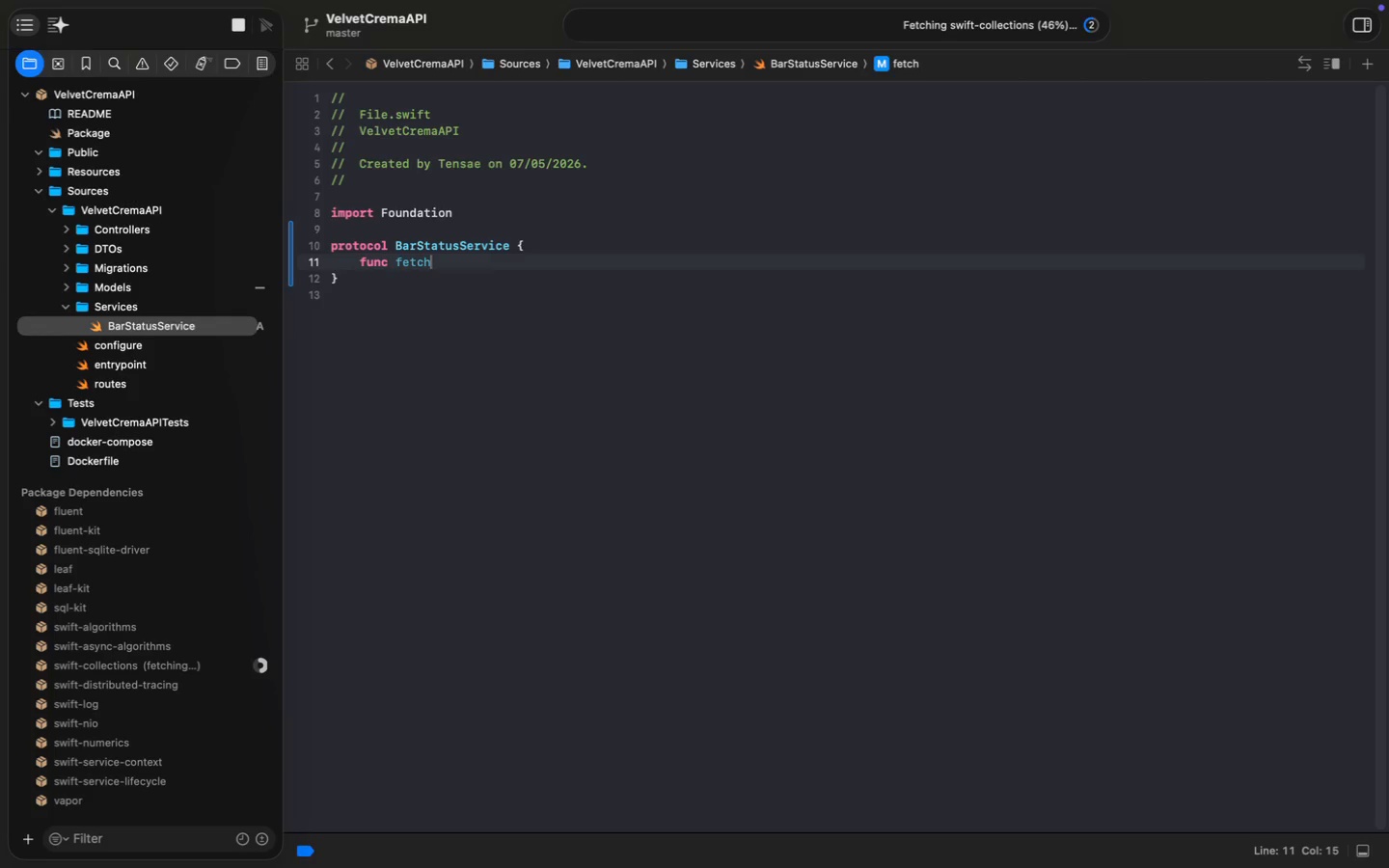 
type(funct)
key(Backspace)
type( fetchStatus -)
key(Backspace)
type(())
 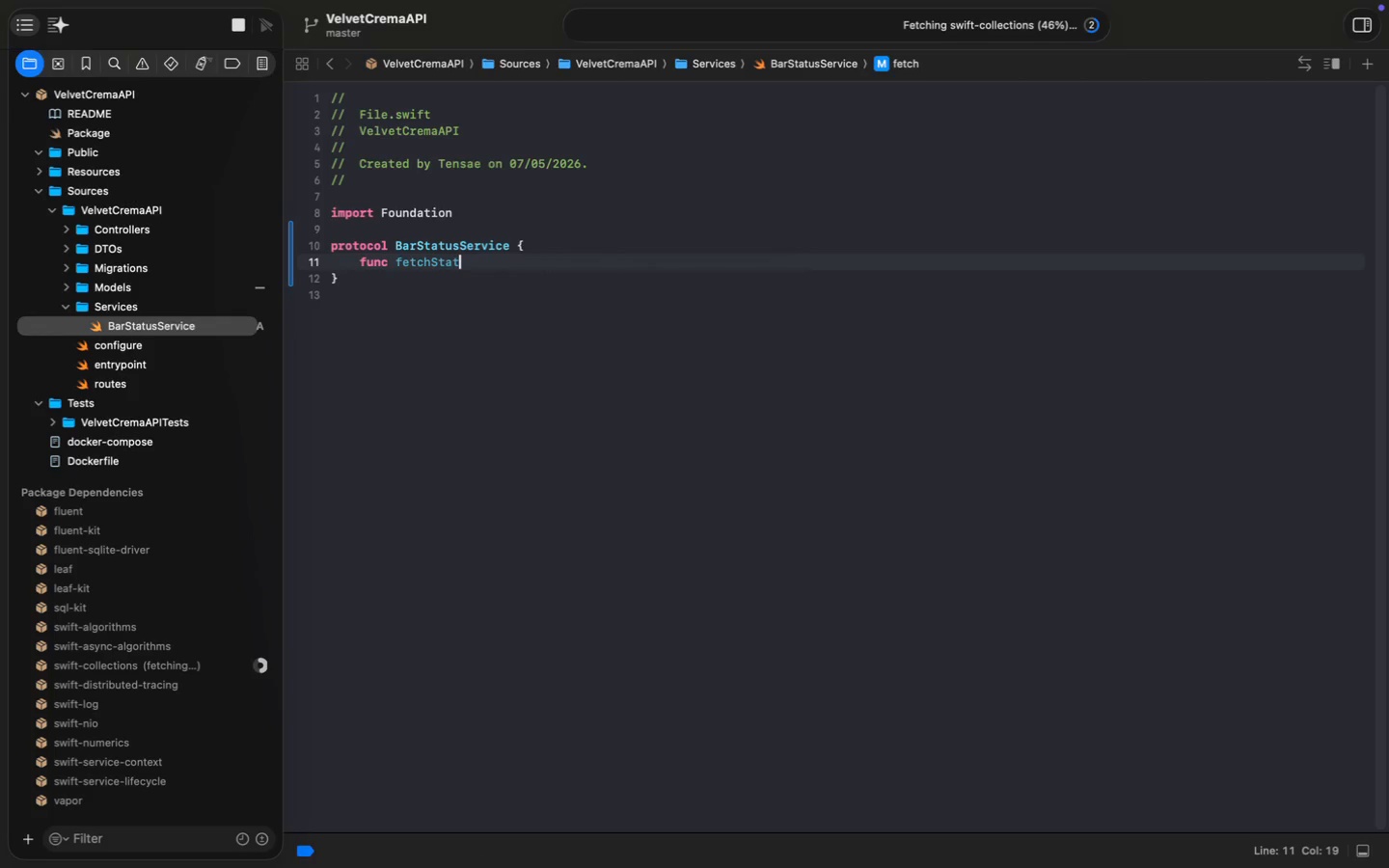 
key(ArrowLeft)
 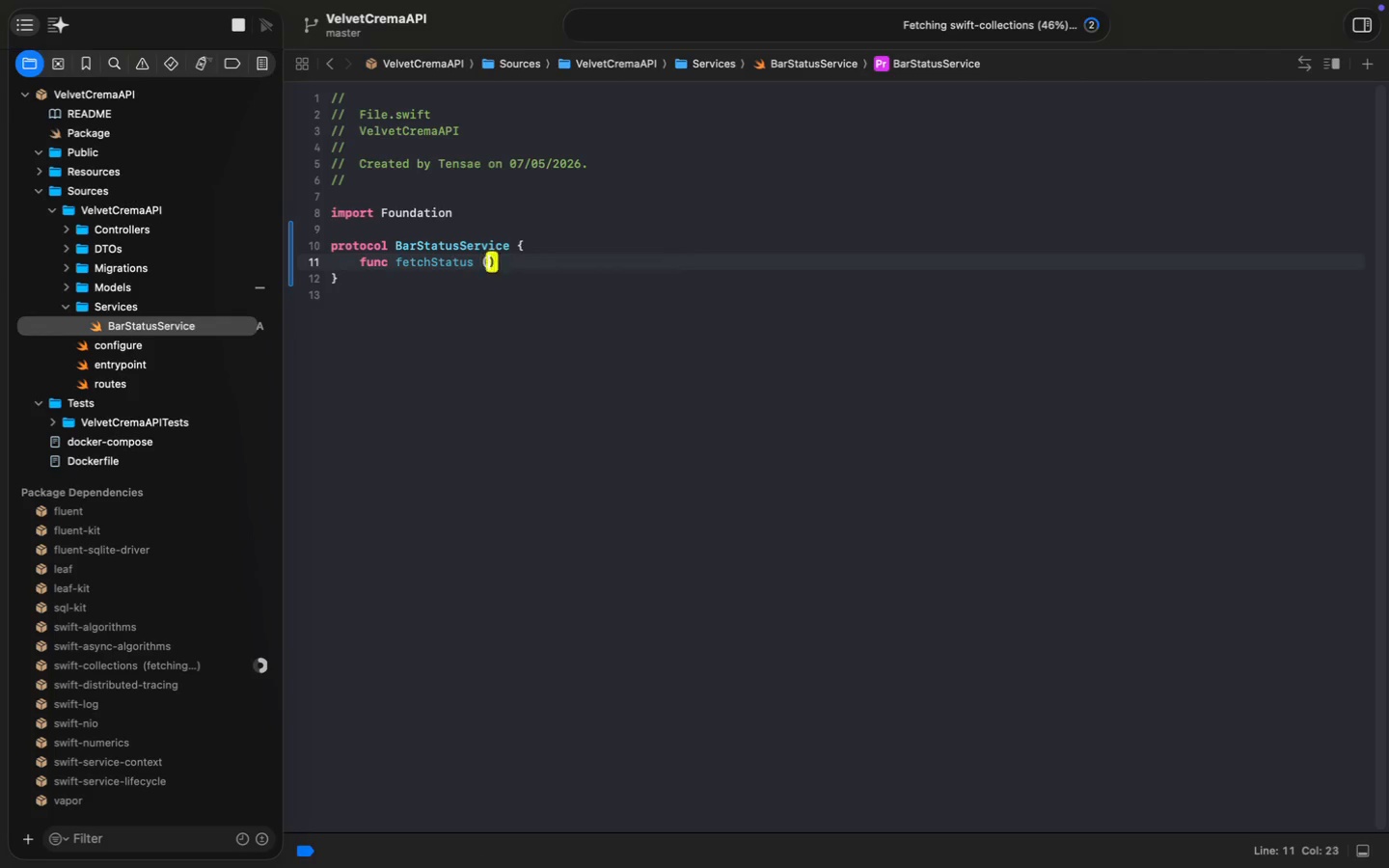 
key(ArrowLeft)
 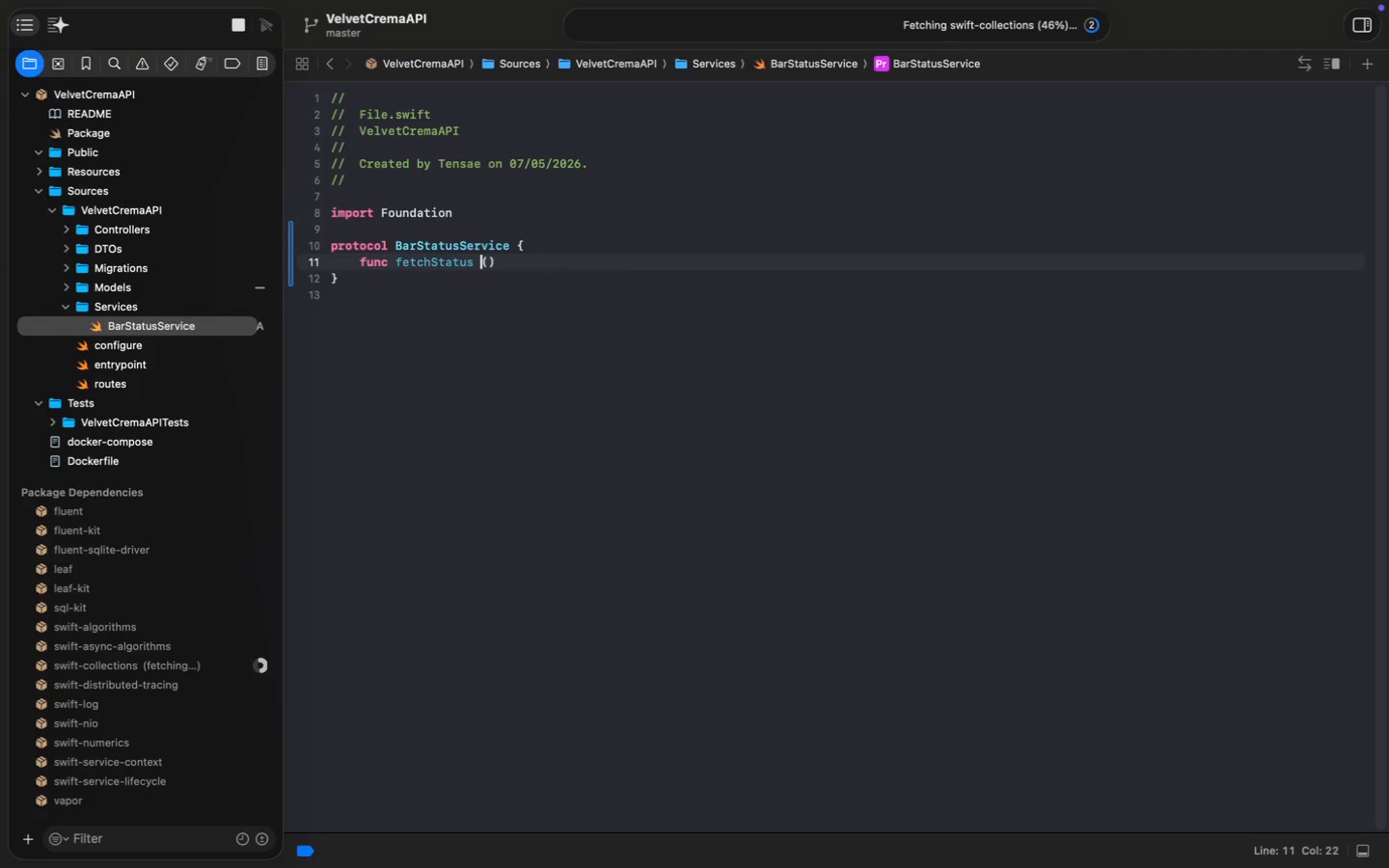 
key(Backspace)
 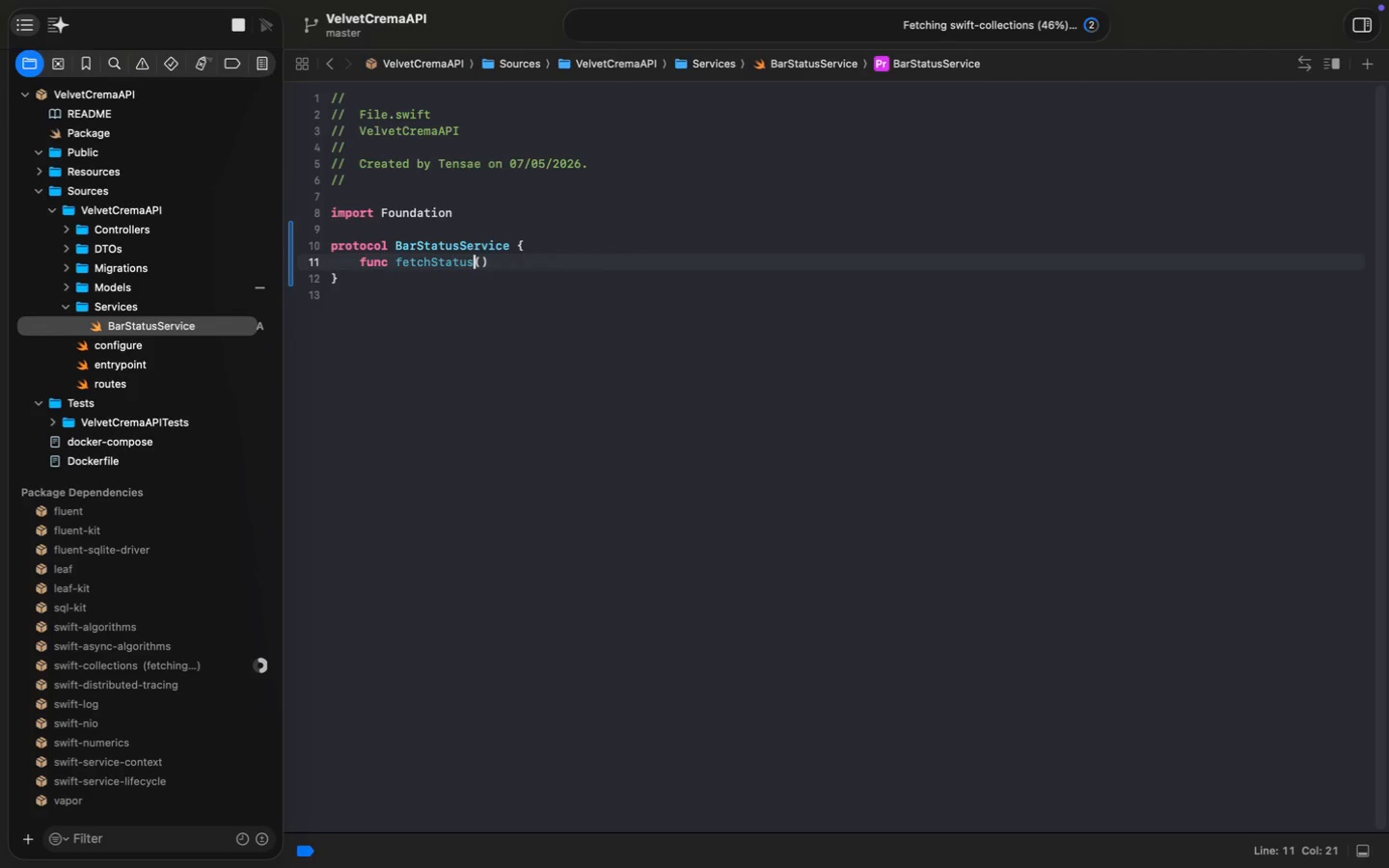 
key(ArrowRight)
 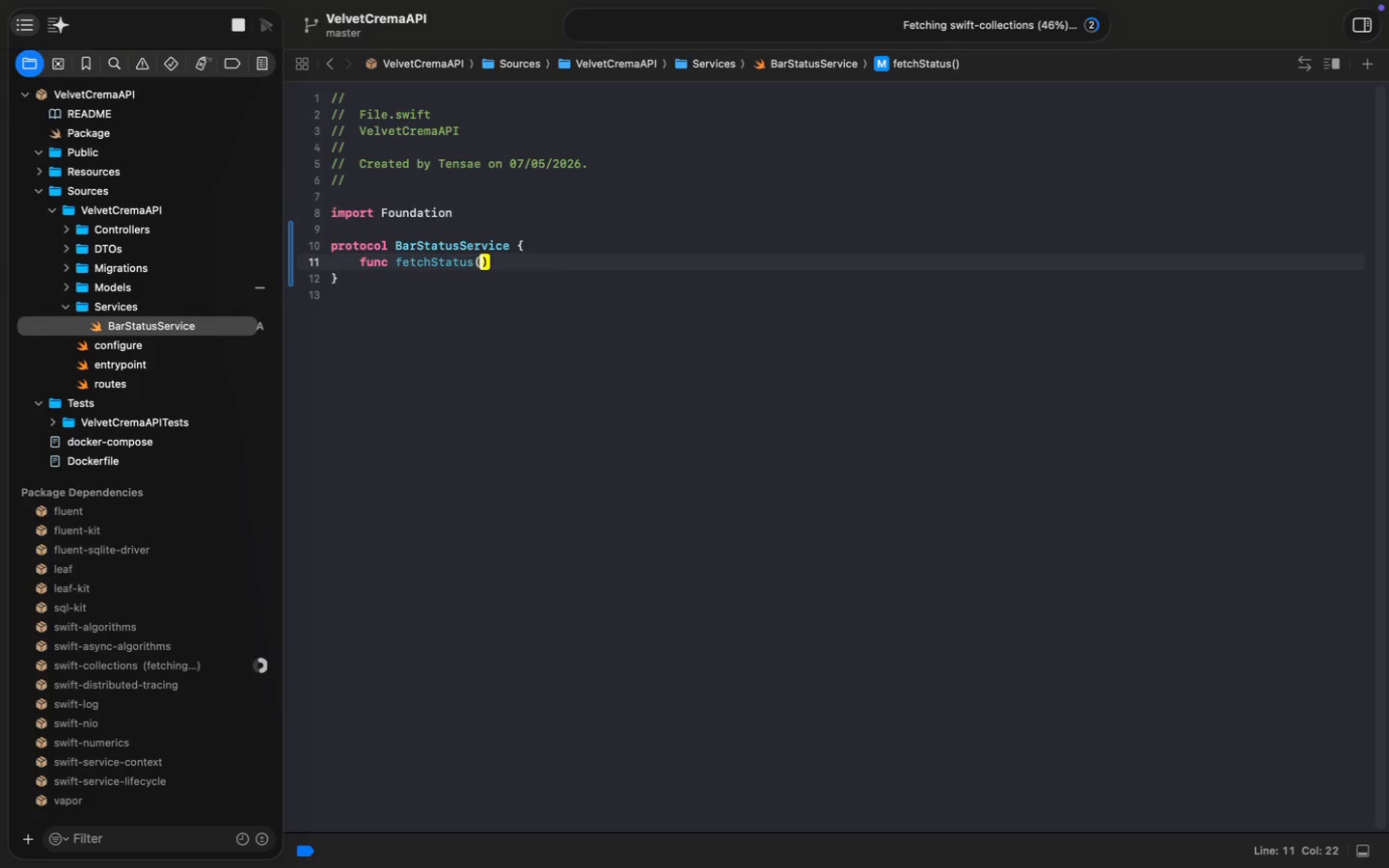 
key(ArrowRight)
 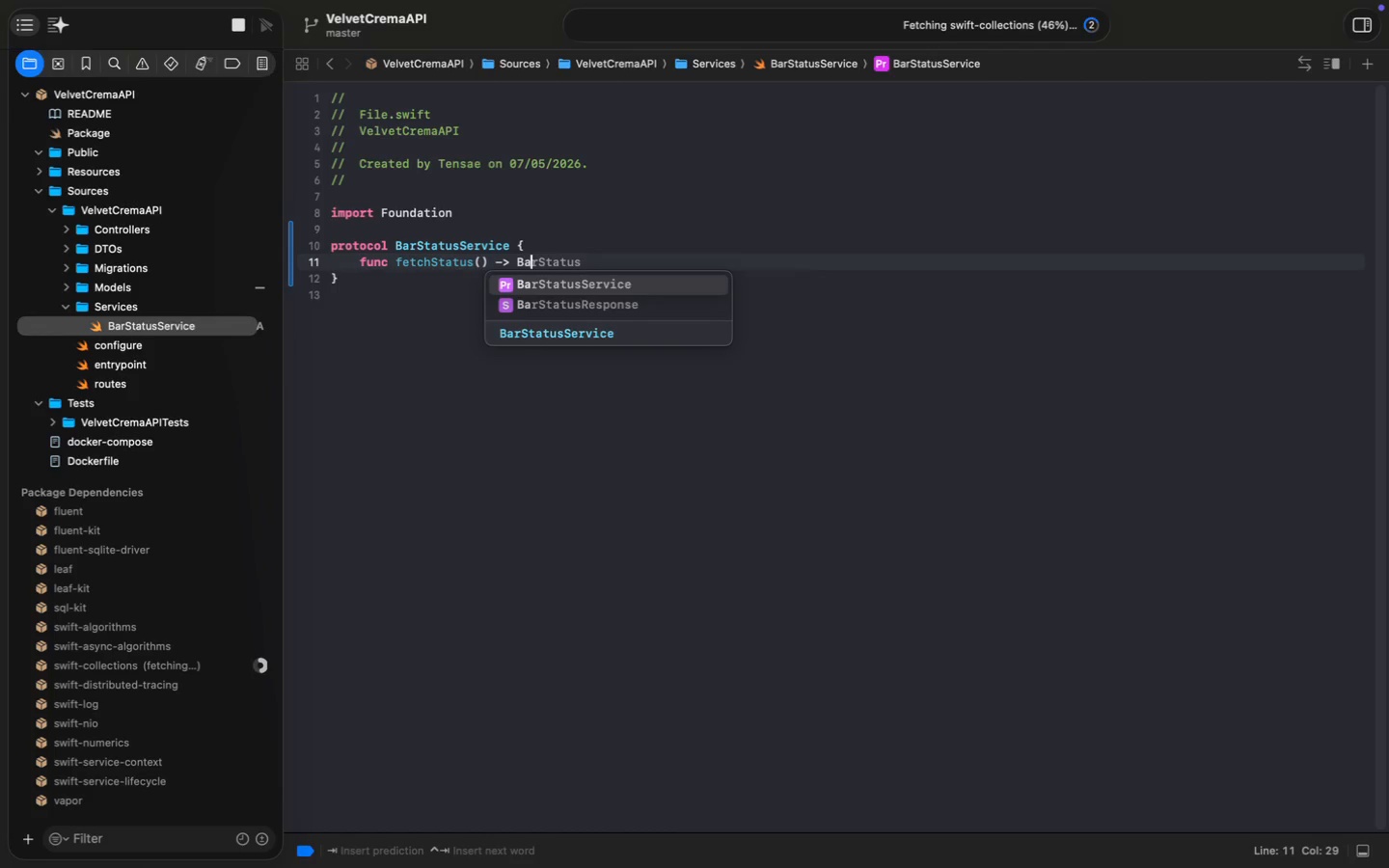 
type( -> Ba)
 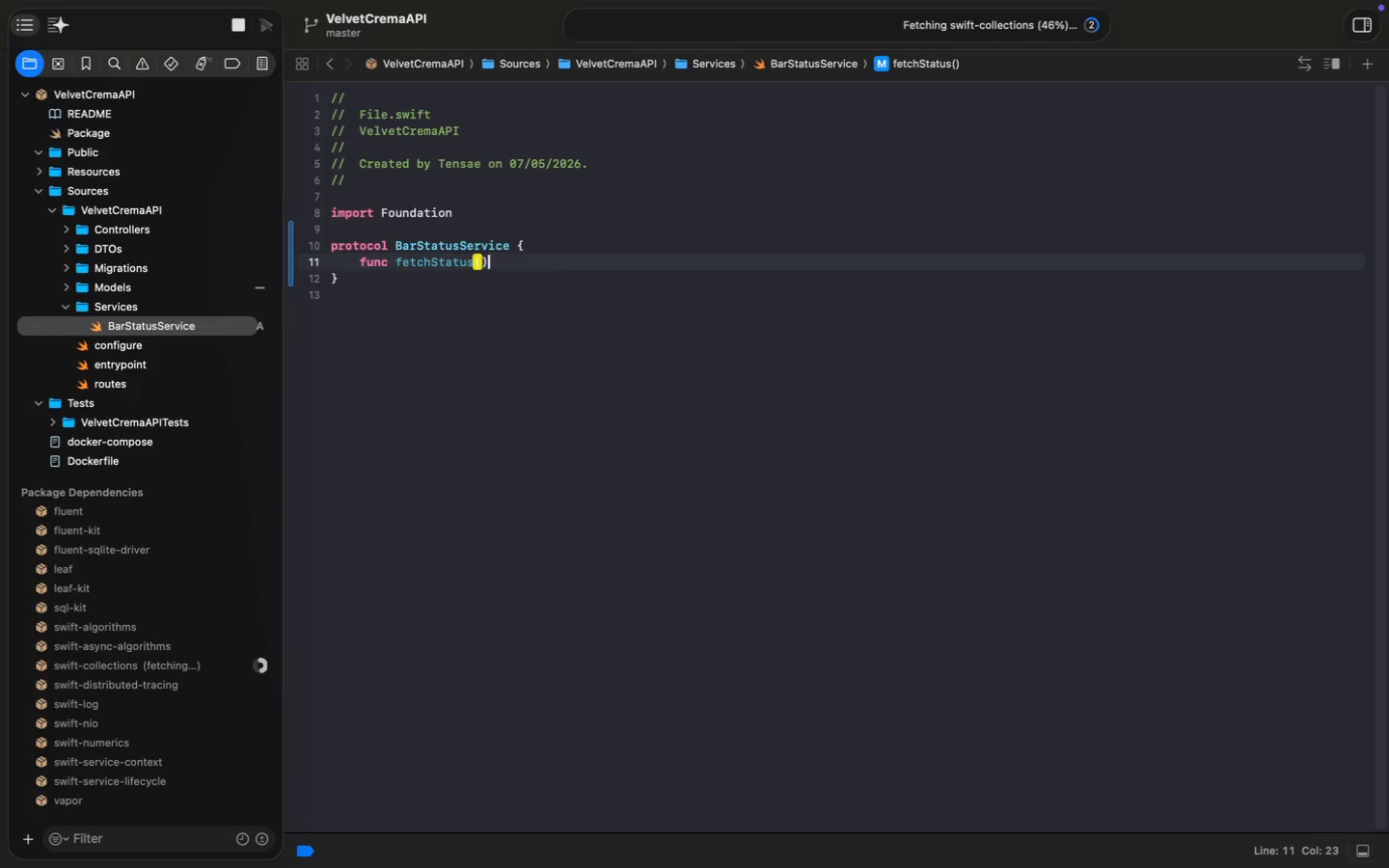 
key(ArrowDown)
 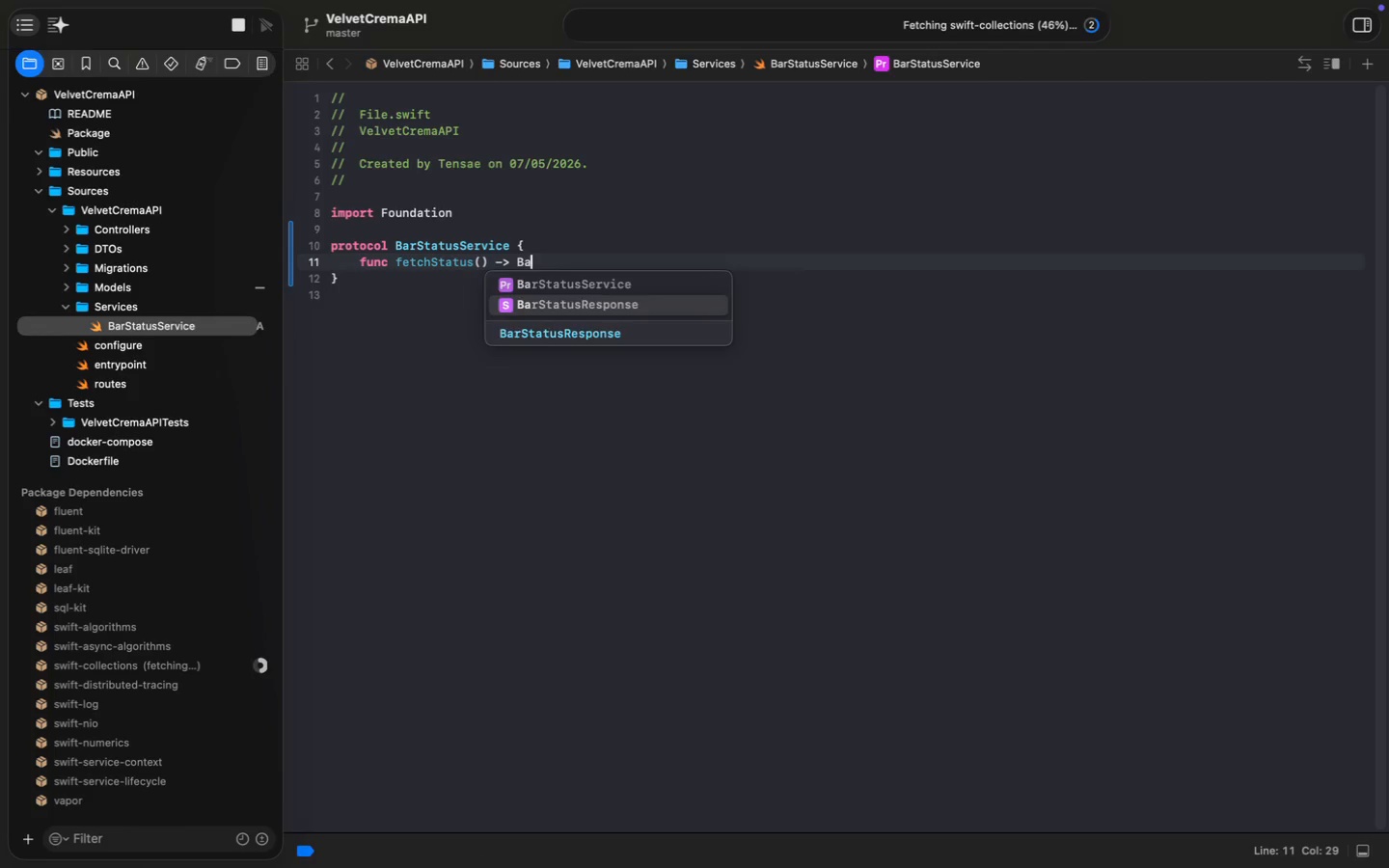 
key(Enter)
 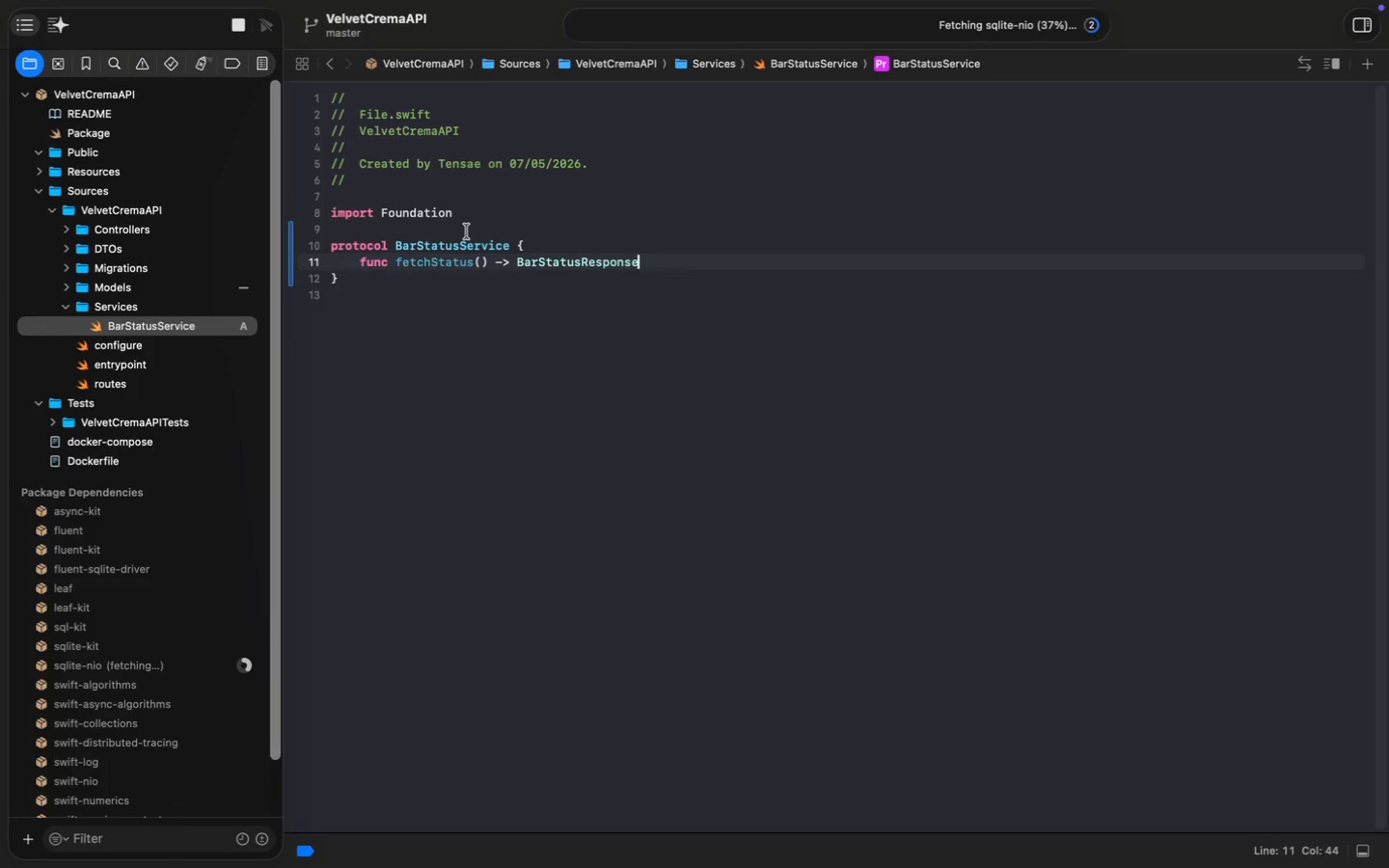 
wait(143.8)
 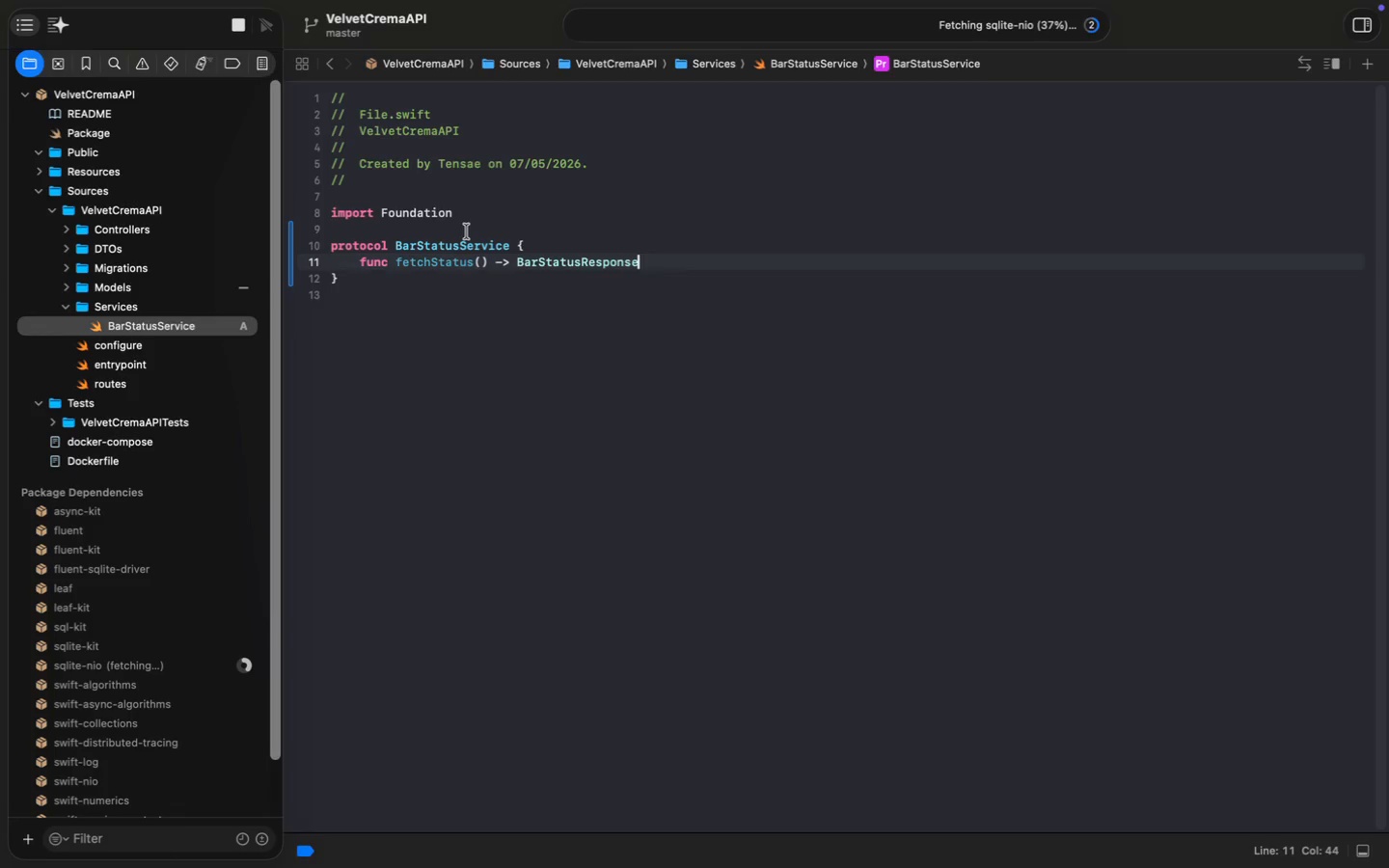 
left_click([67, 305])
 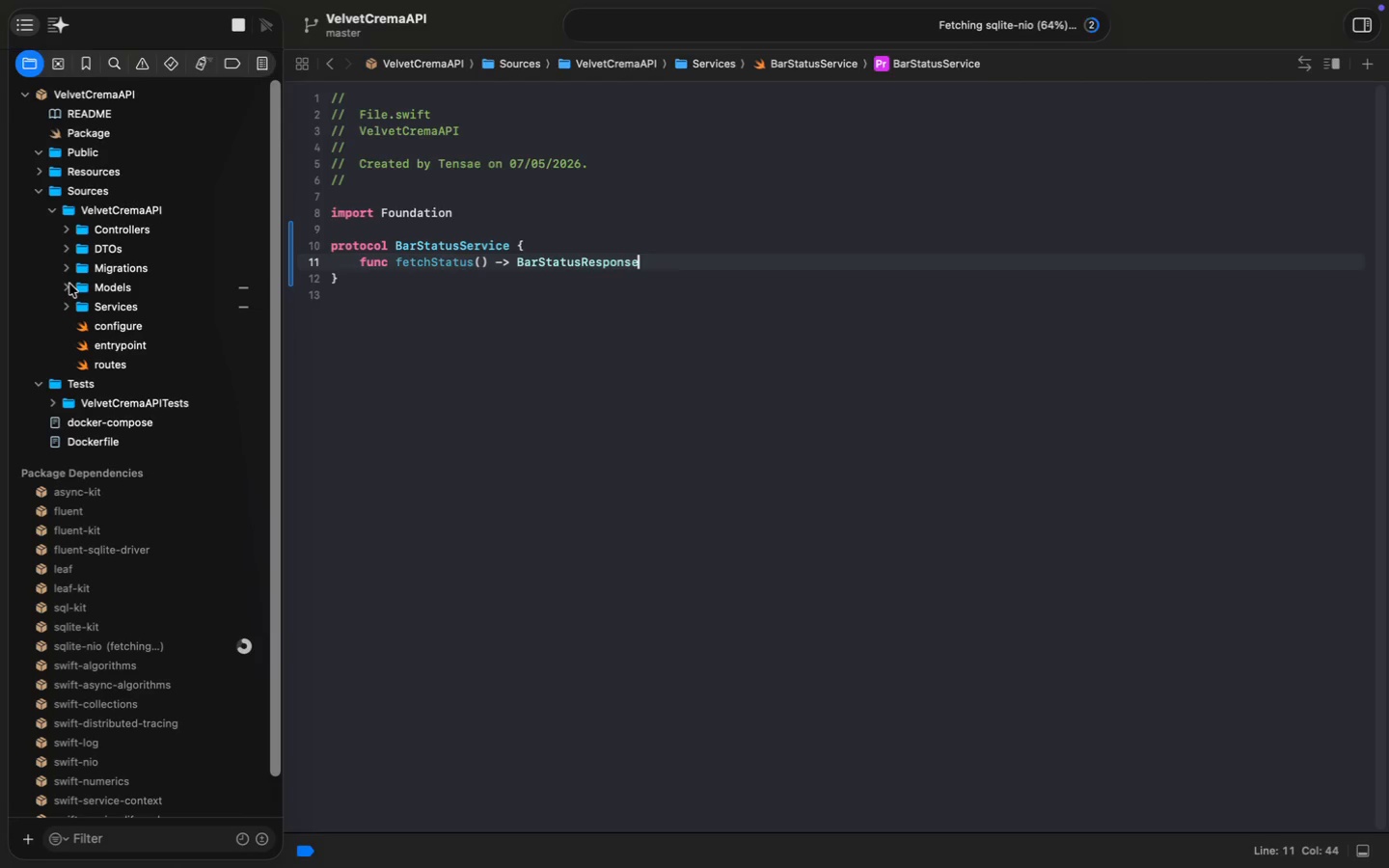 
left_click([103, 362])
 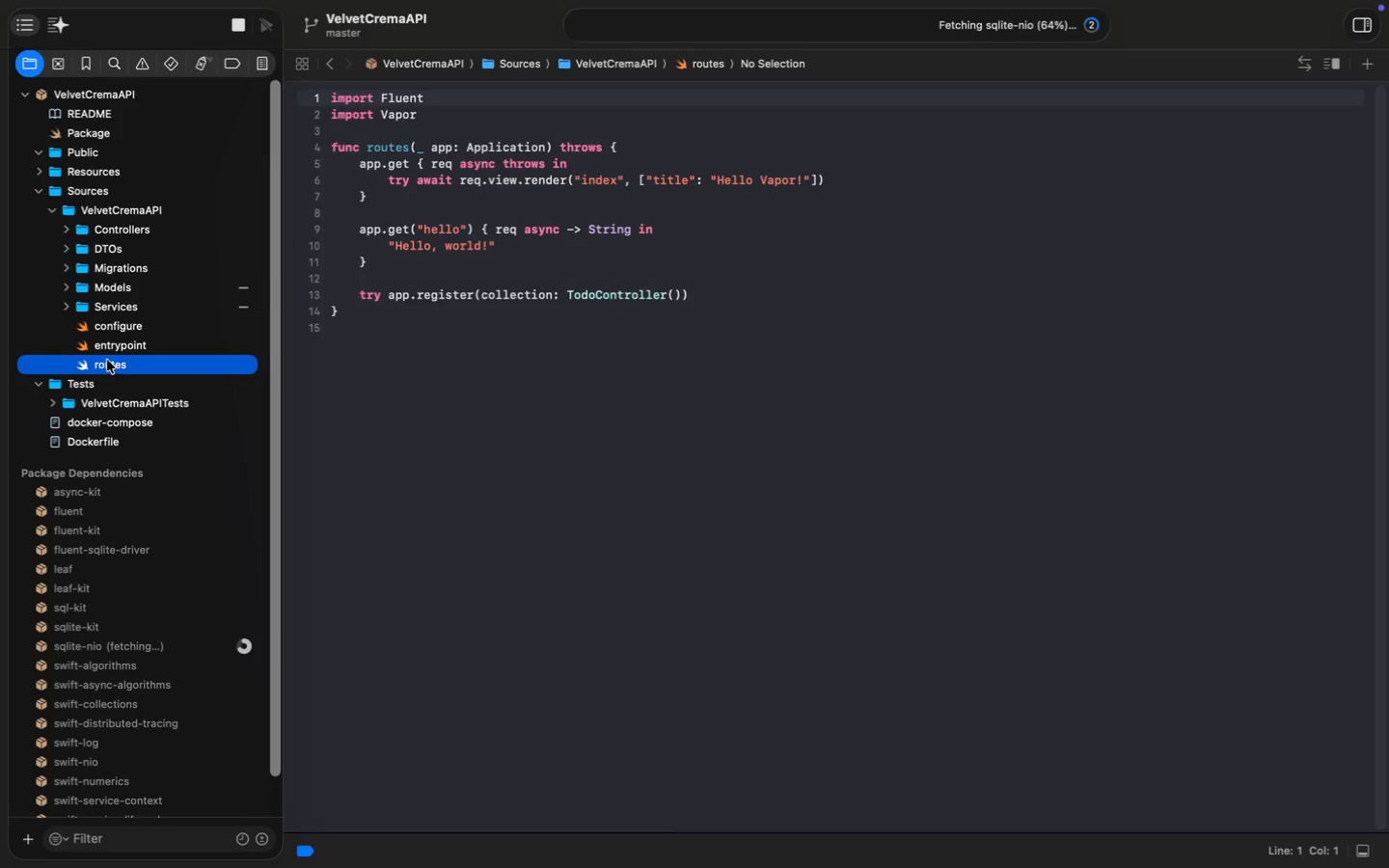 
left_click([119, 351])
 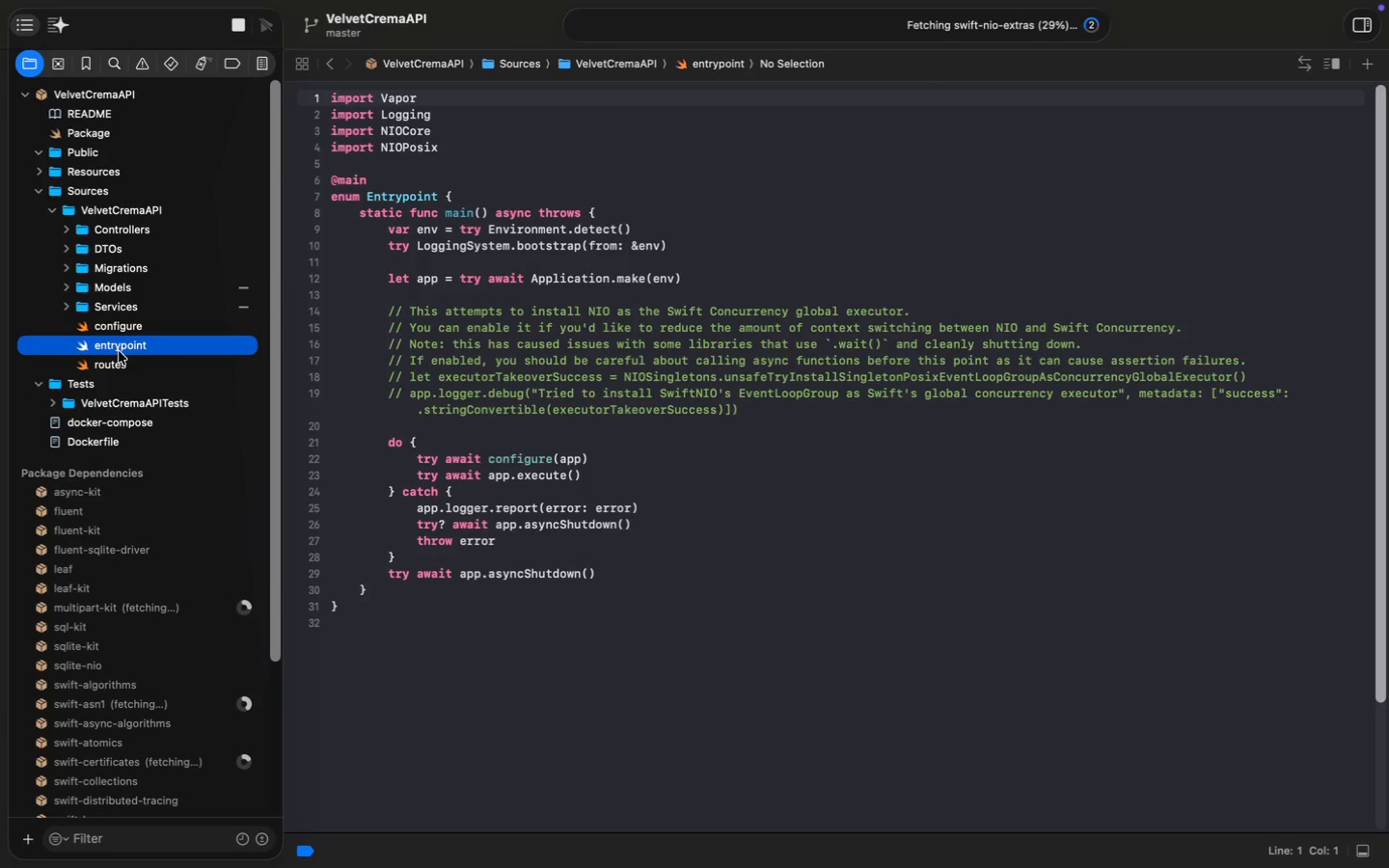 
wait(43.4)
 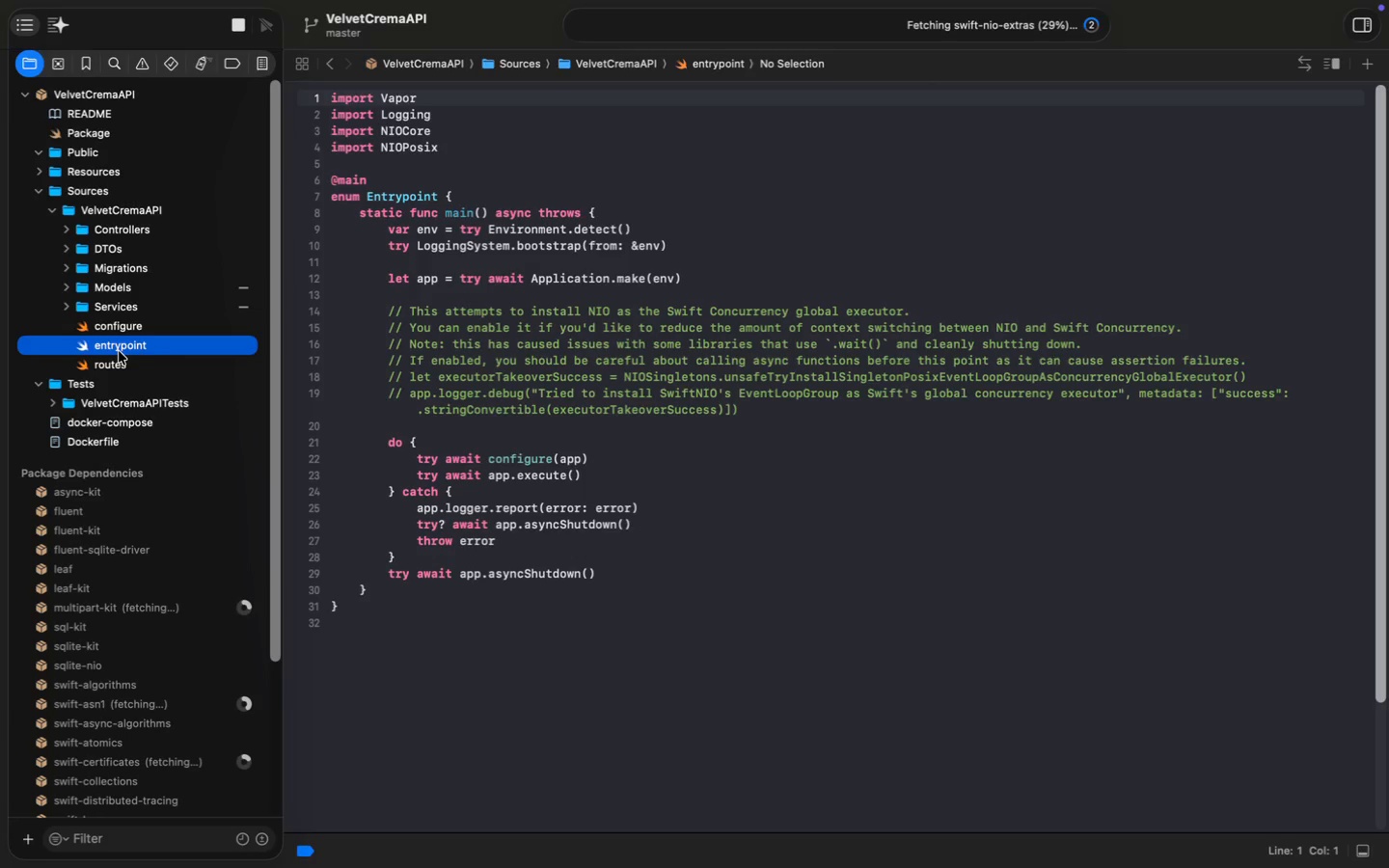 
left_click([65, 306])
 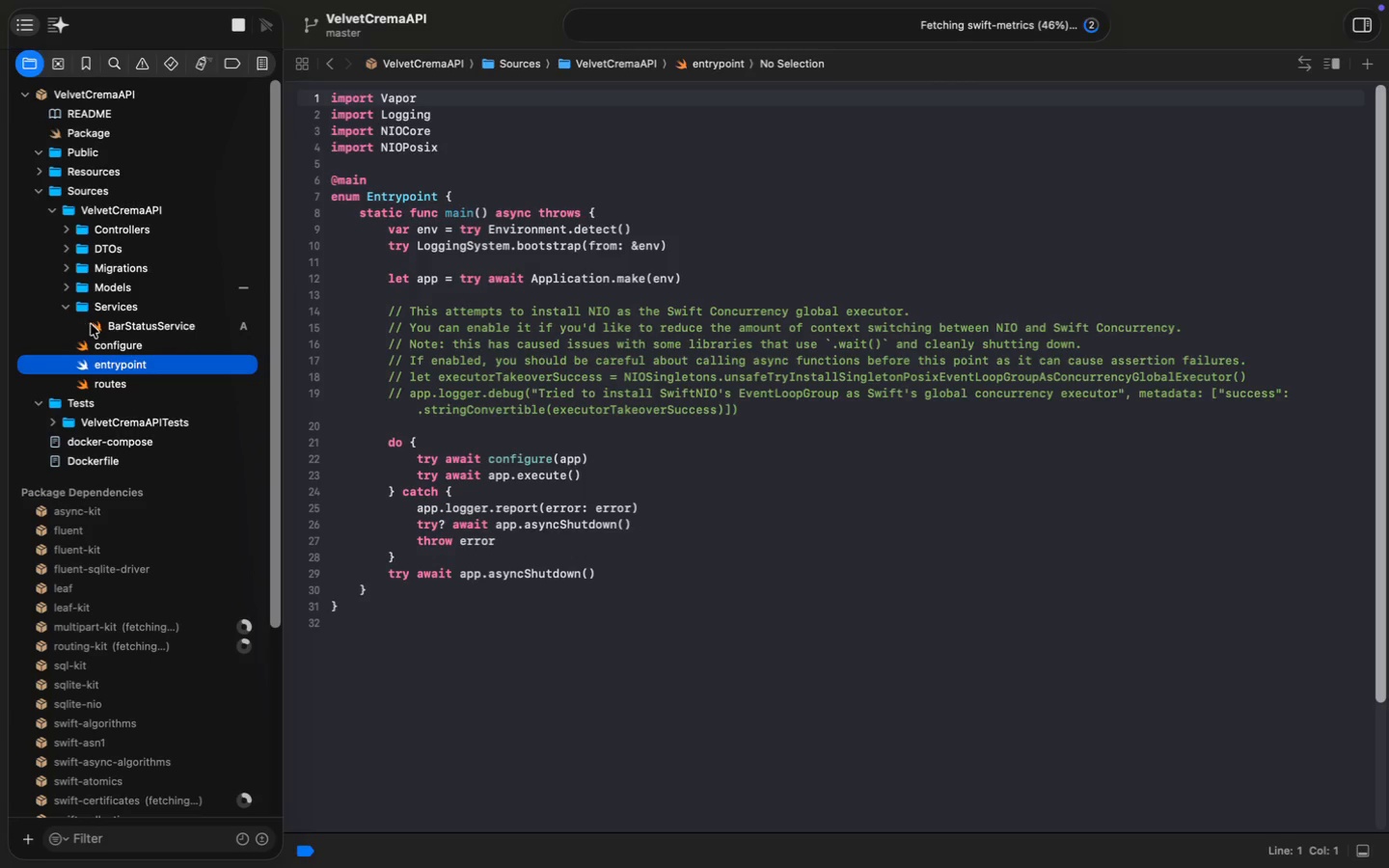 
left_click([114, 325])
 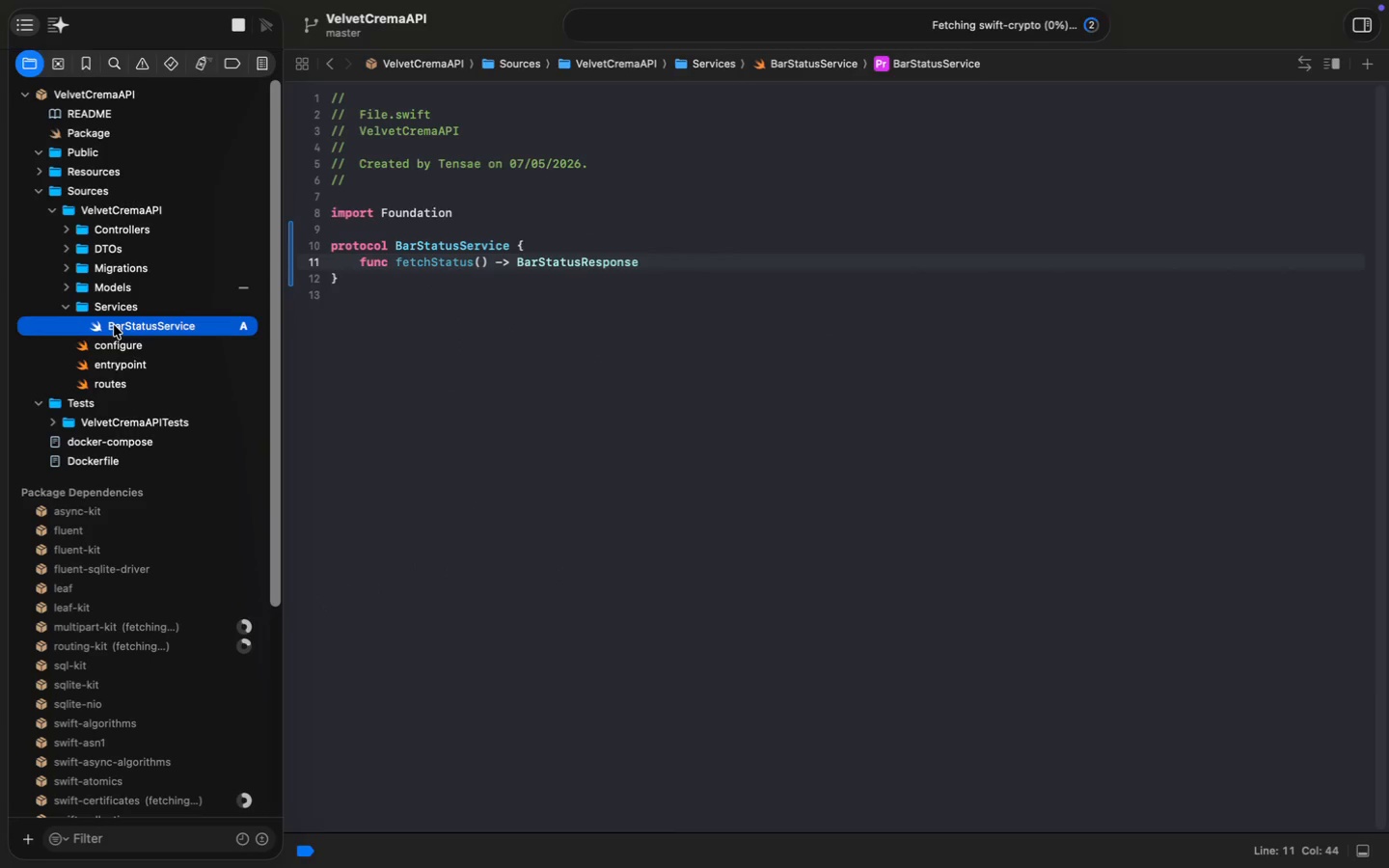 
wait(5.37)
 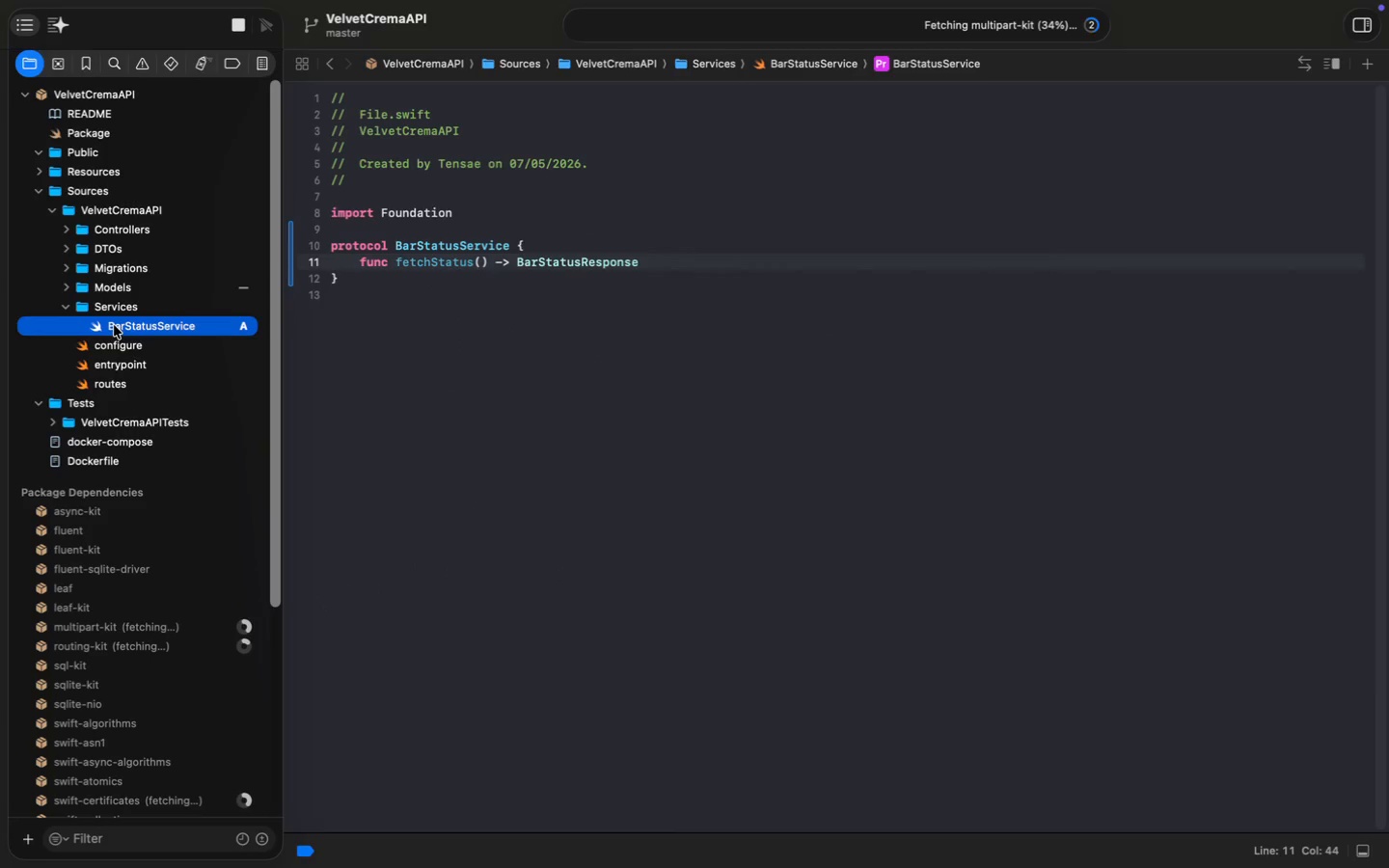 
left_click([490, 353])
 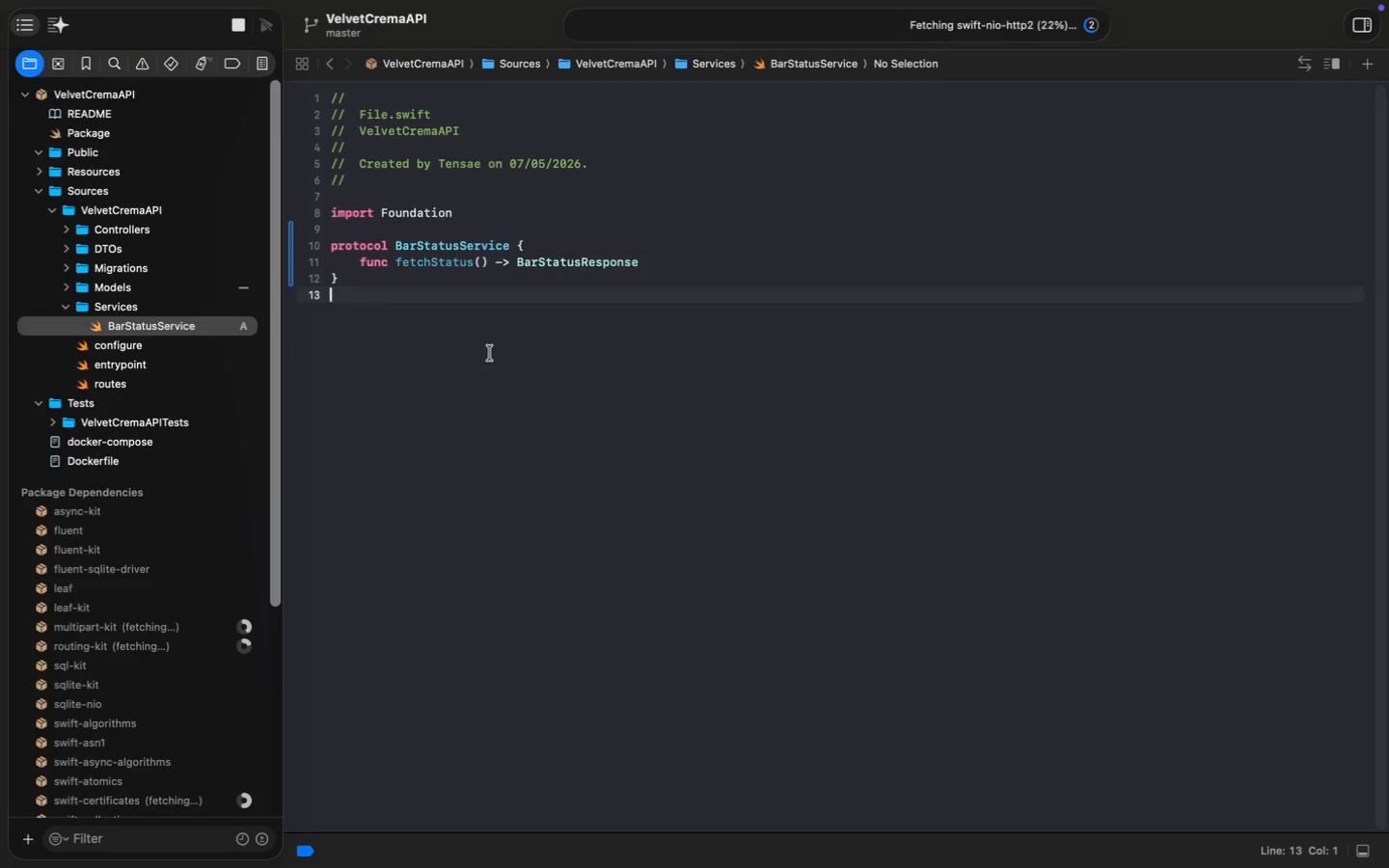 
key(Enter)
 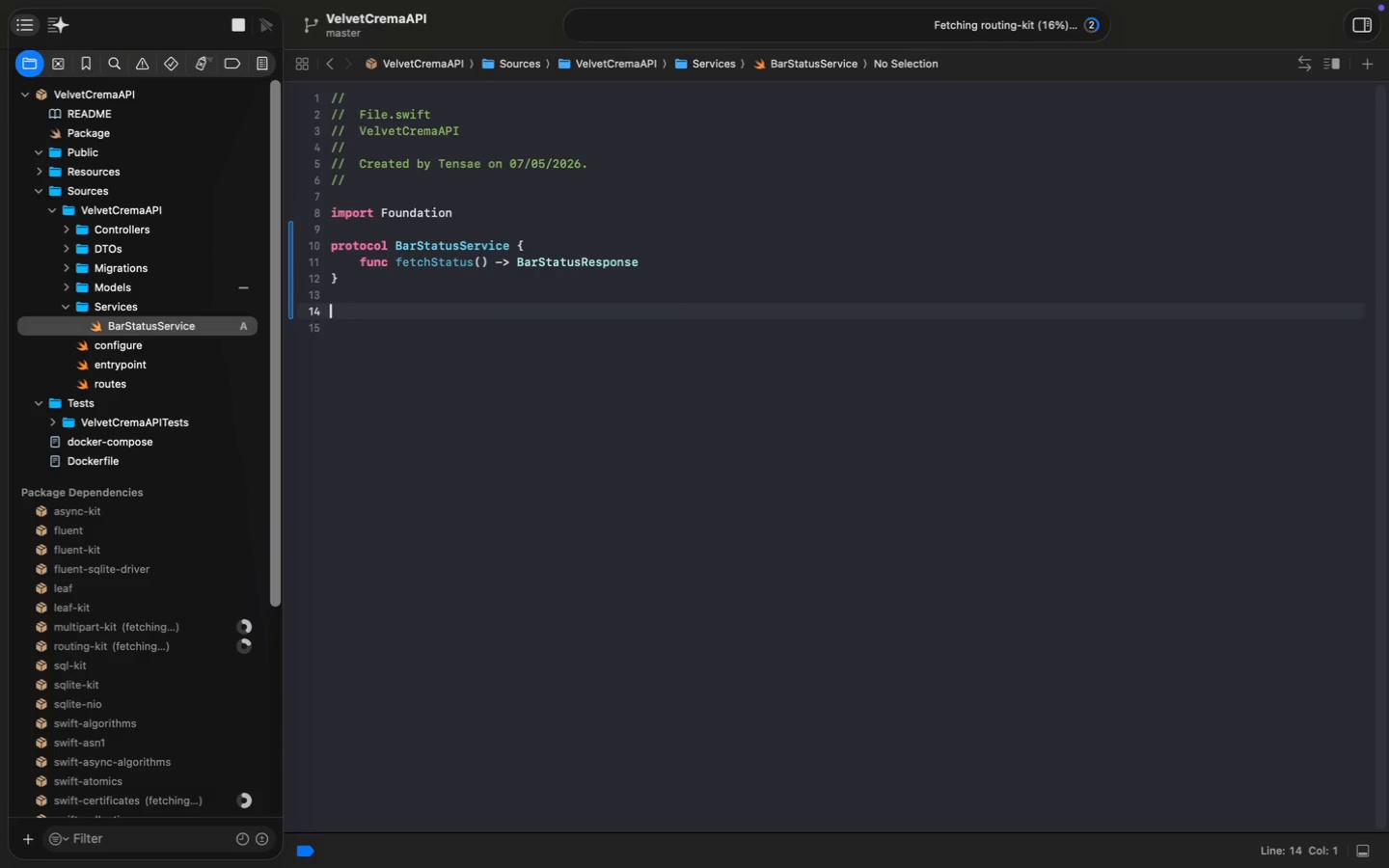 
type(Fi)
key(Backspace)
key(Backspace)
type(final class MockBarStatusService: Bar)
key(Tab)
type(func fetchStatus() -> )
key(Backspace)
key(Backspace)
key(Backspace)
type(async throws -> Bar)
key(Tab)
type(return BarS)
 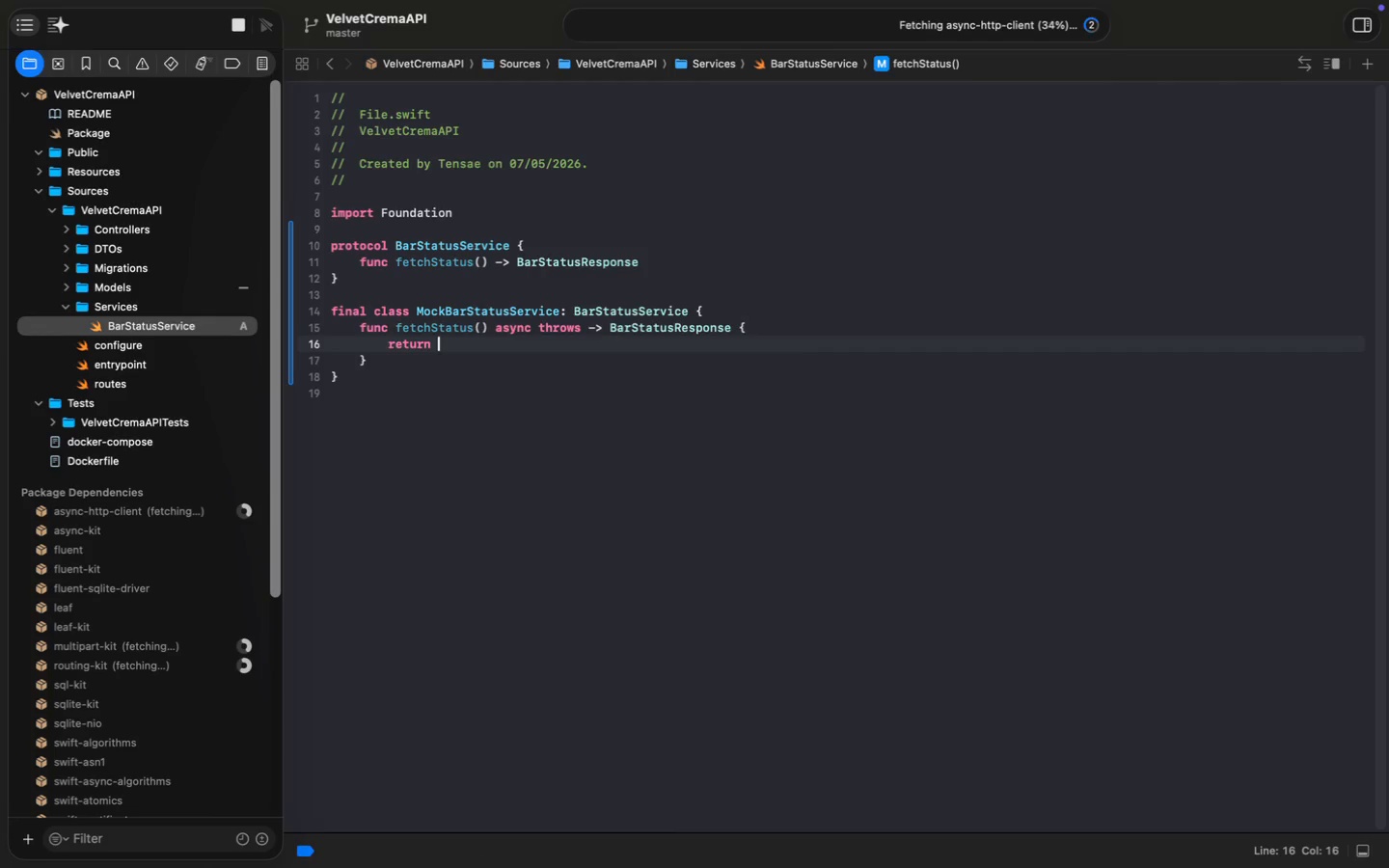 
key(Enter)
 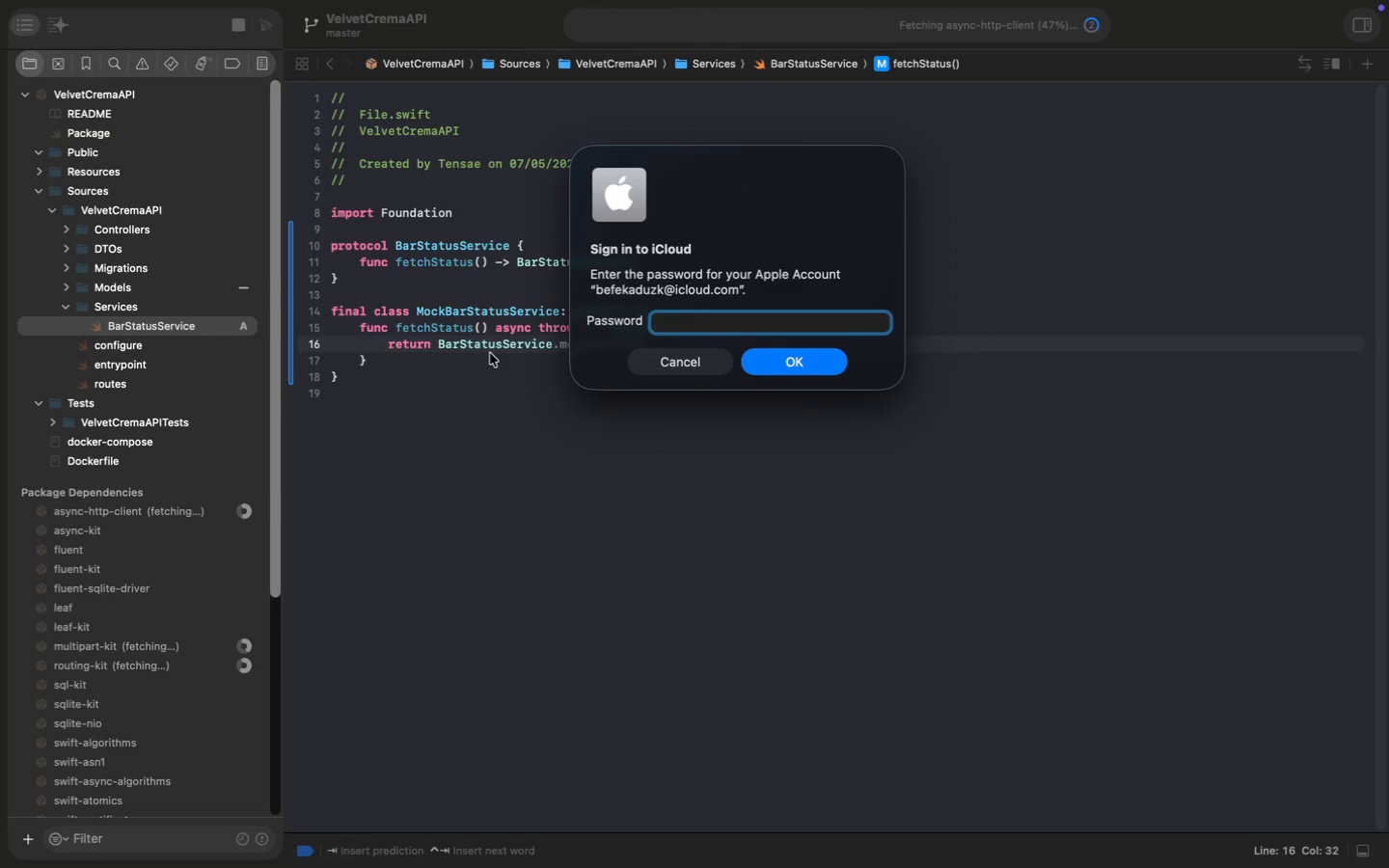 
left_click([686, 362])
 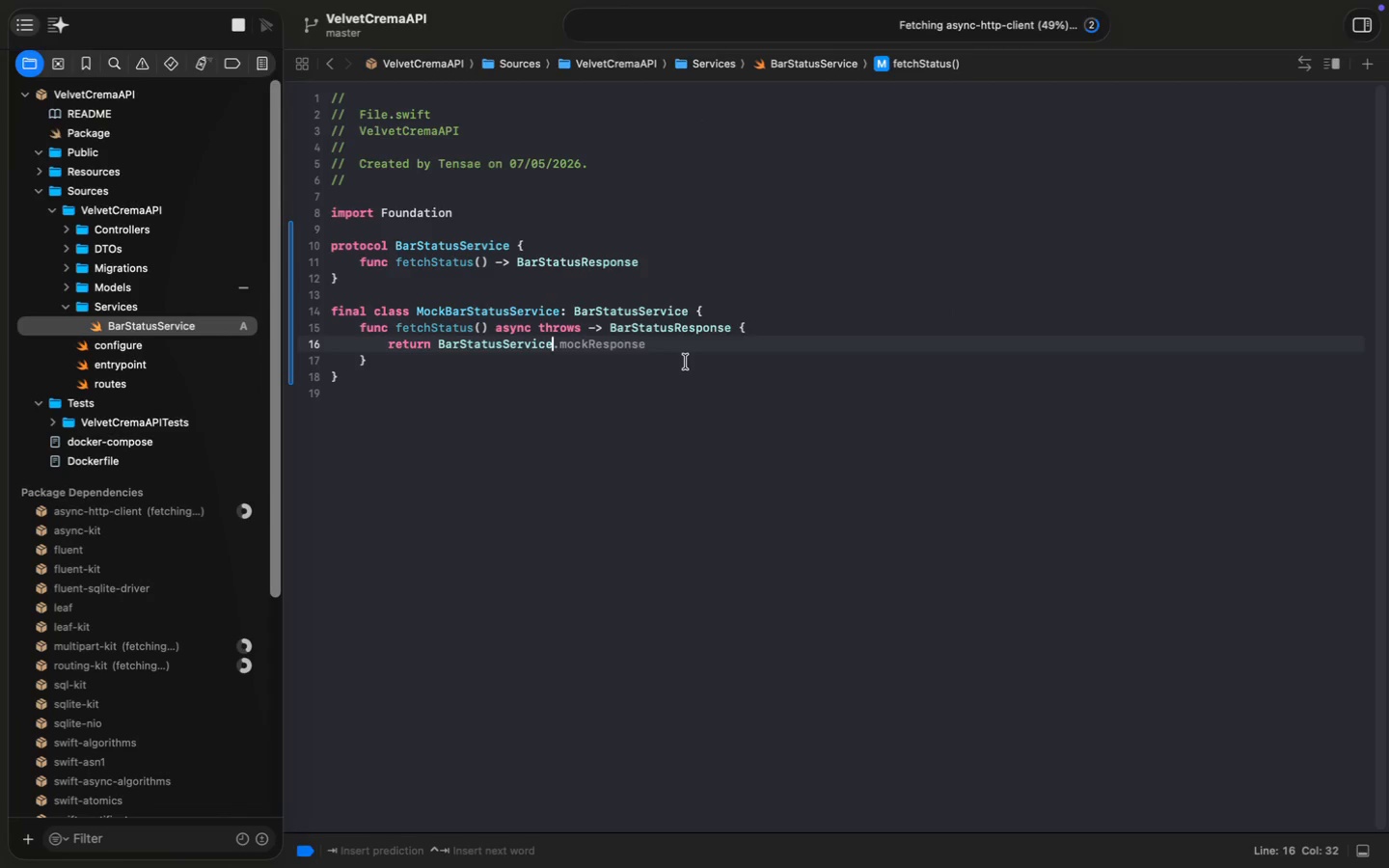 
key(Backspace)
key(Backspace)
key(Backspace)
key(Backspace)
key(Backspace)
key(Backspace)
key(Backspace)
type(Re)
 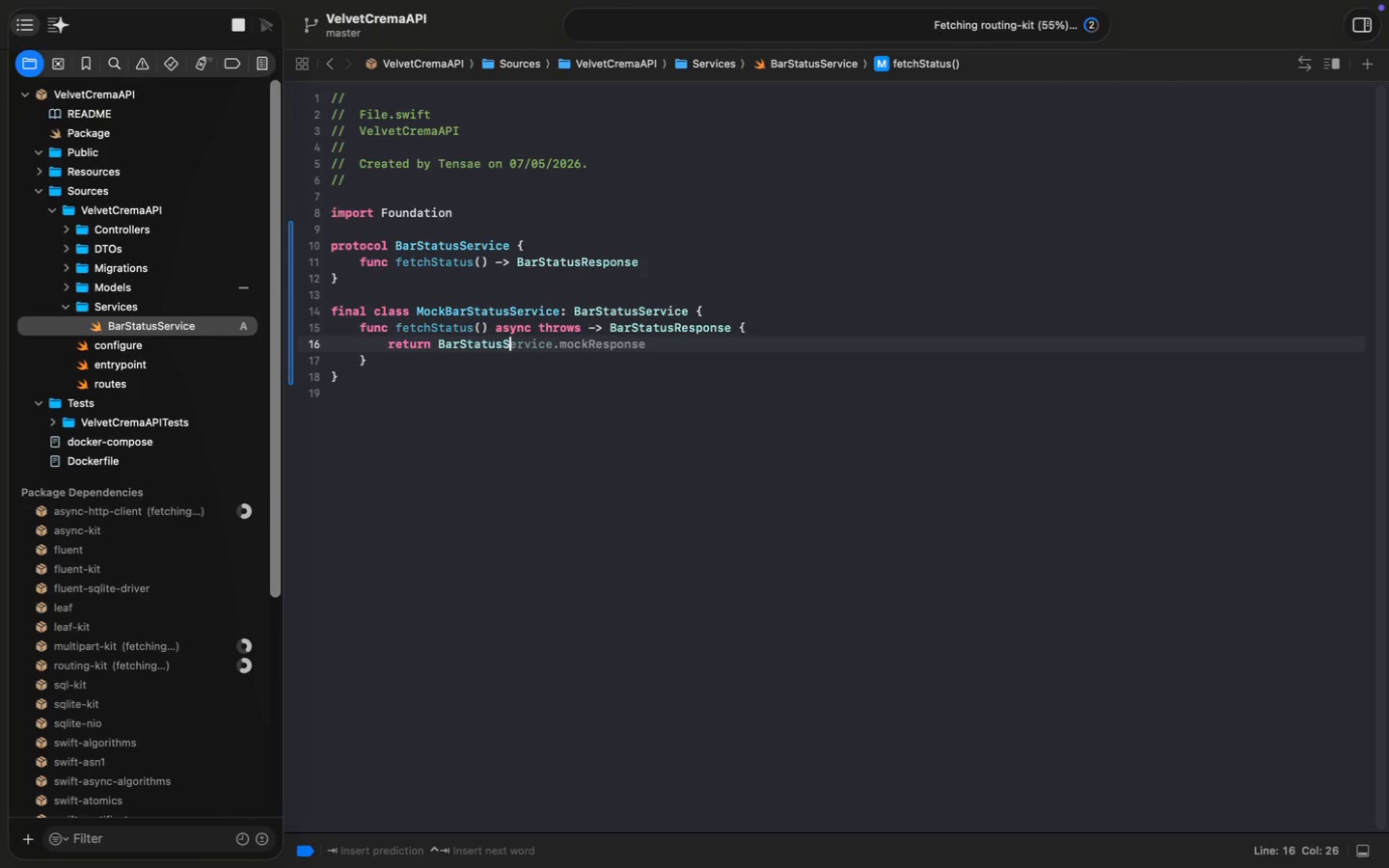 
 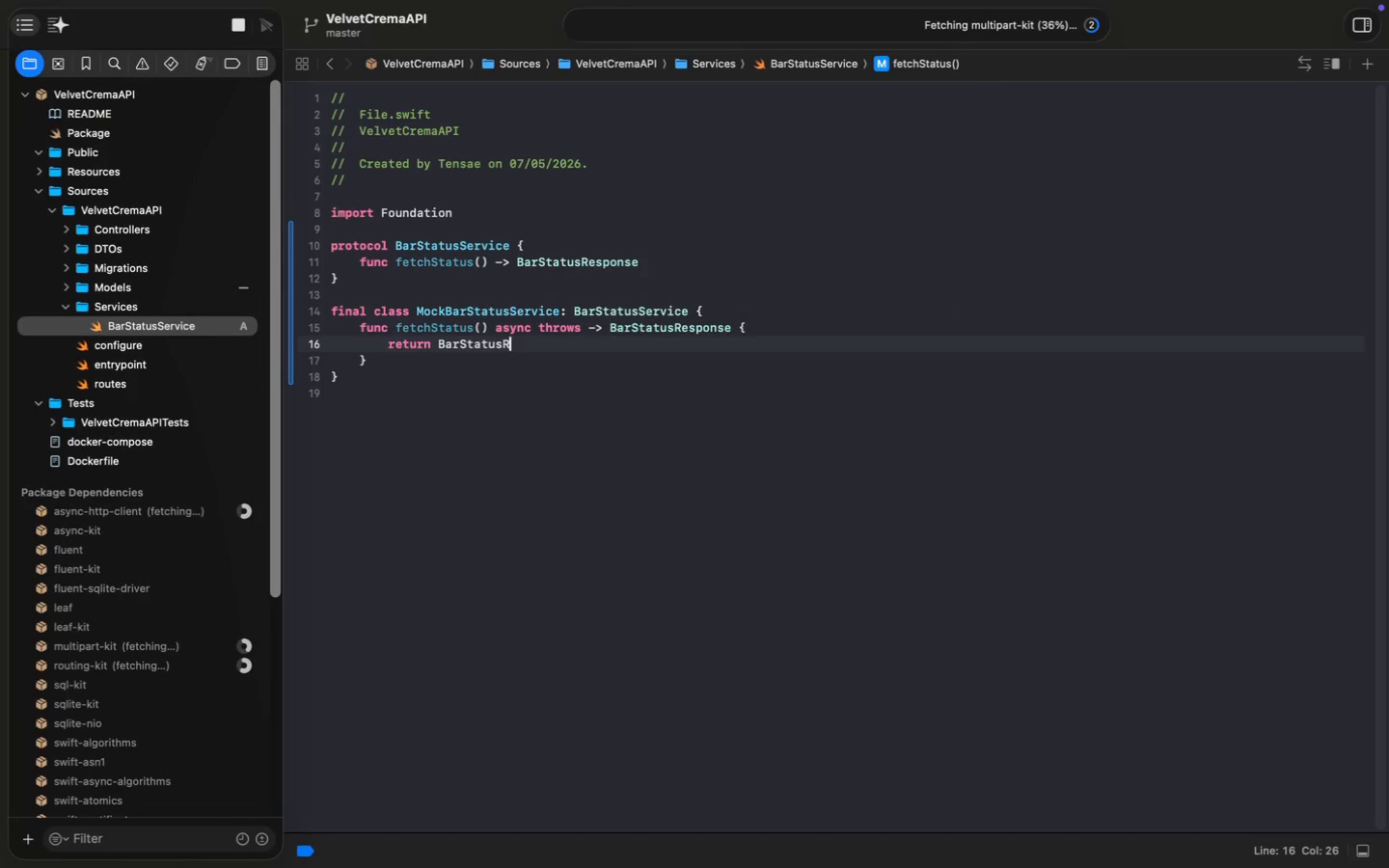 
key(Enter)
 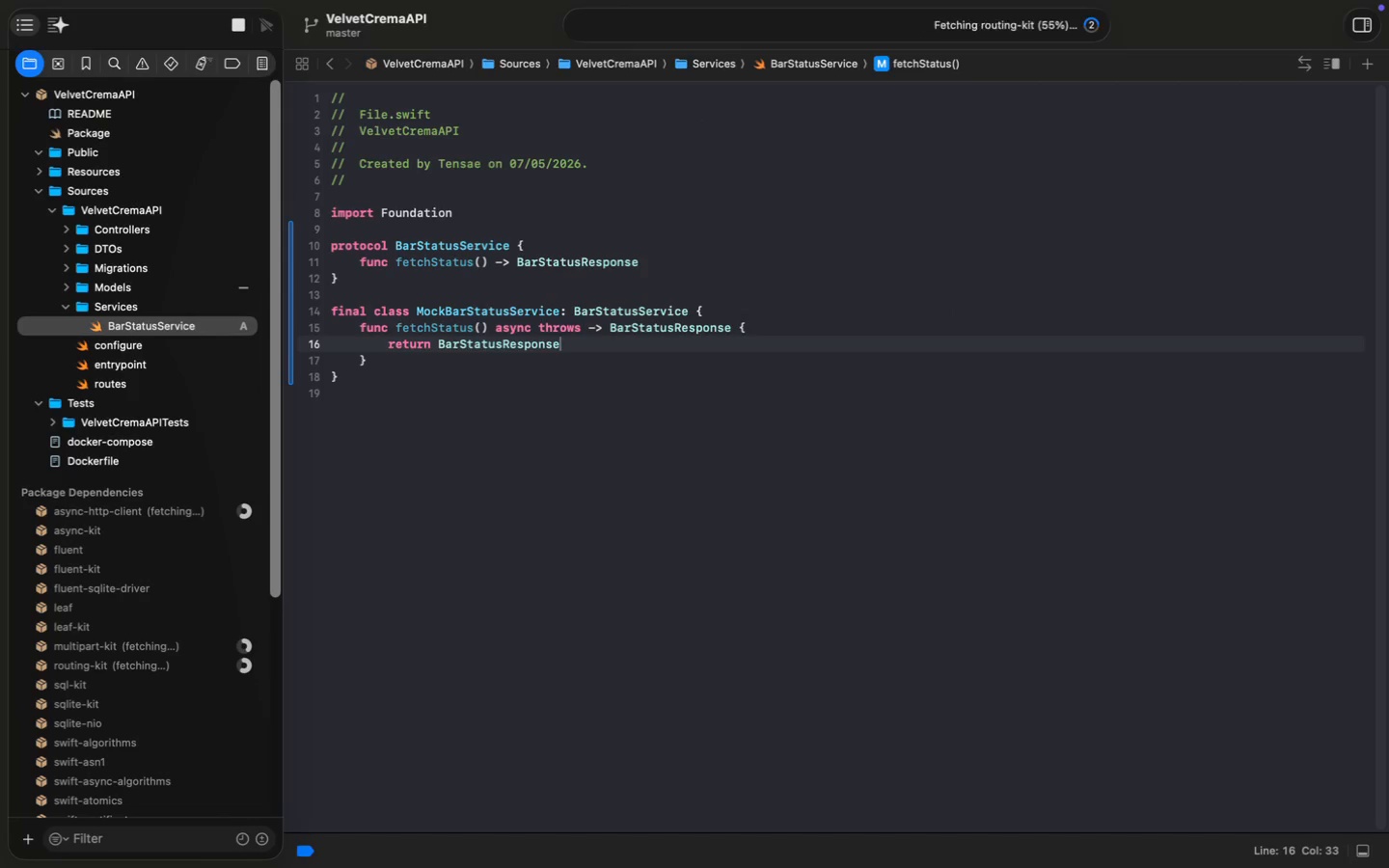 
key(Shift+ShiftLeft)
 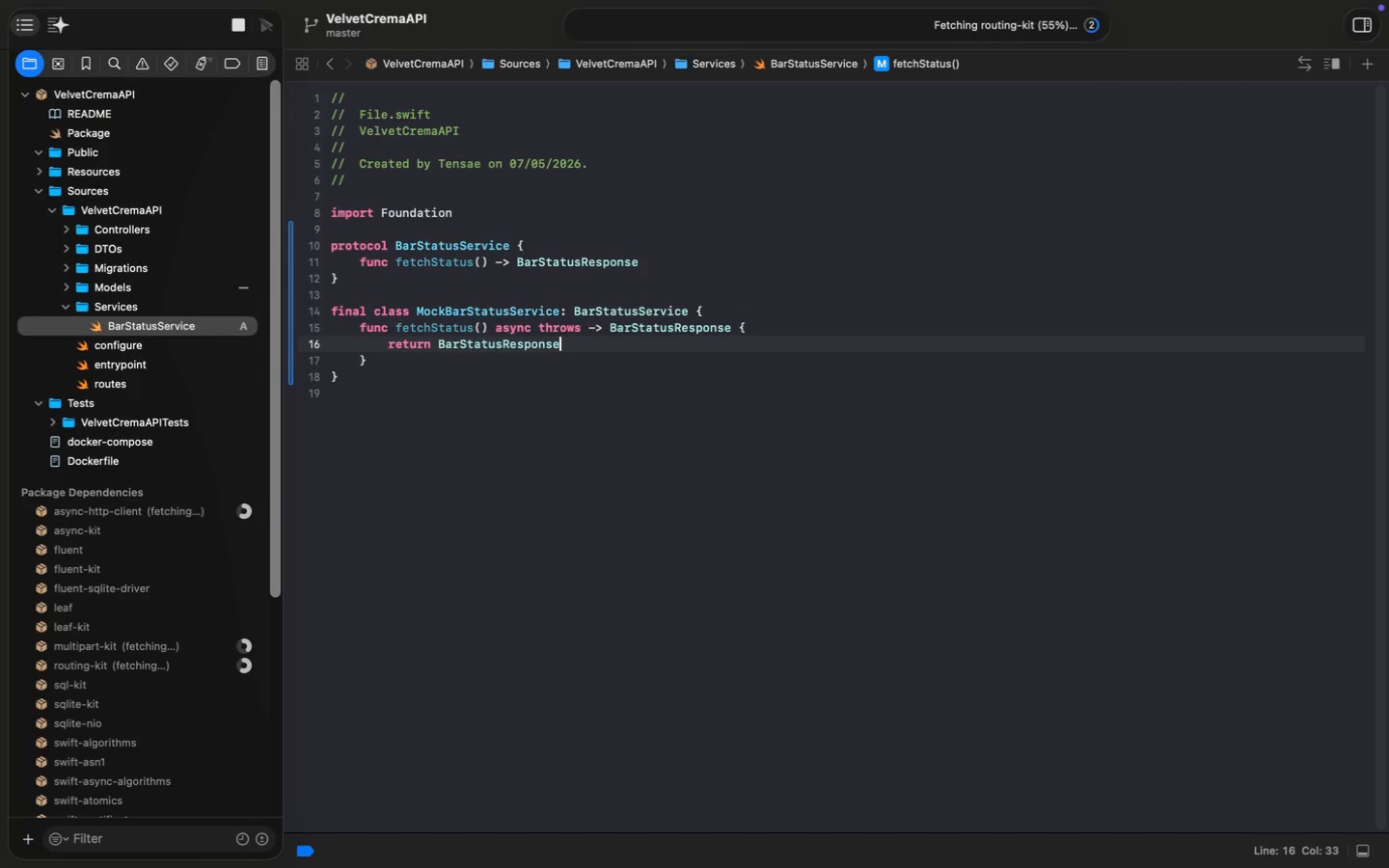 
key(Shift+9)
 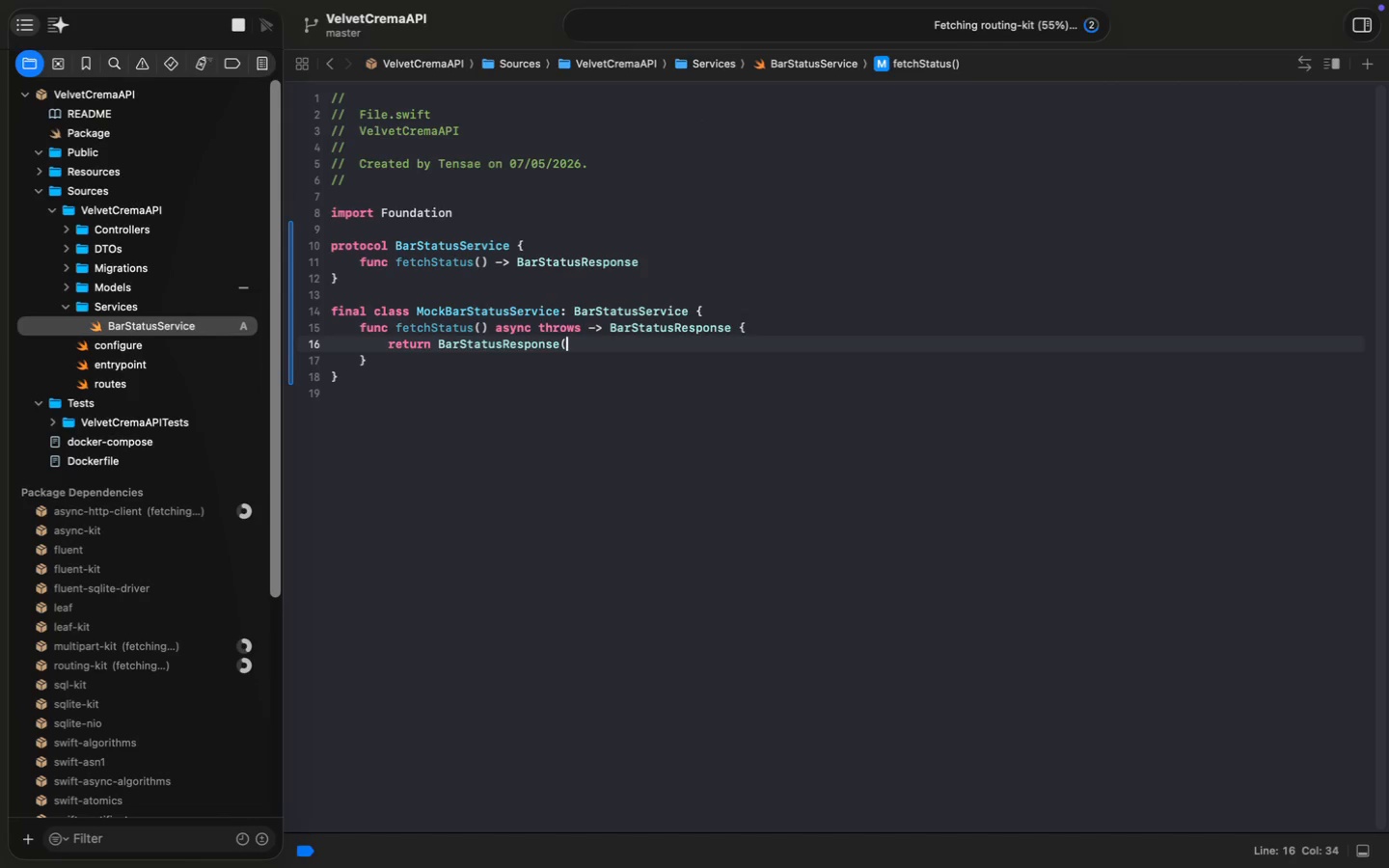 
key(Enter)
 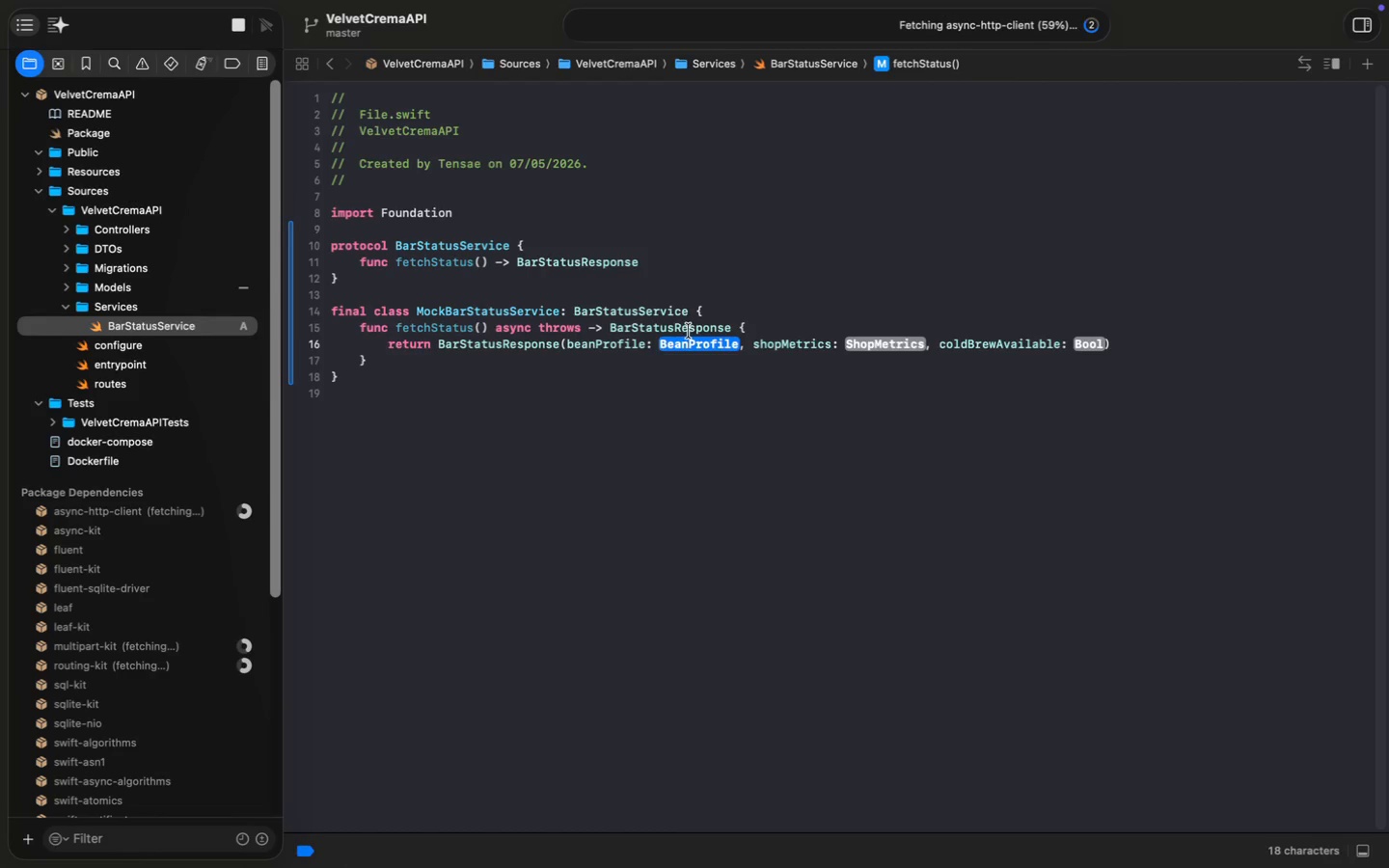 
left_click([568, 344])
 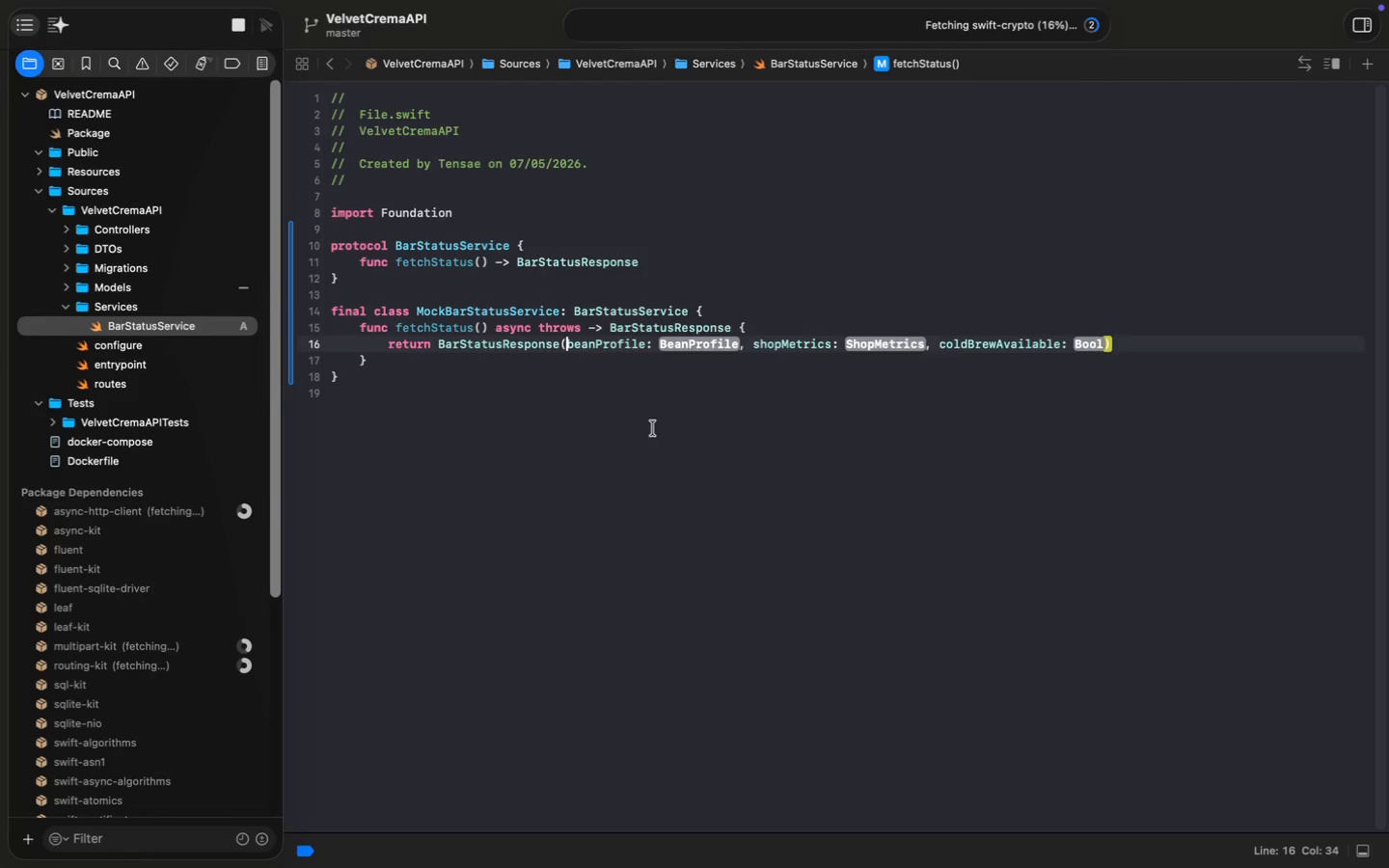 
key(Enter)
 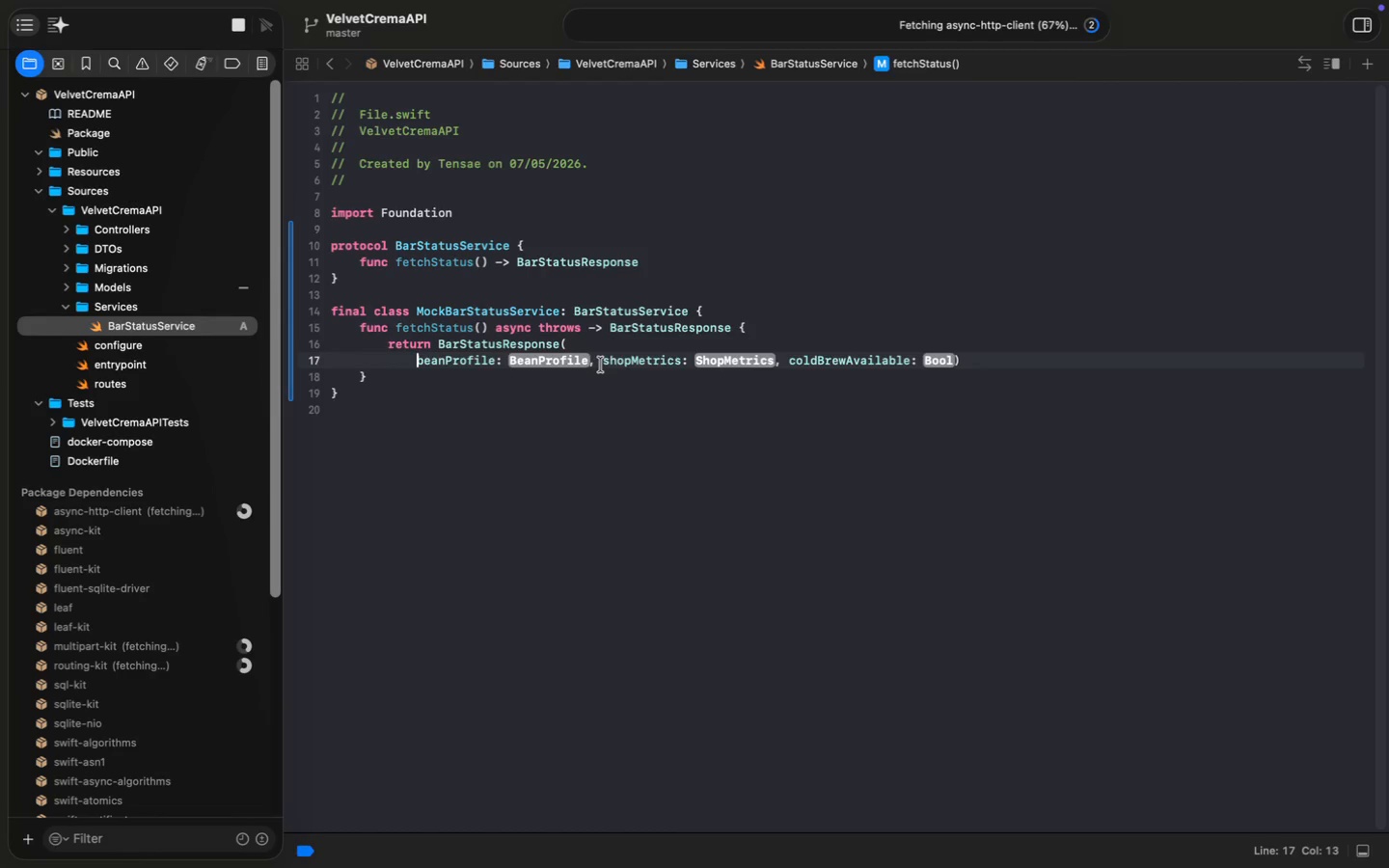 
left_click([606, 363])
 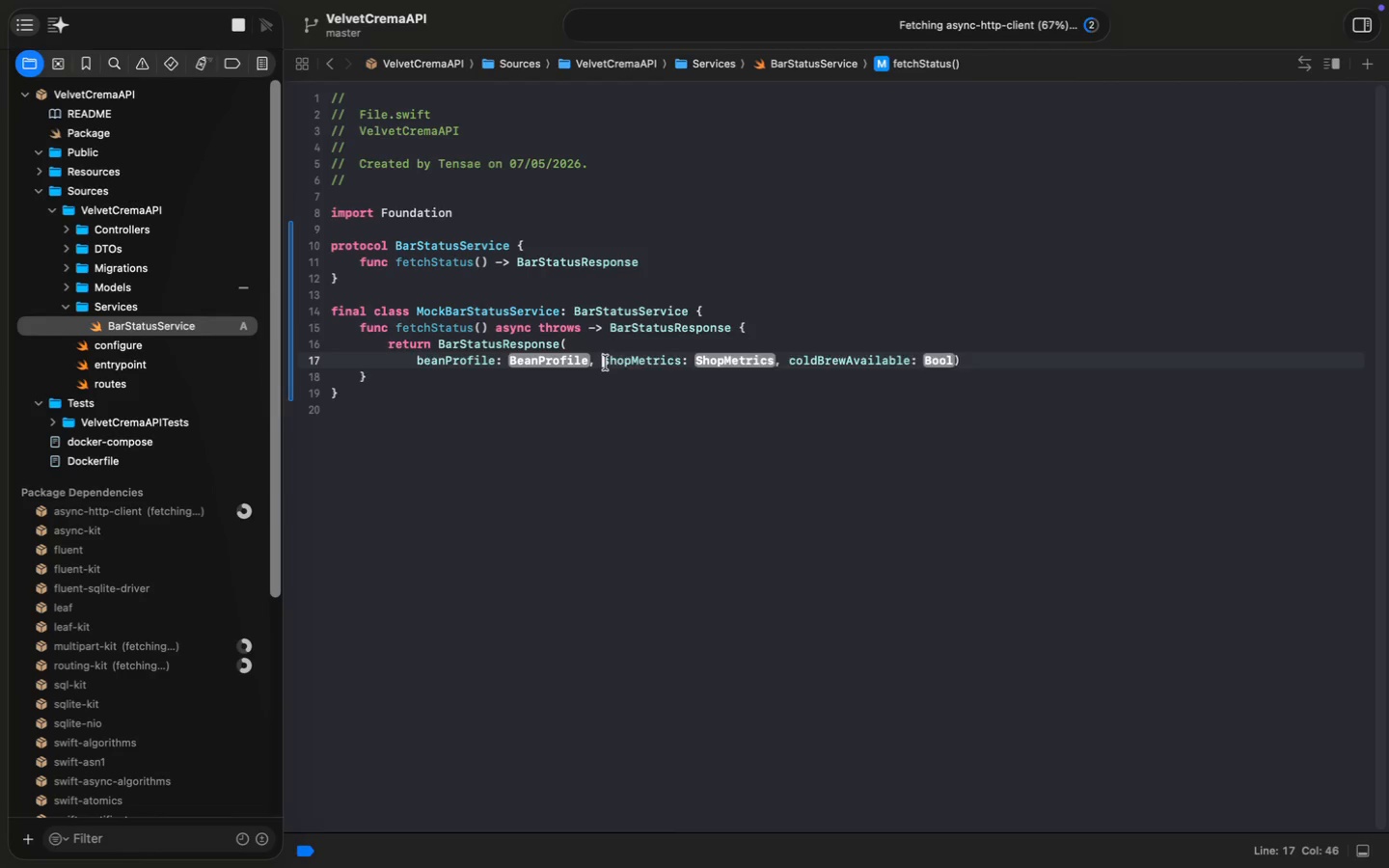 
key(Enter)
 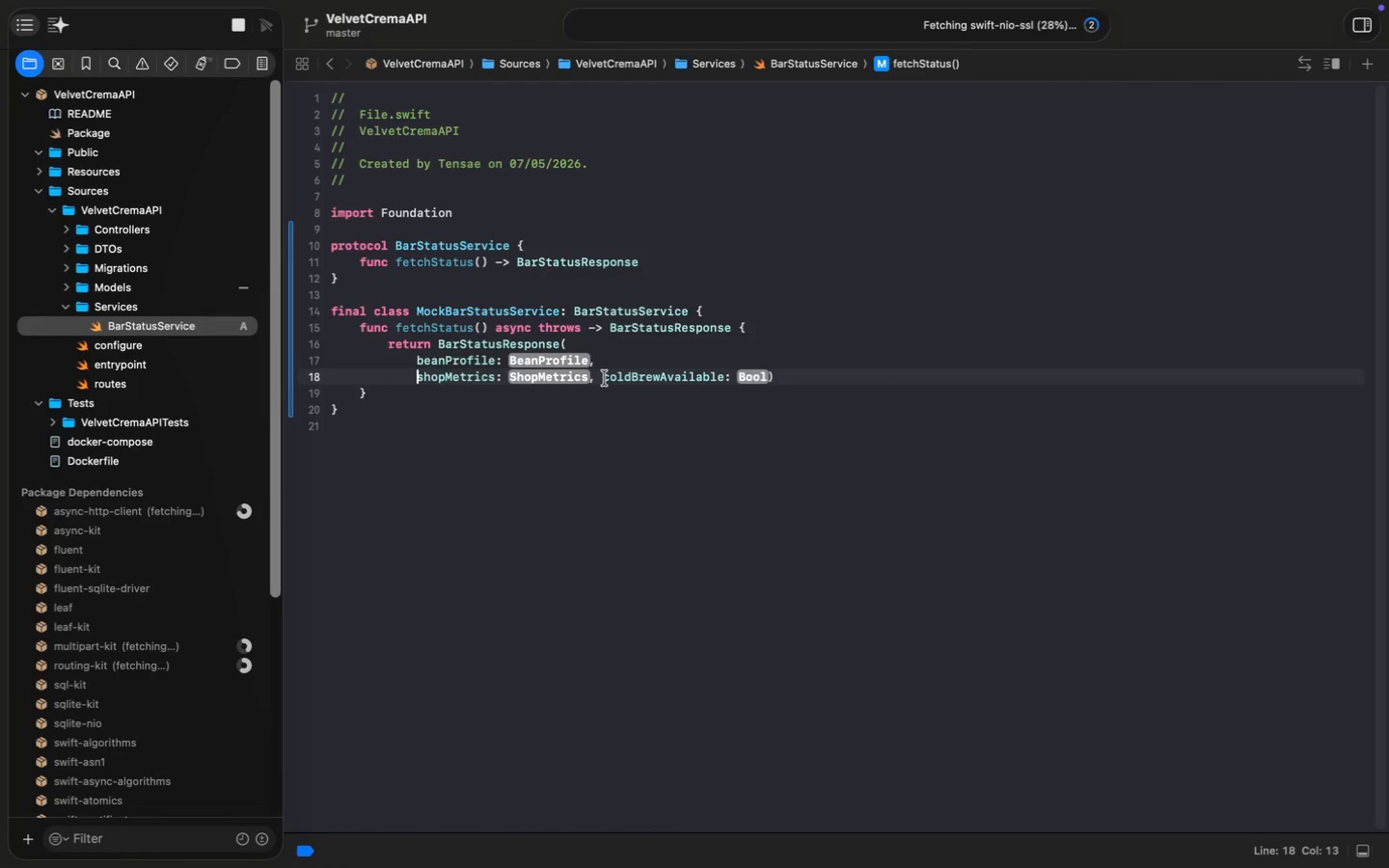 
left_click([605, 378])
 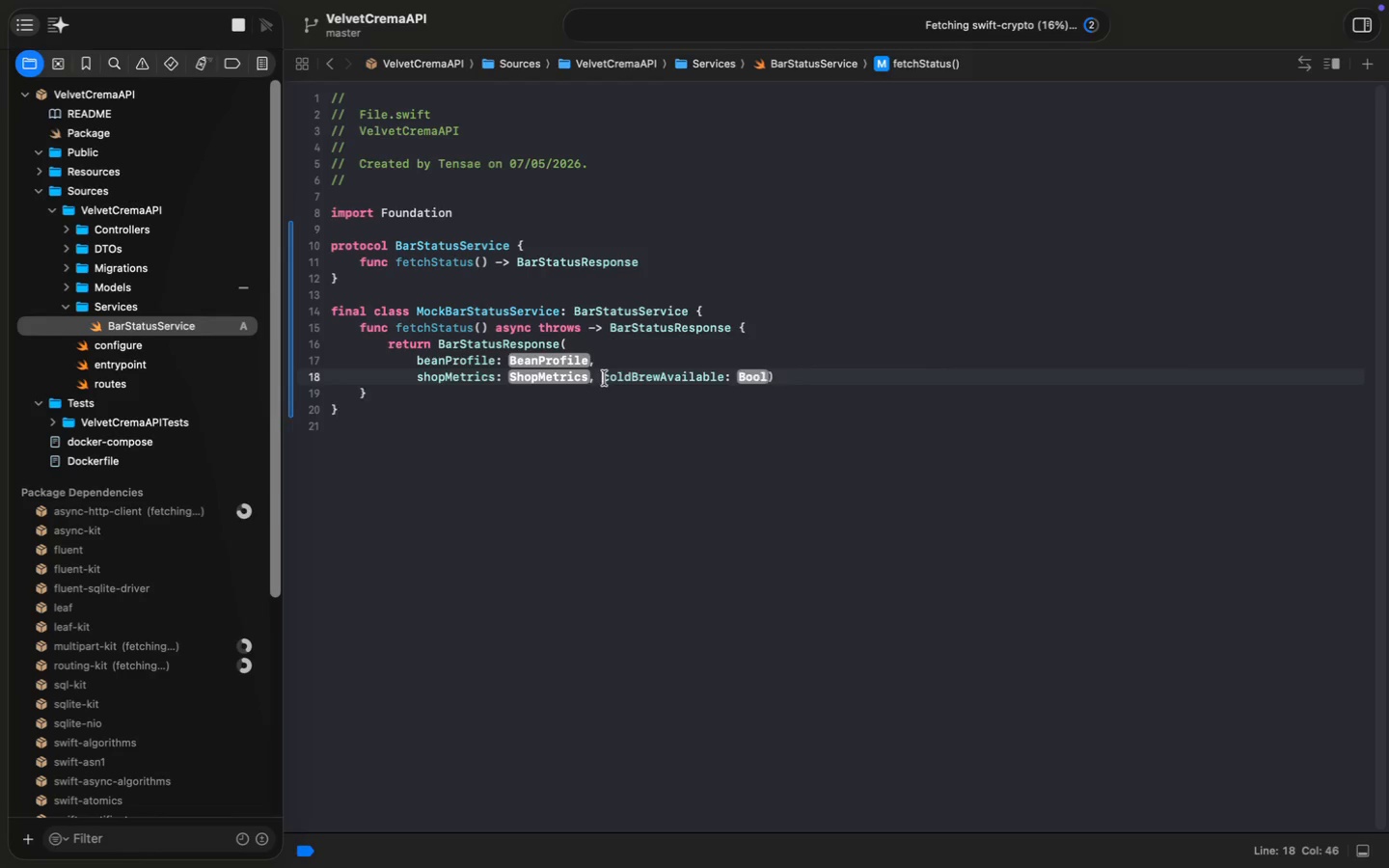 
key(Enter)
 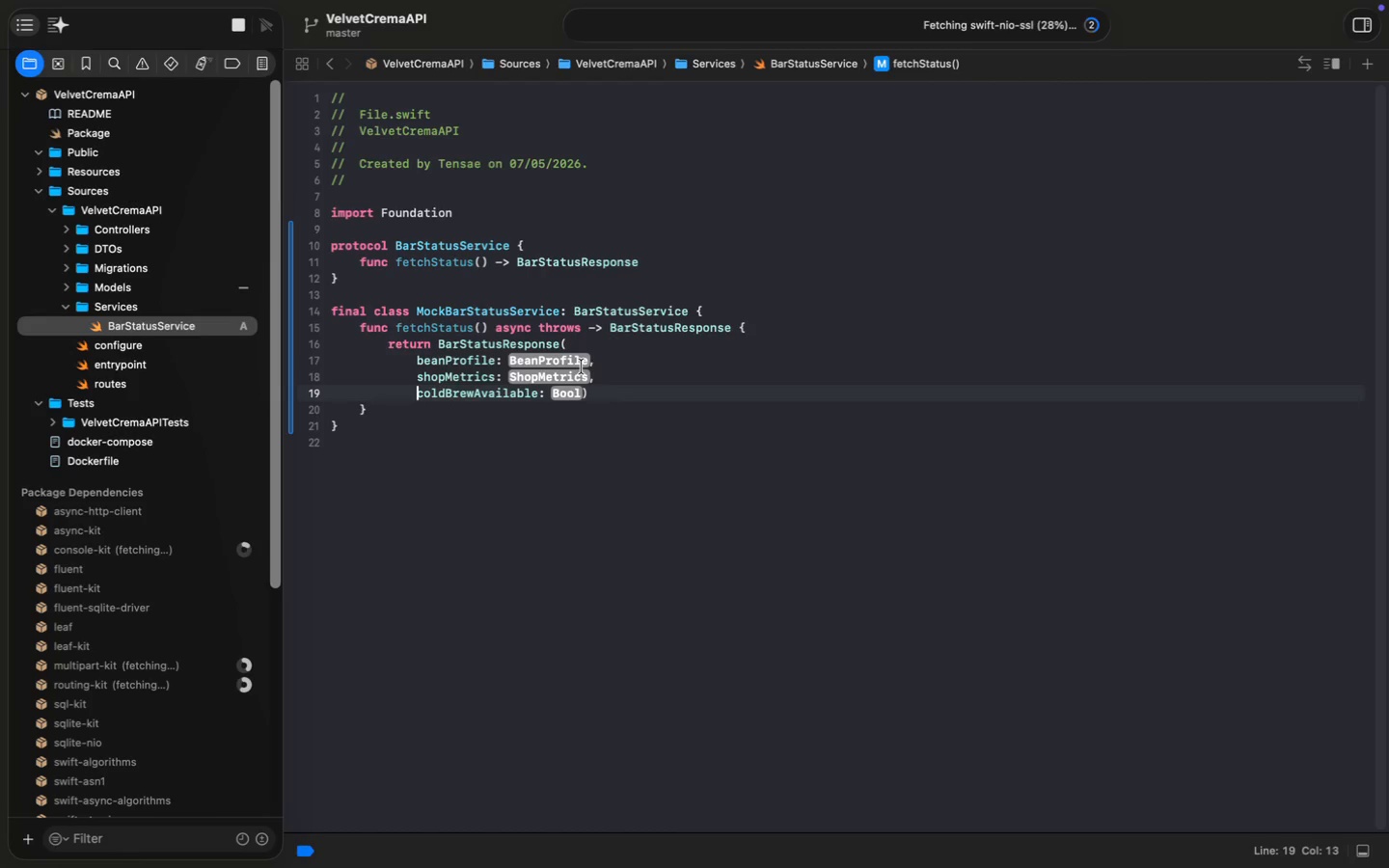 
wait(6.45)
 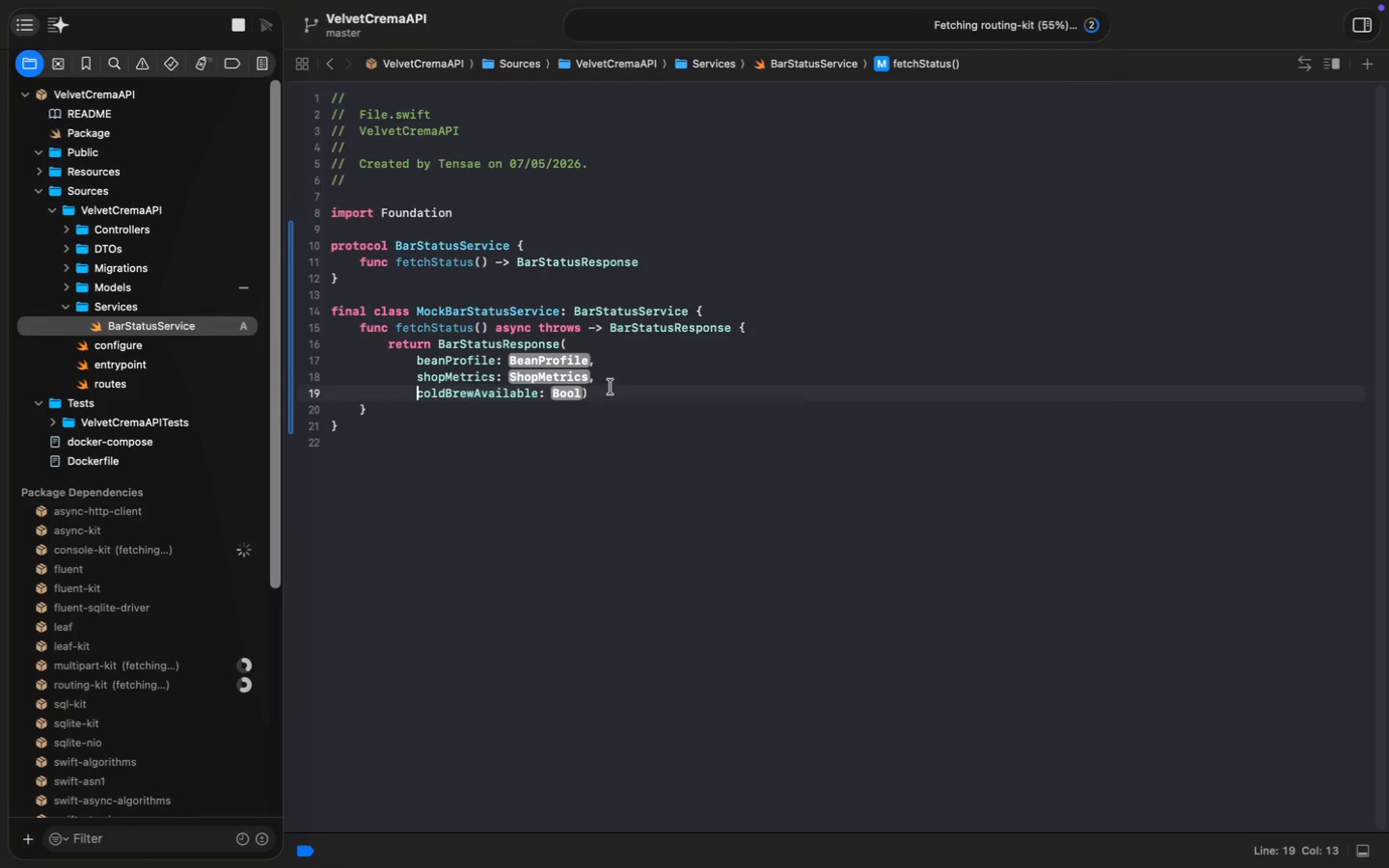 
left_click([564, 358])
 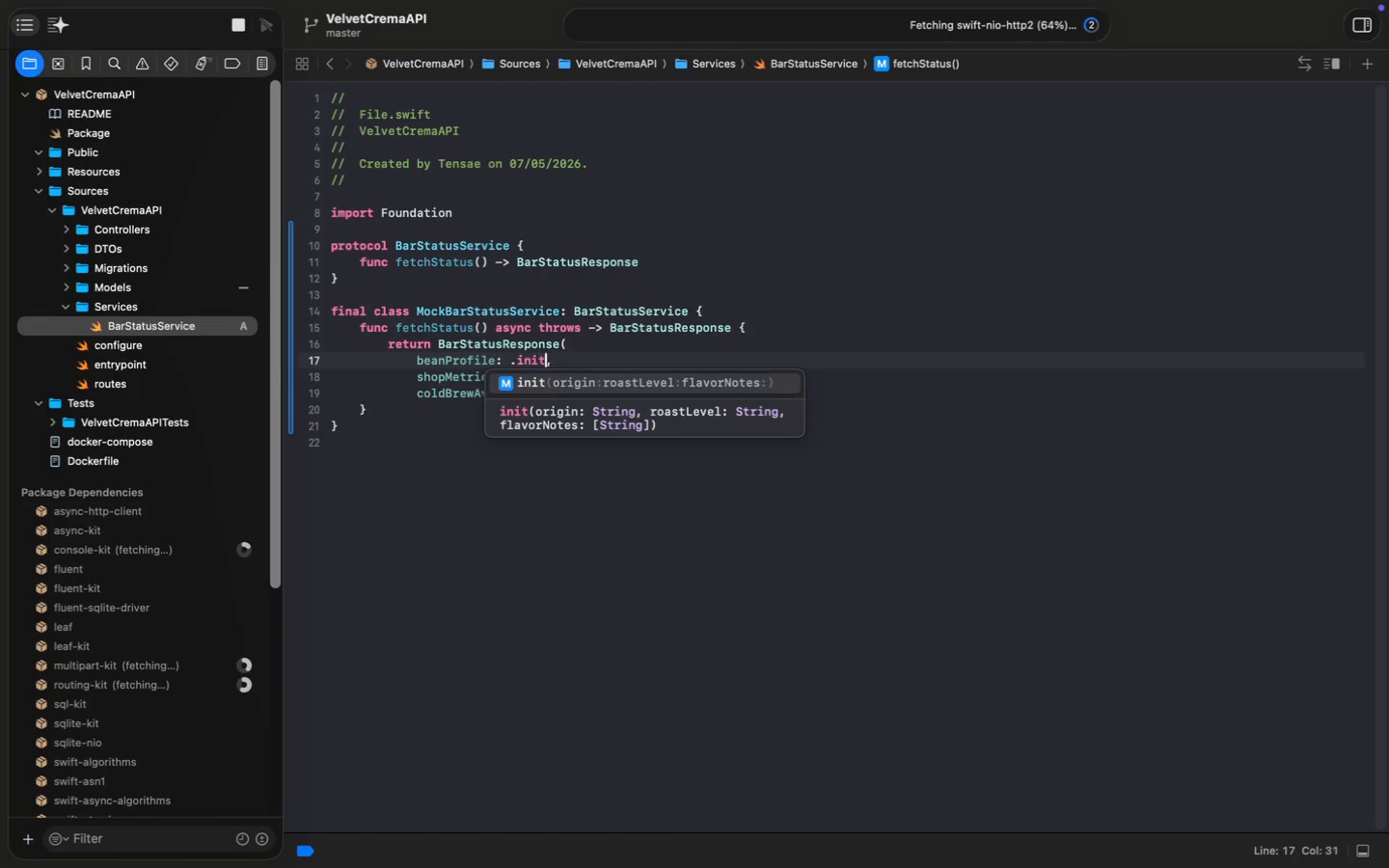 
type(.init)
 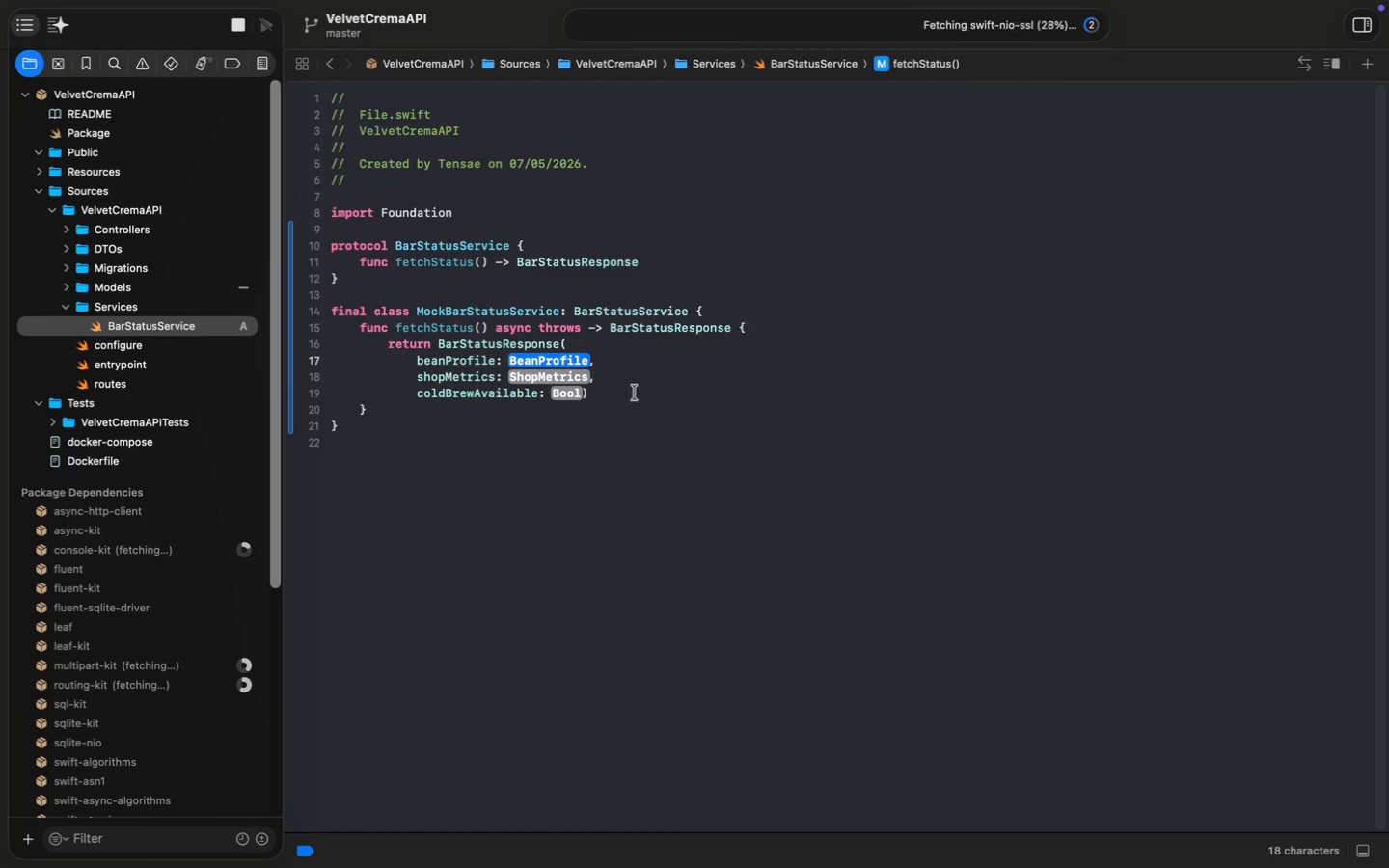 
key(Enter)
 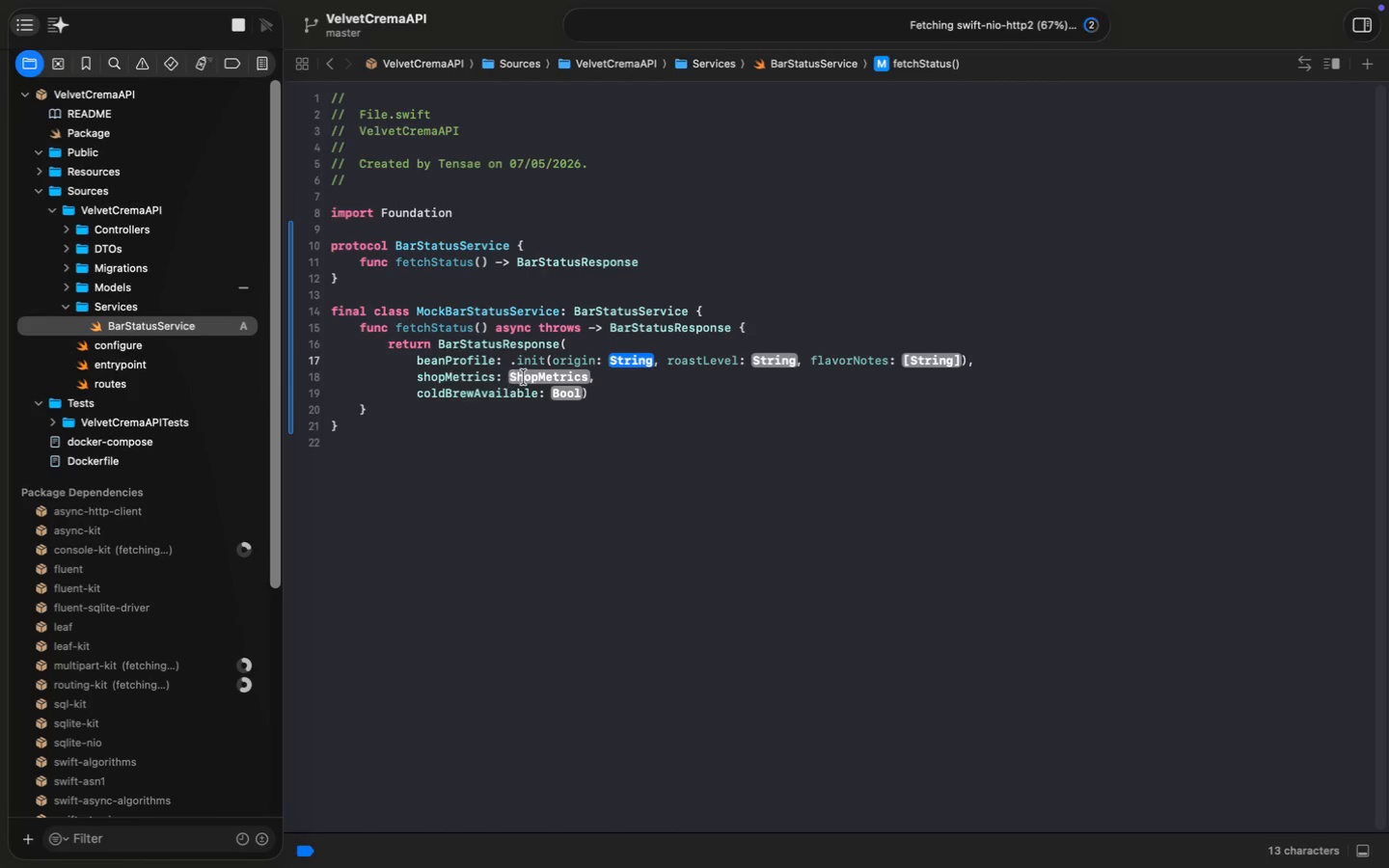 
left_click([555, 363])
 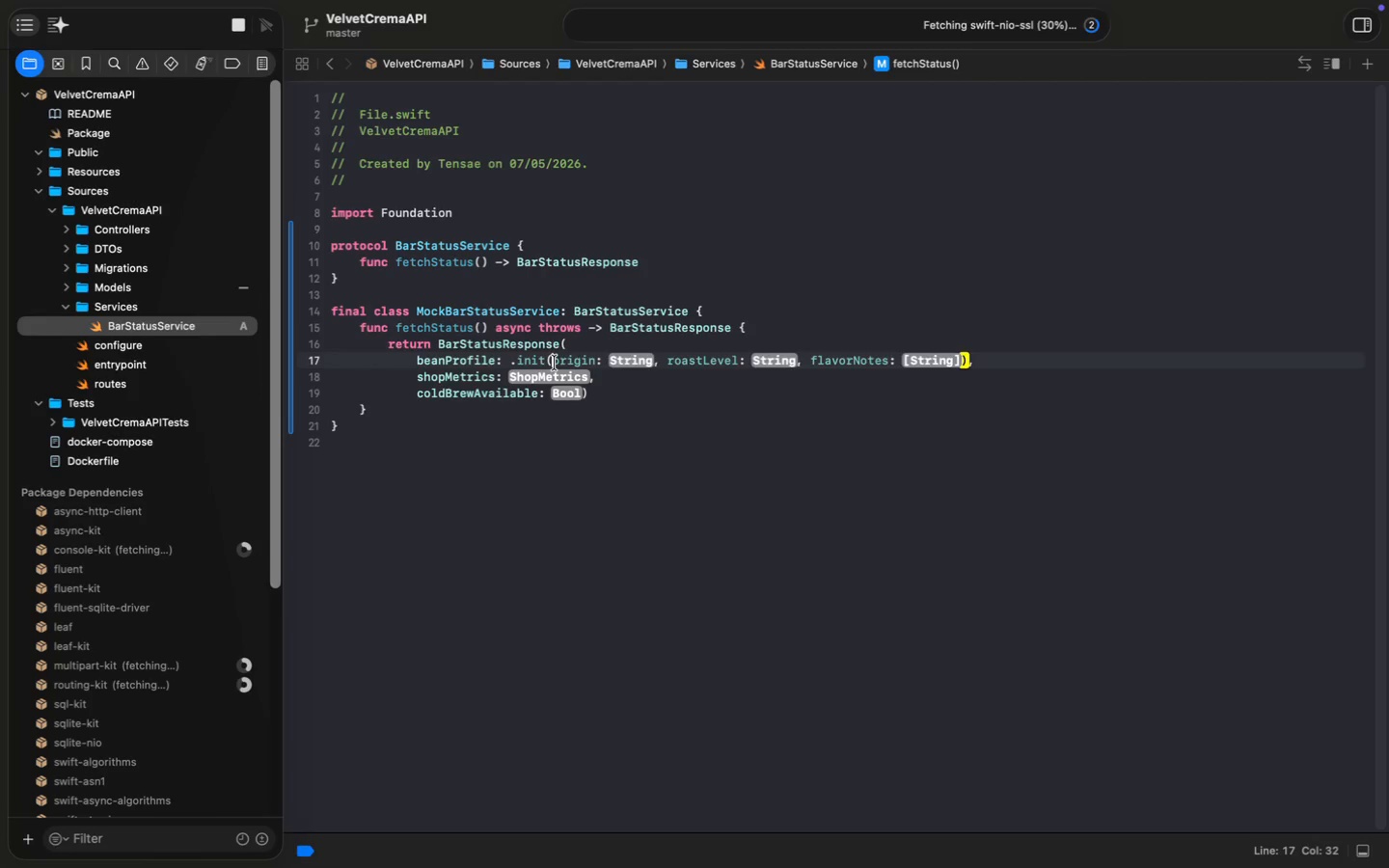 
key(Enter)
 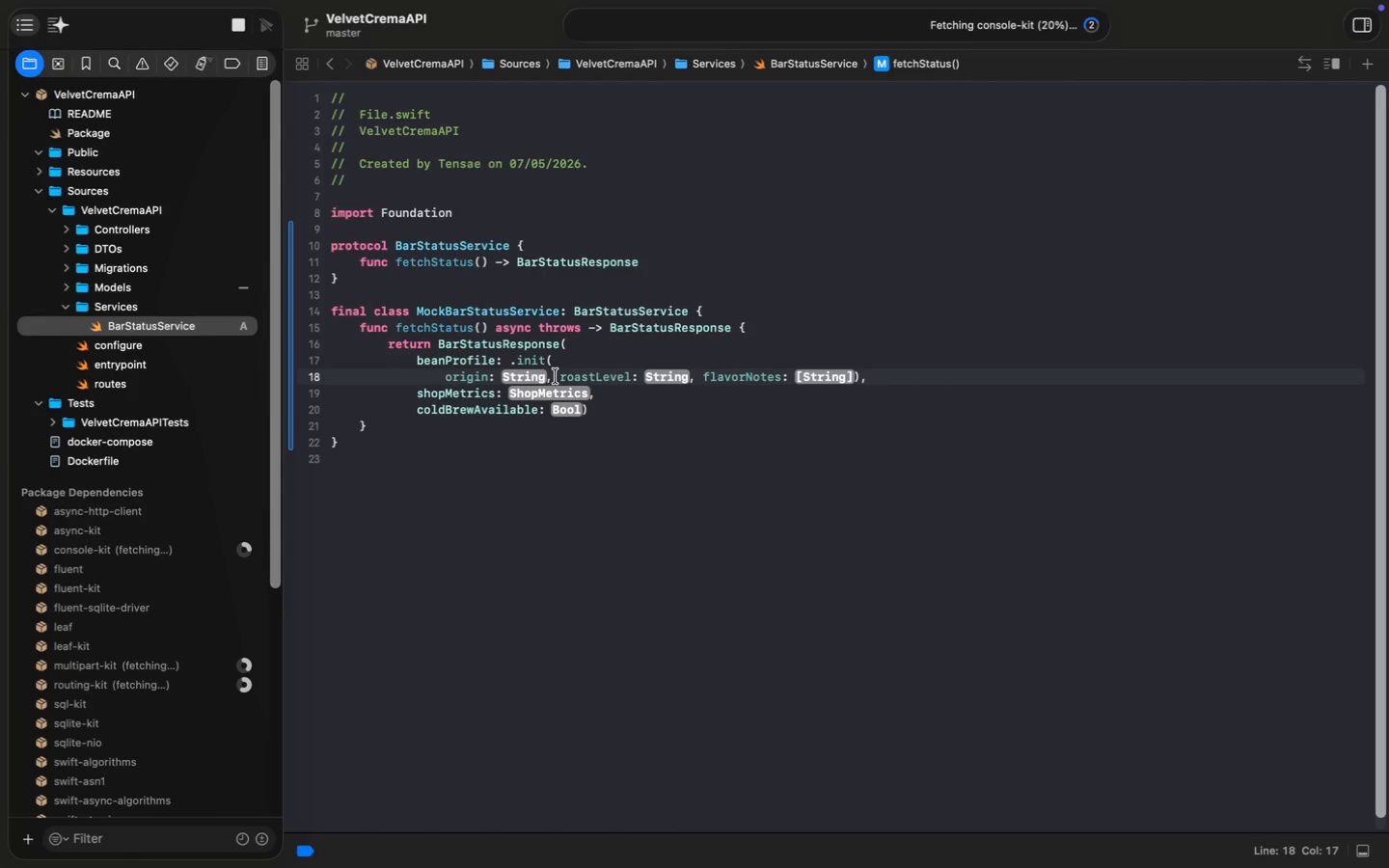 
left_click([559, 375])
 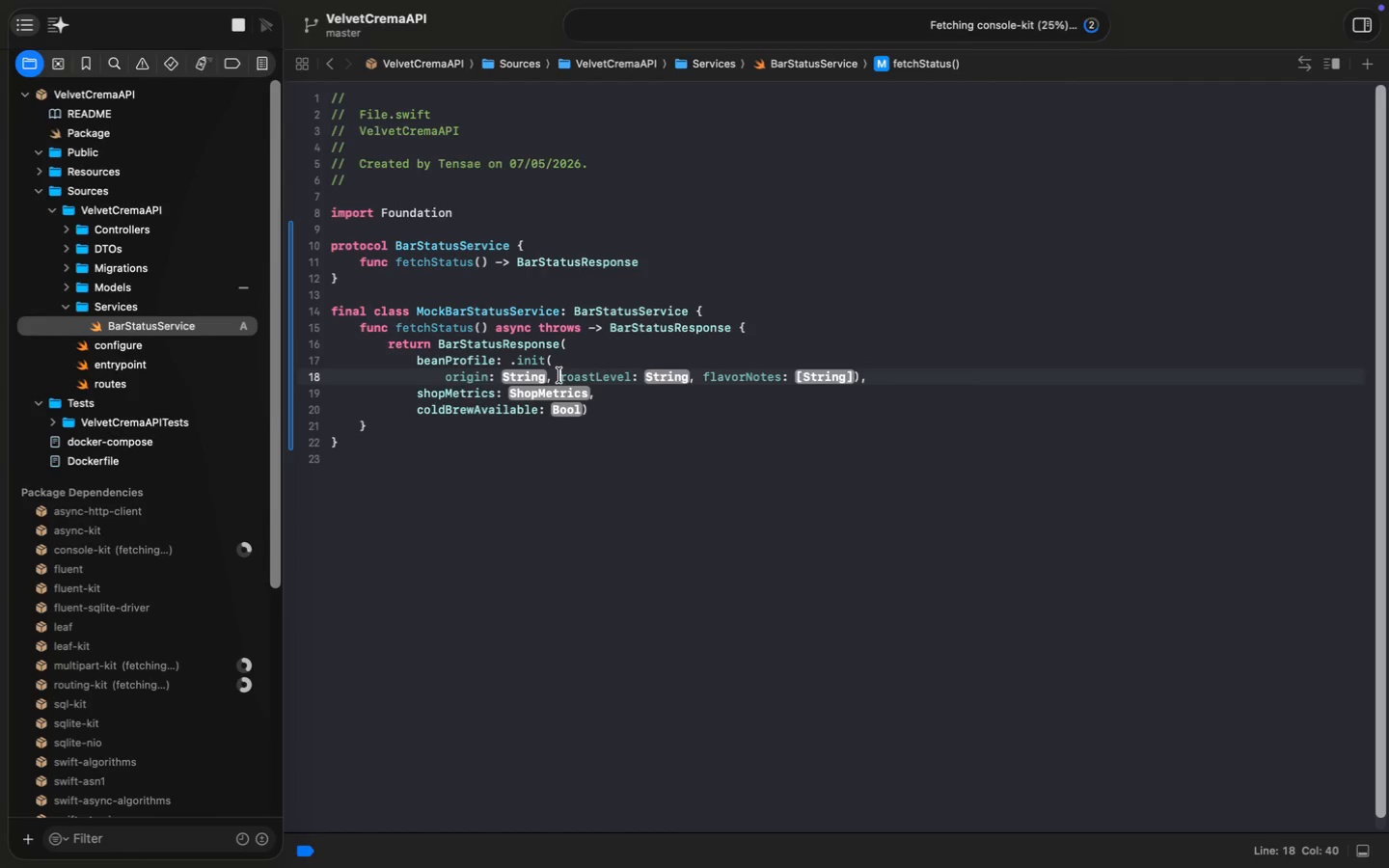 
key(Enter)
 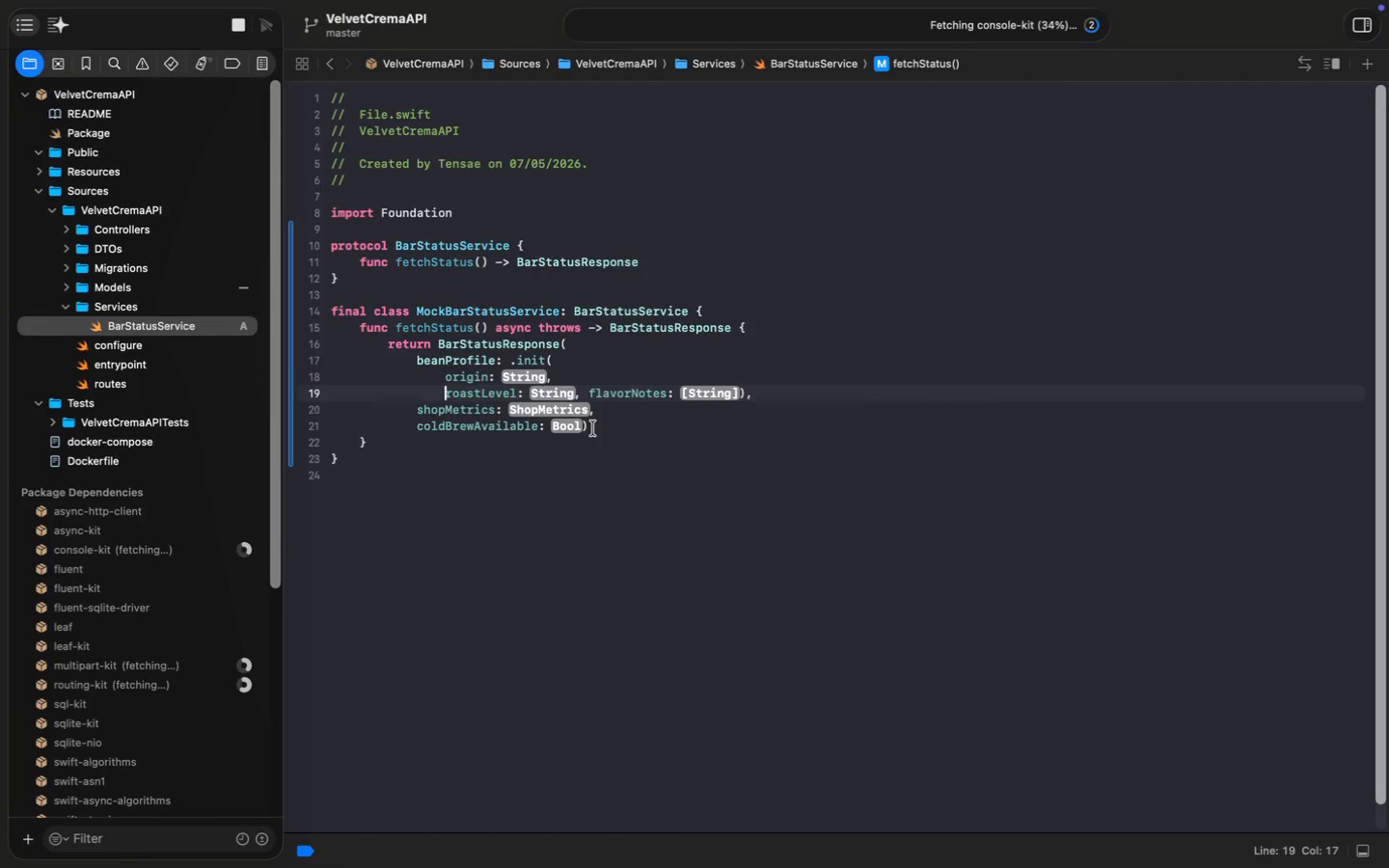 
left_click([593, 427])
 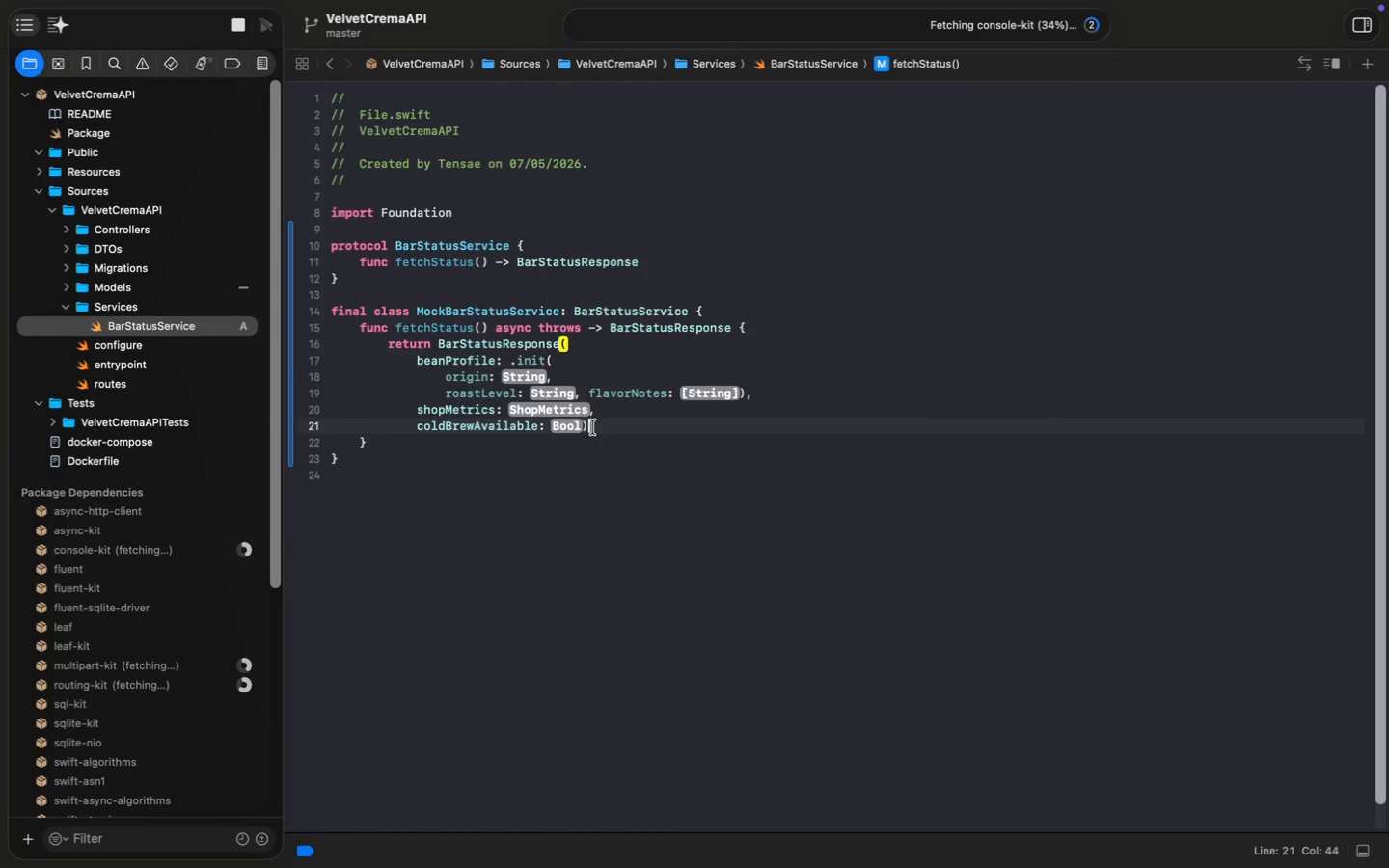 
key(ArrowLeft)
 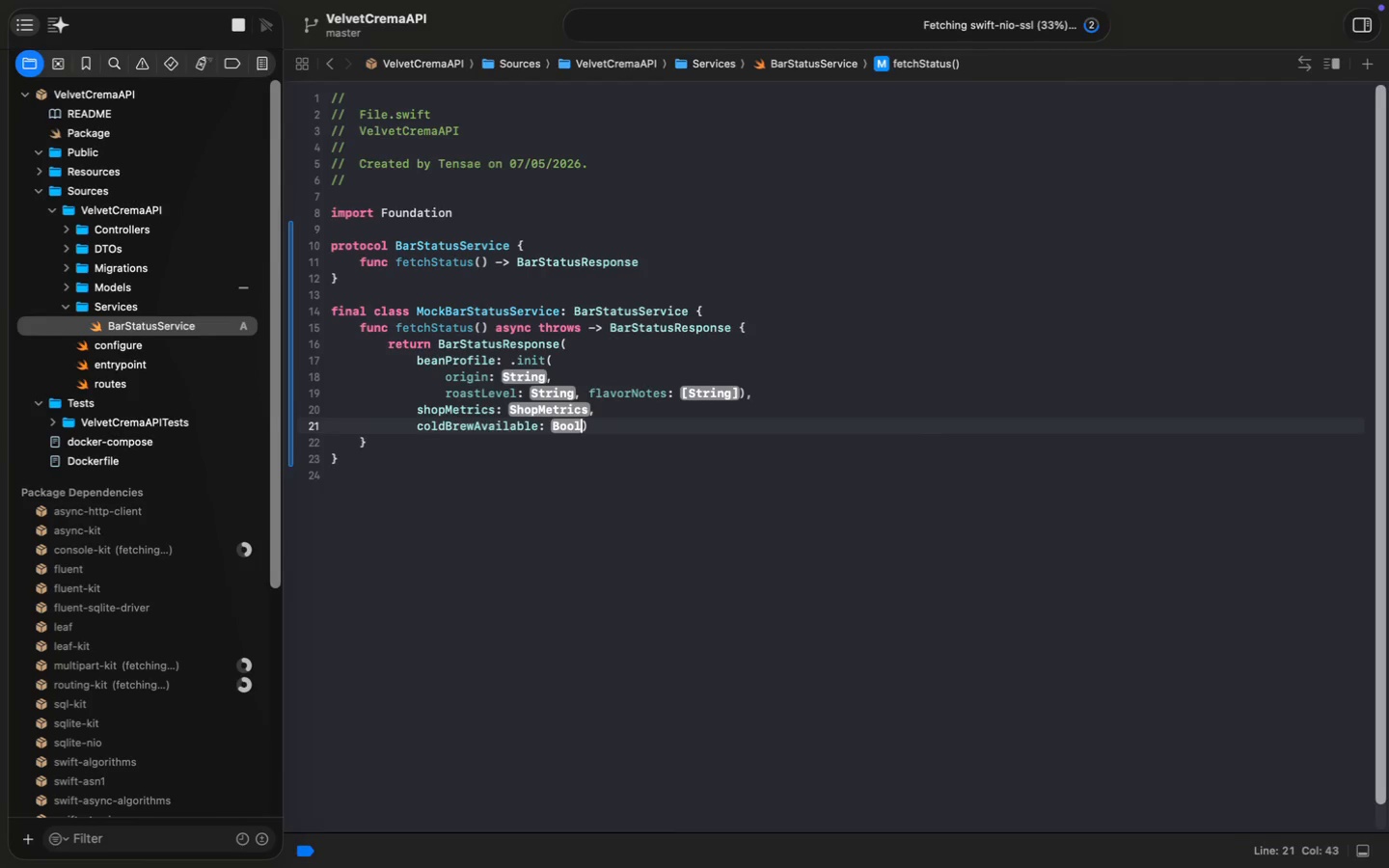 
key(Enter)
 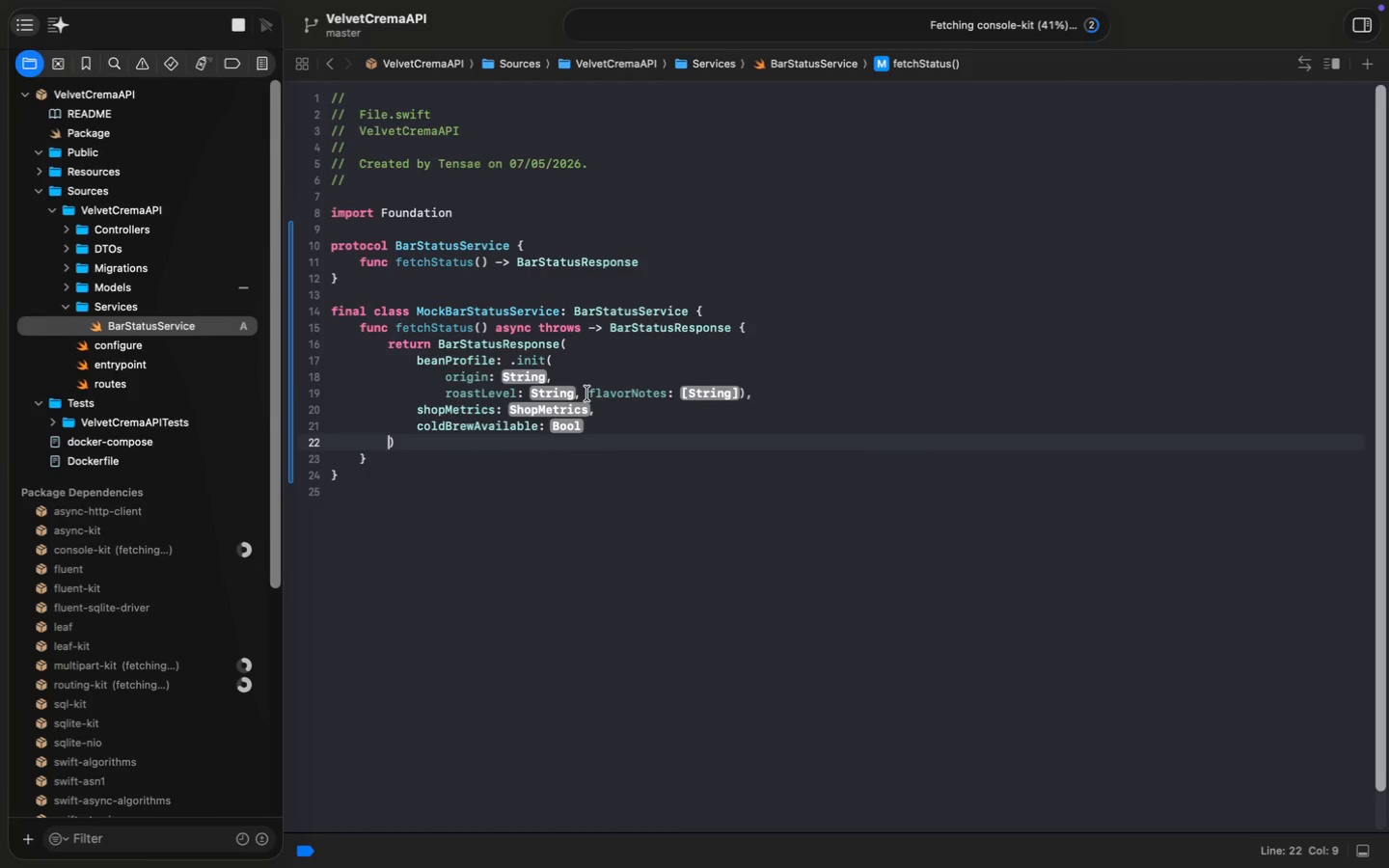 
key(Enter)
 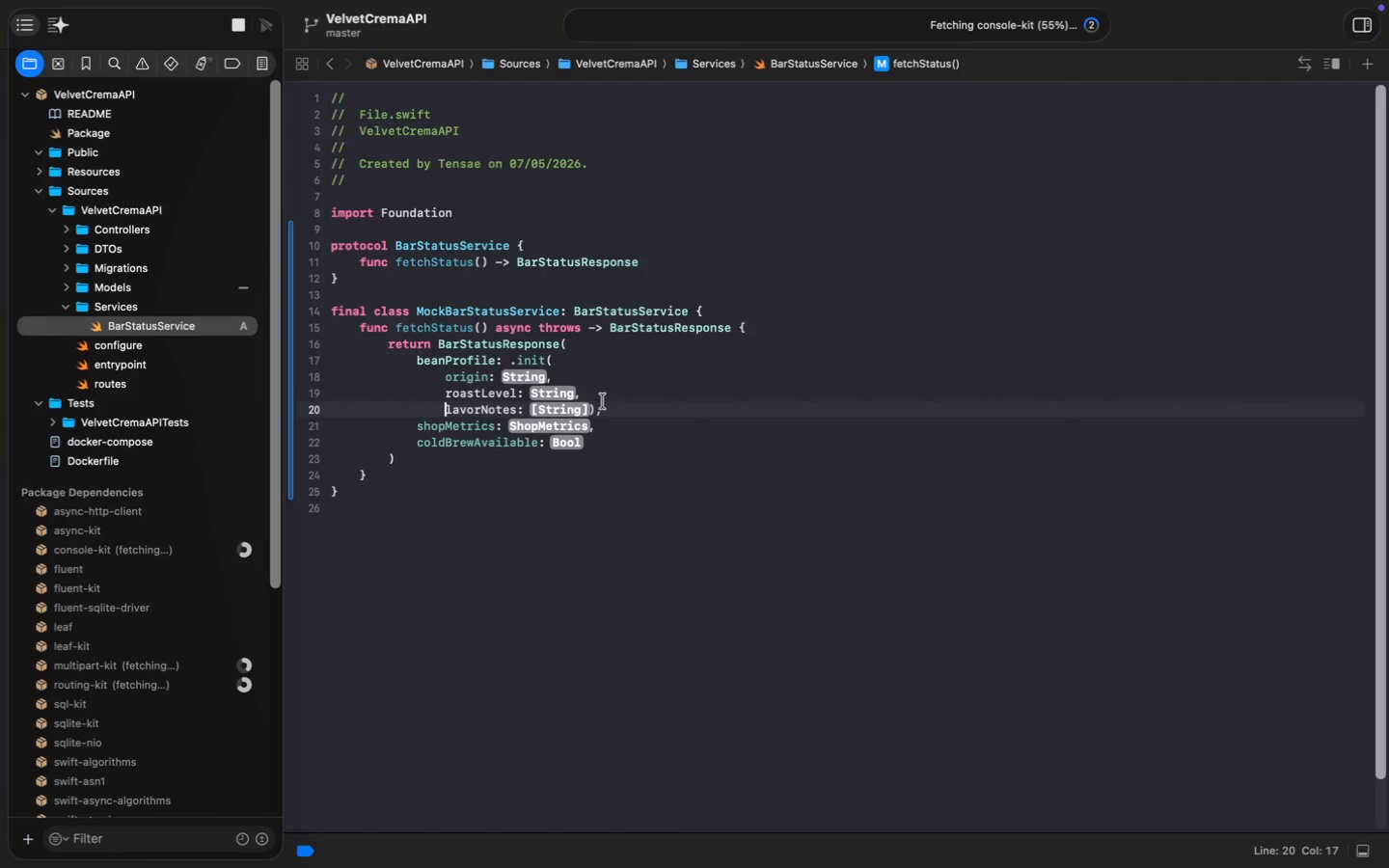 
left_click([604, 407])
 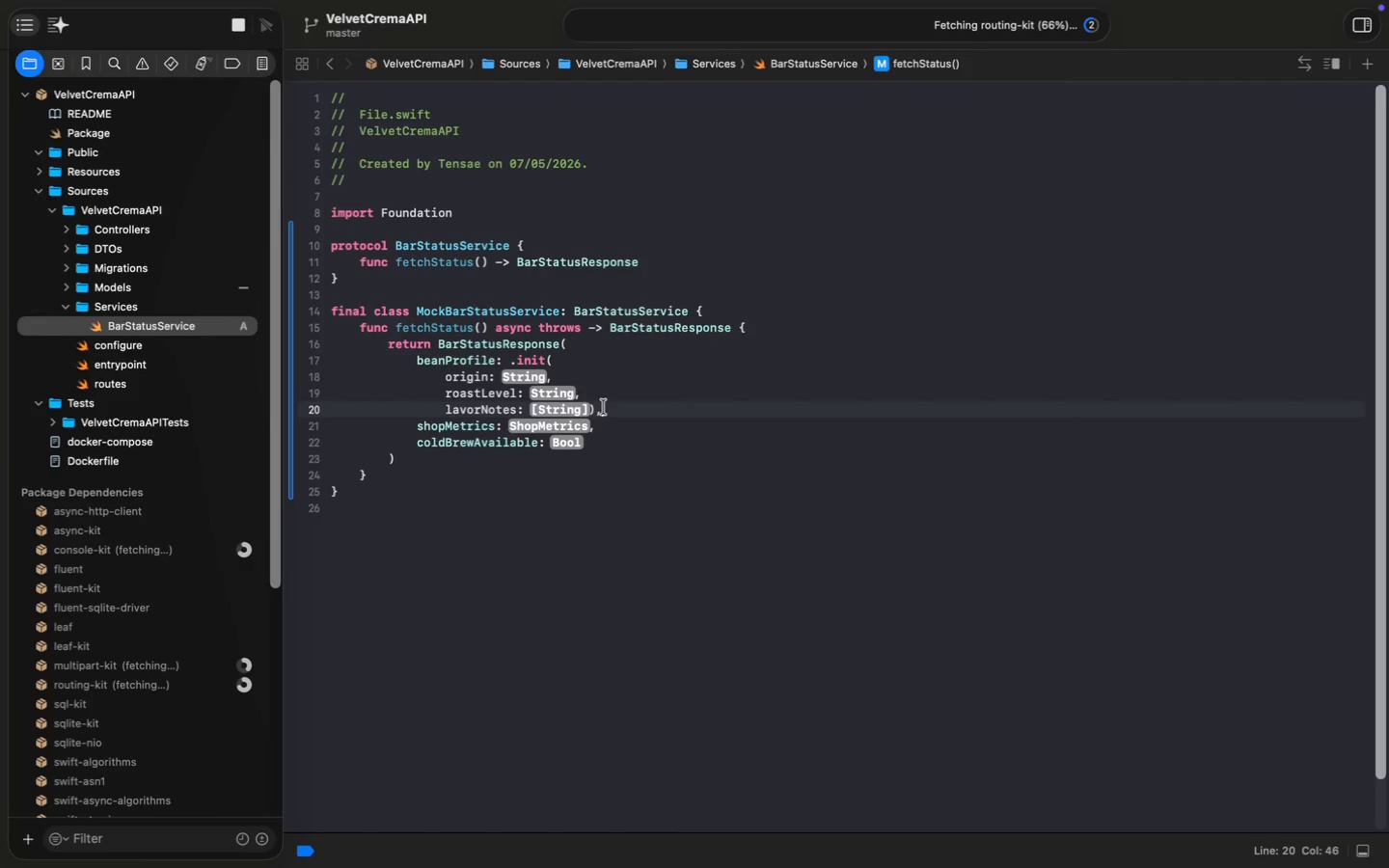 
key(ArrowLeft)
 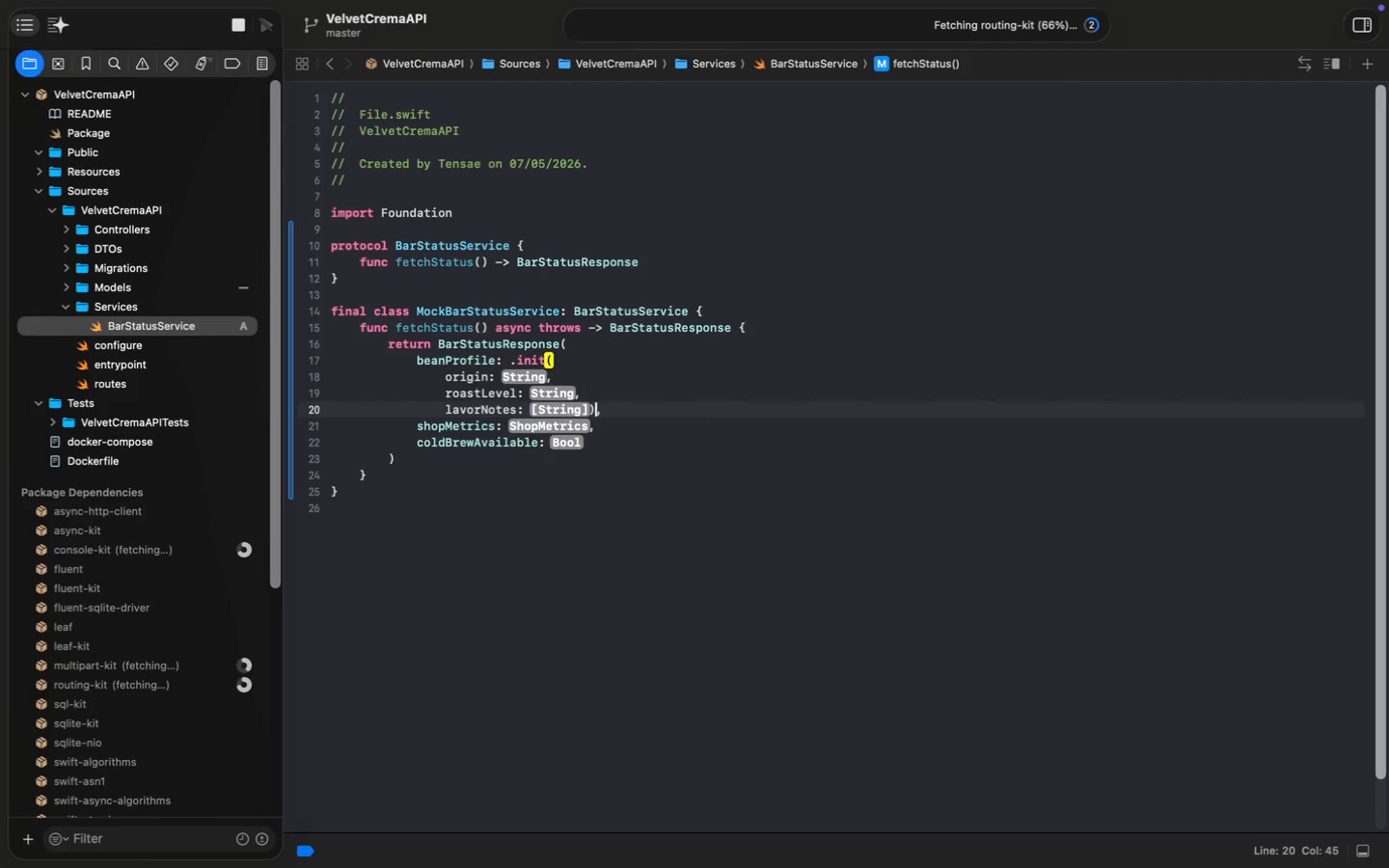 
key(ArrowLeft)
 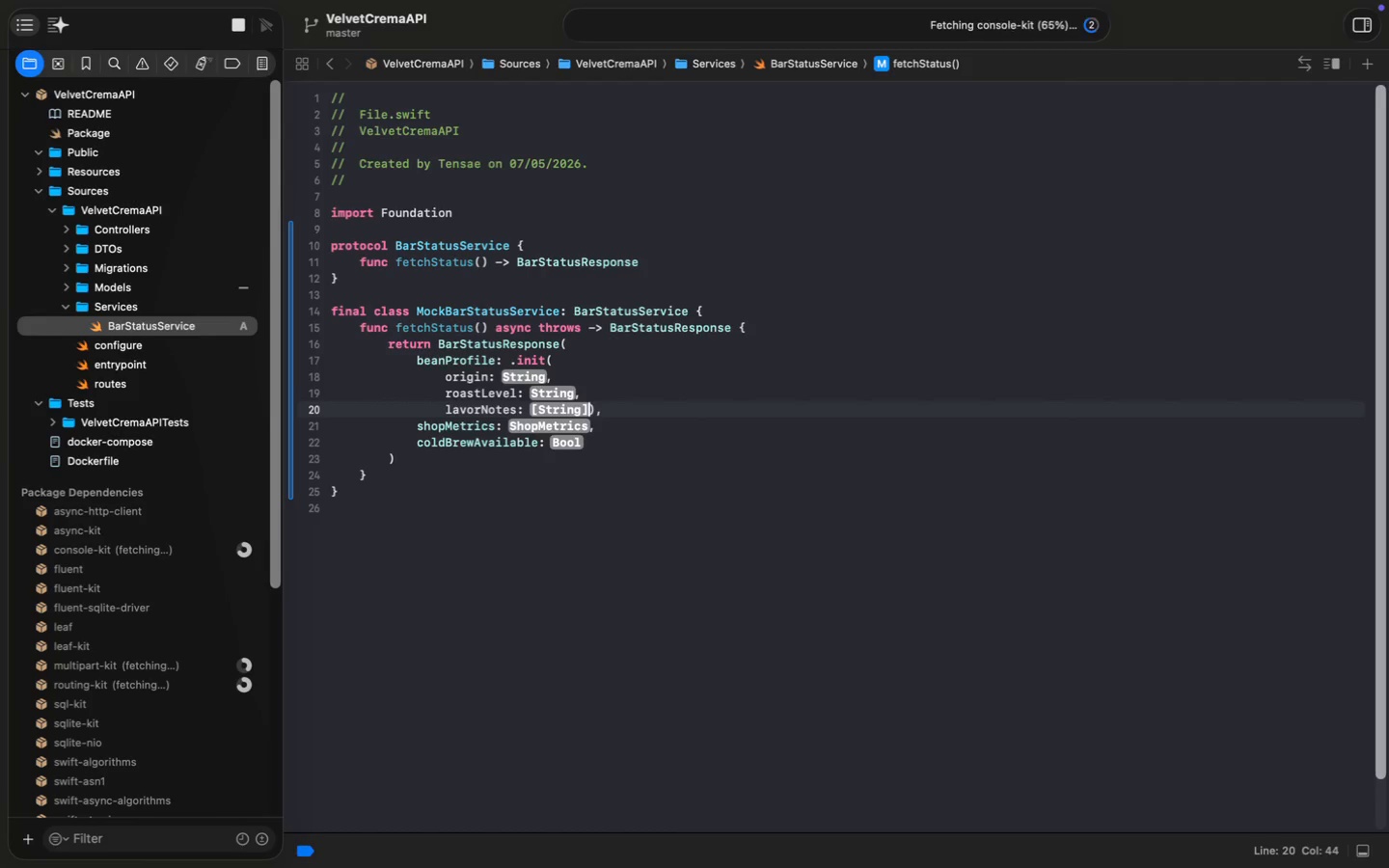 
key(Enter)
 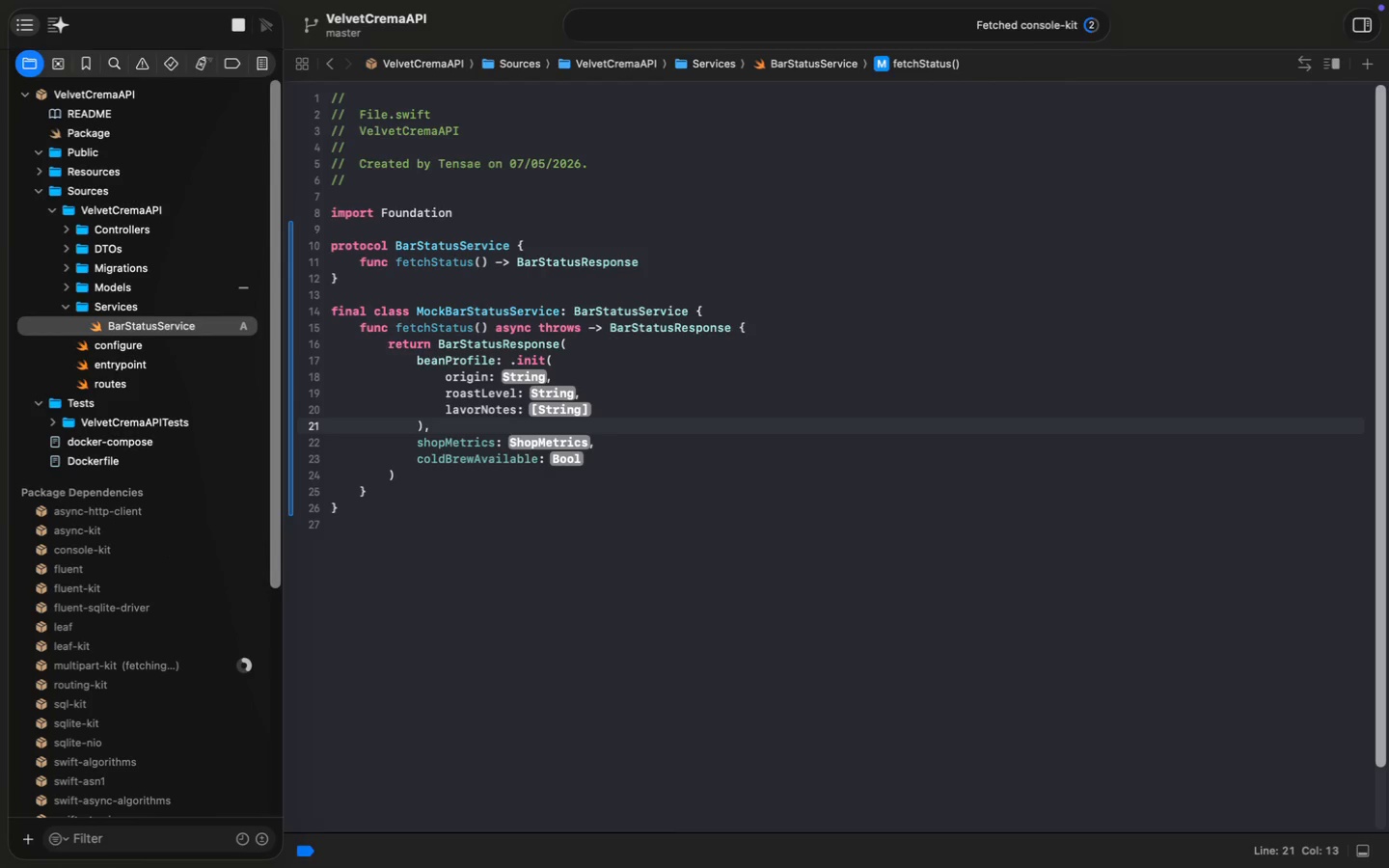 
left_click([525, 376])
 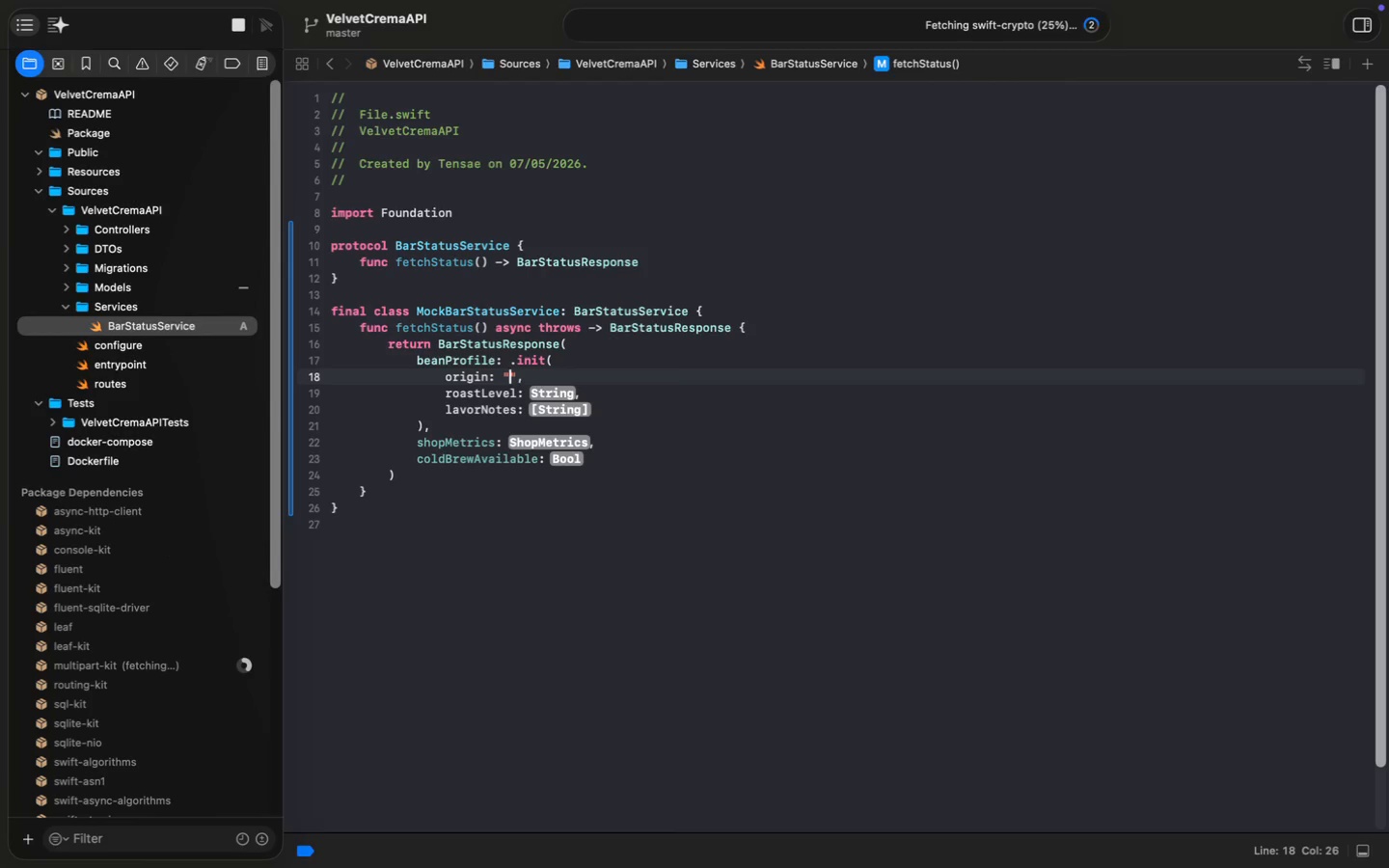 
type("Ethiopia Yirgacheffe)
 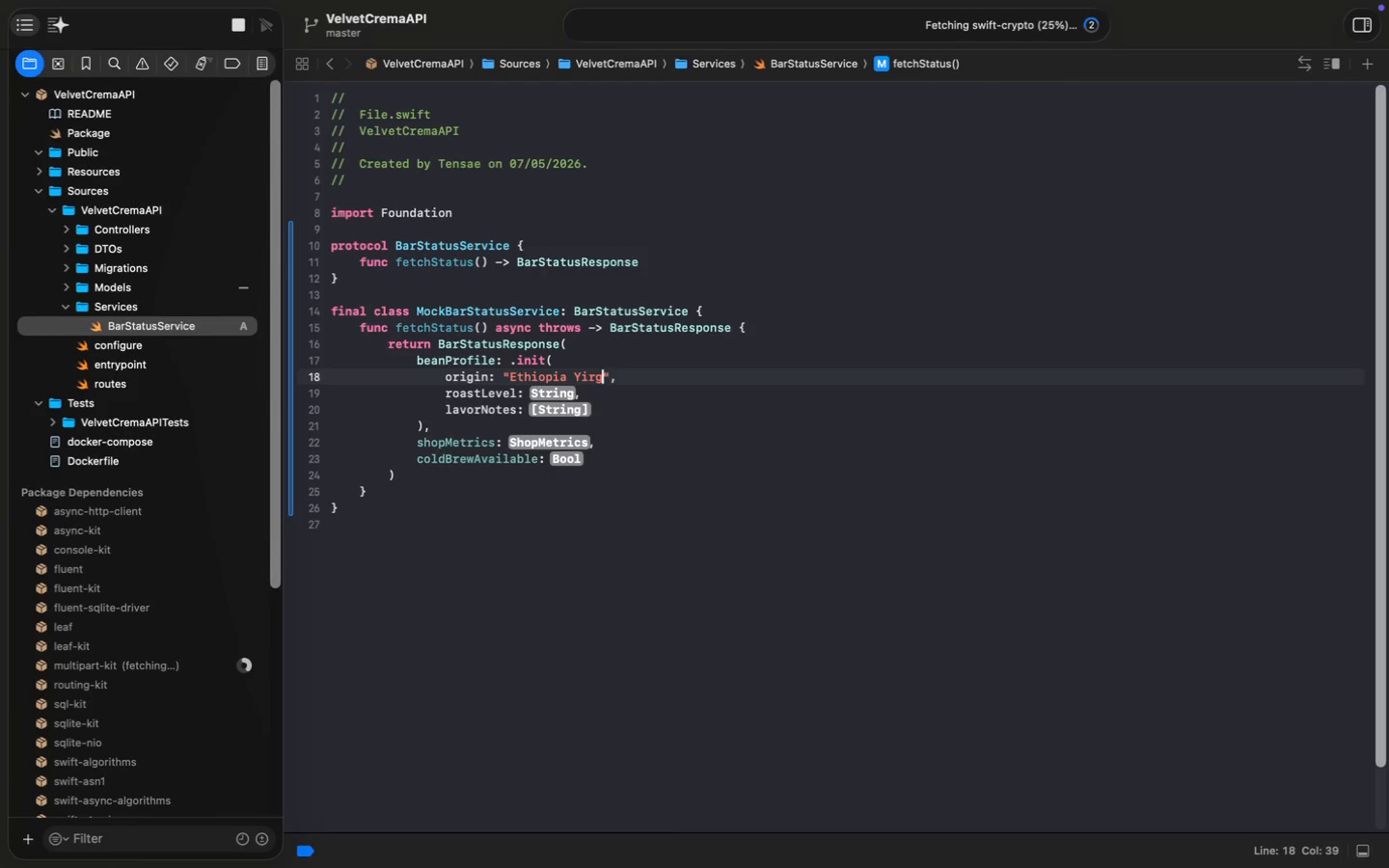 
left_click([547, 391])
 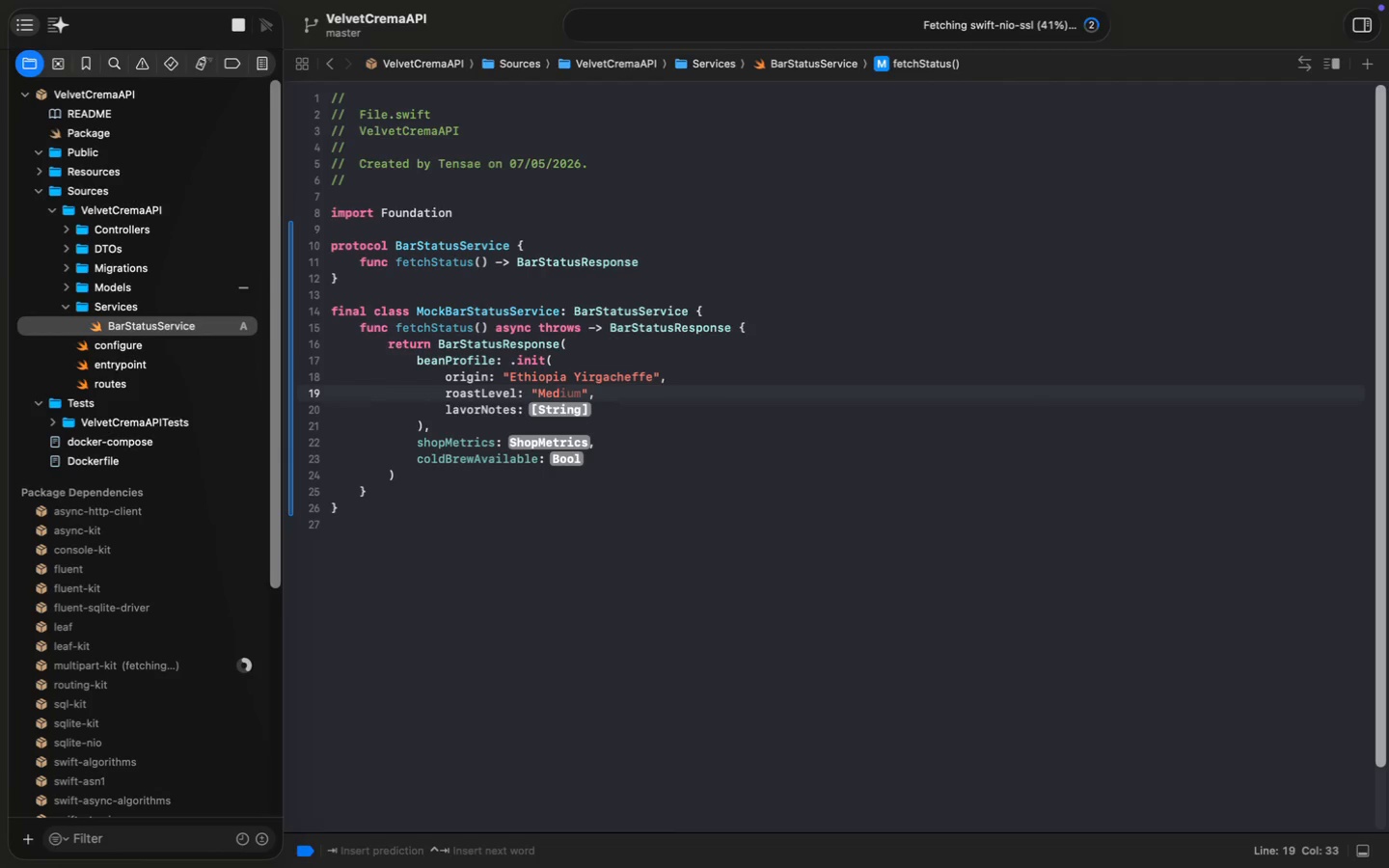 
type("Medium)
 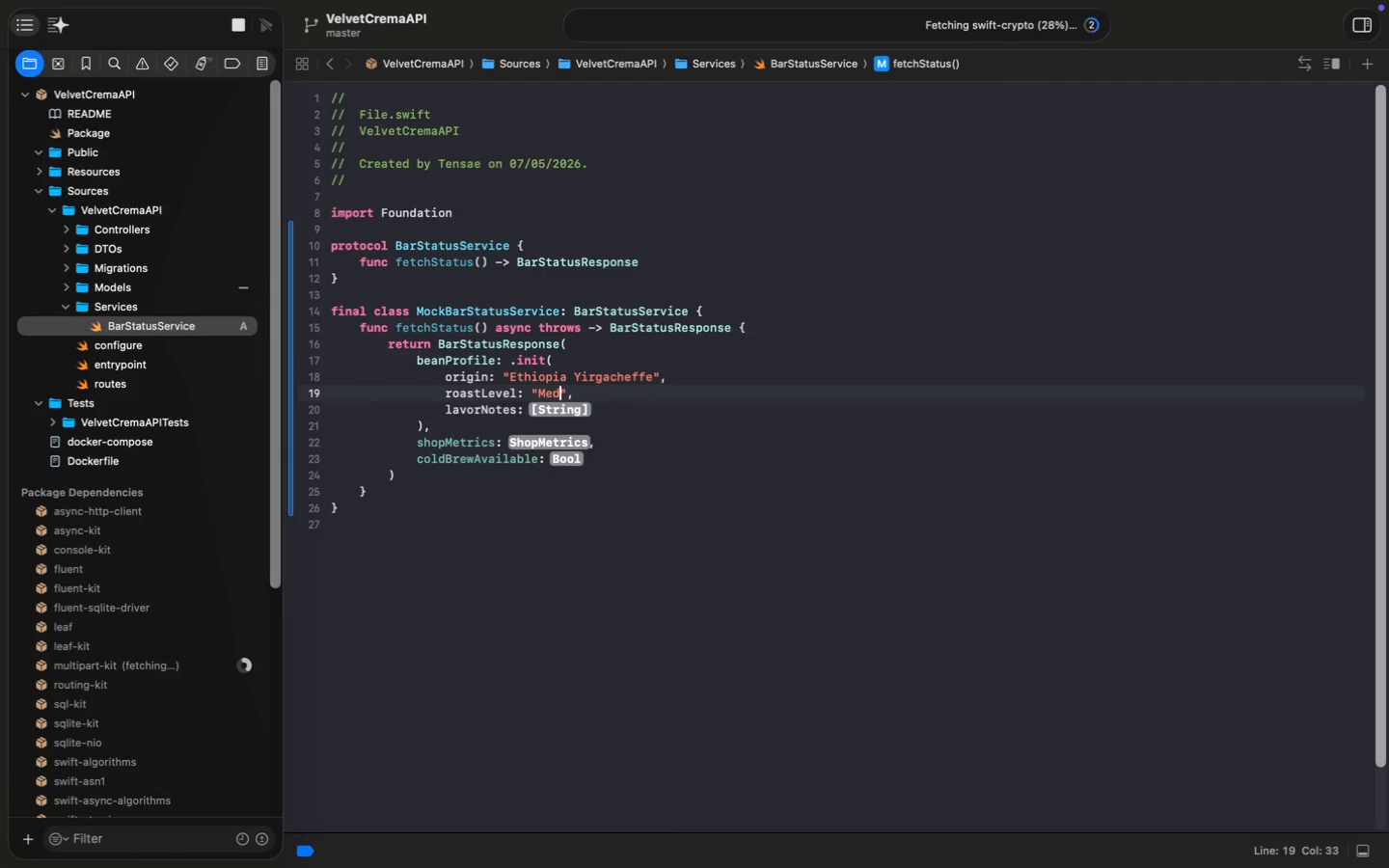 
left_click([548, 411])
 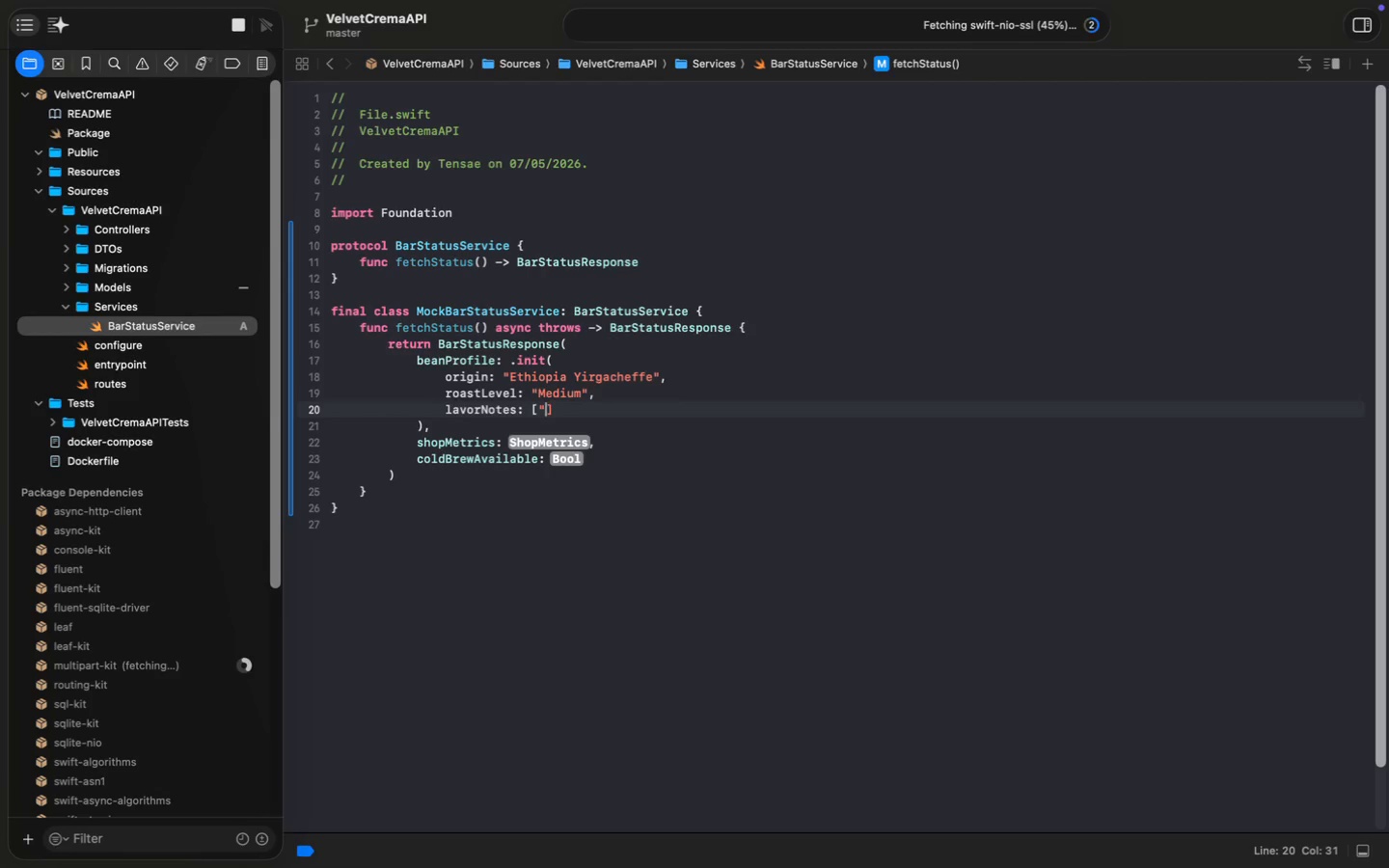 
type(["Citrus)
 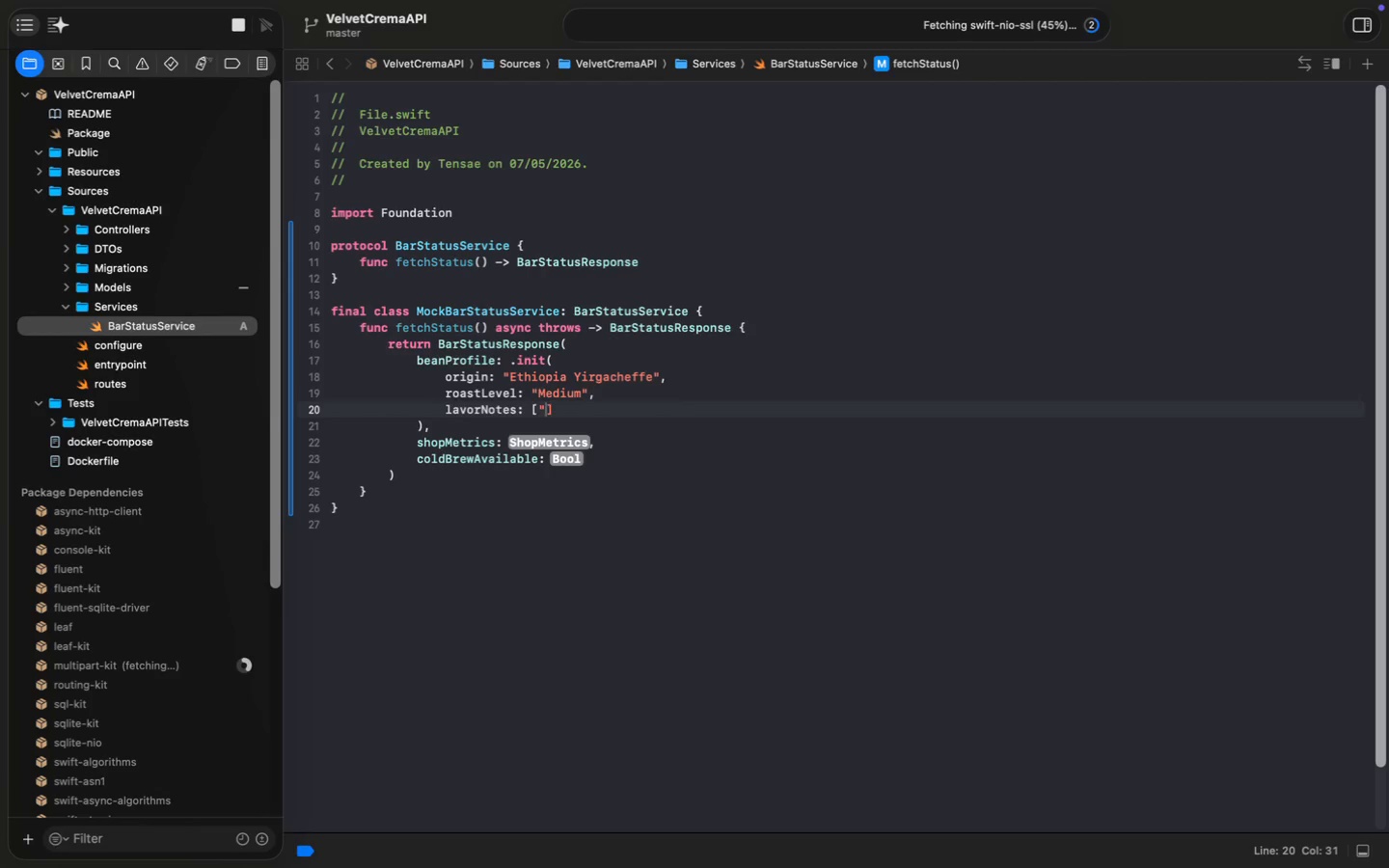 
key(ArrowRight)
 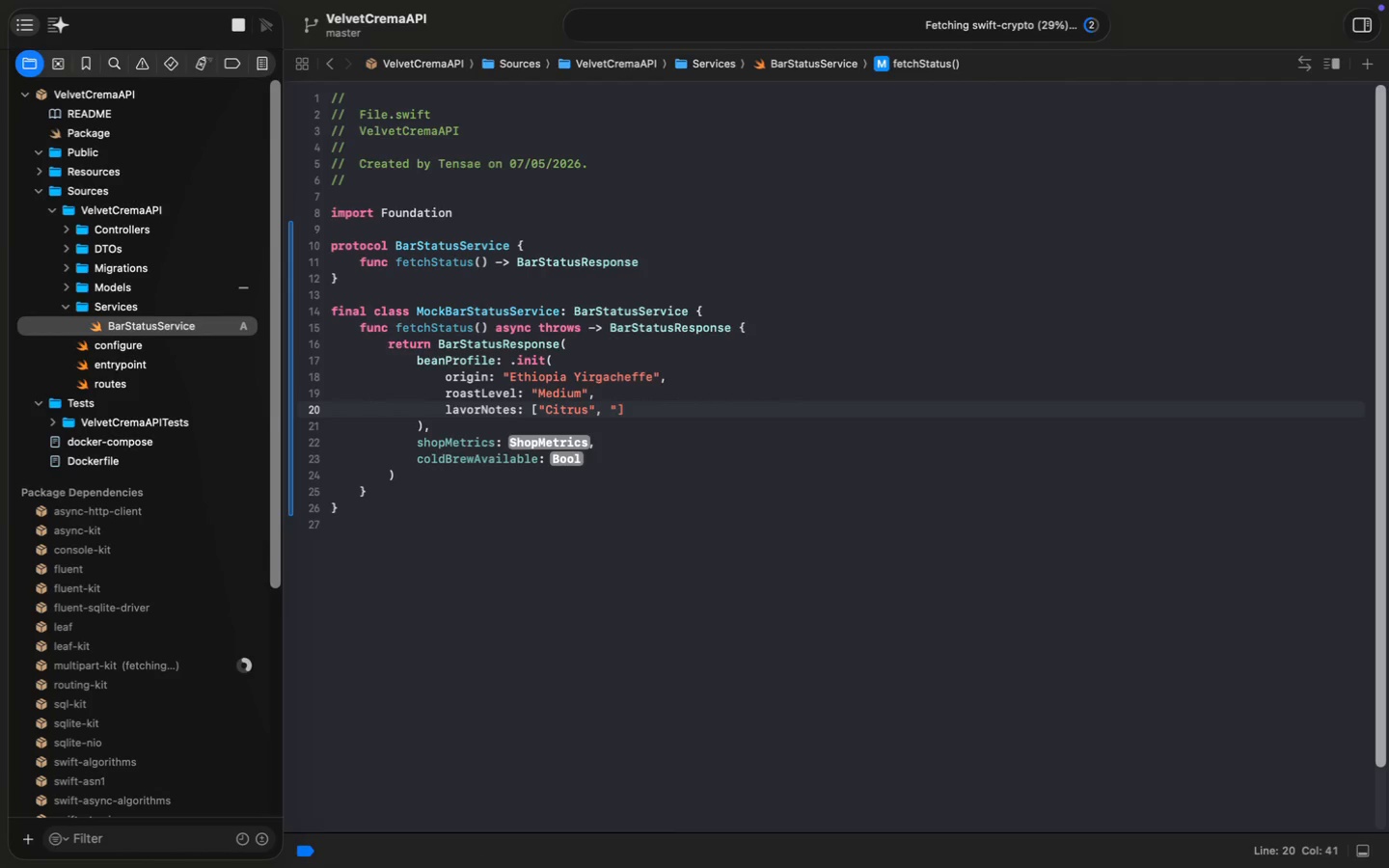 
type(, "Jasmine)
 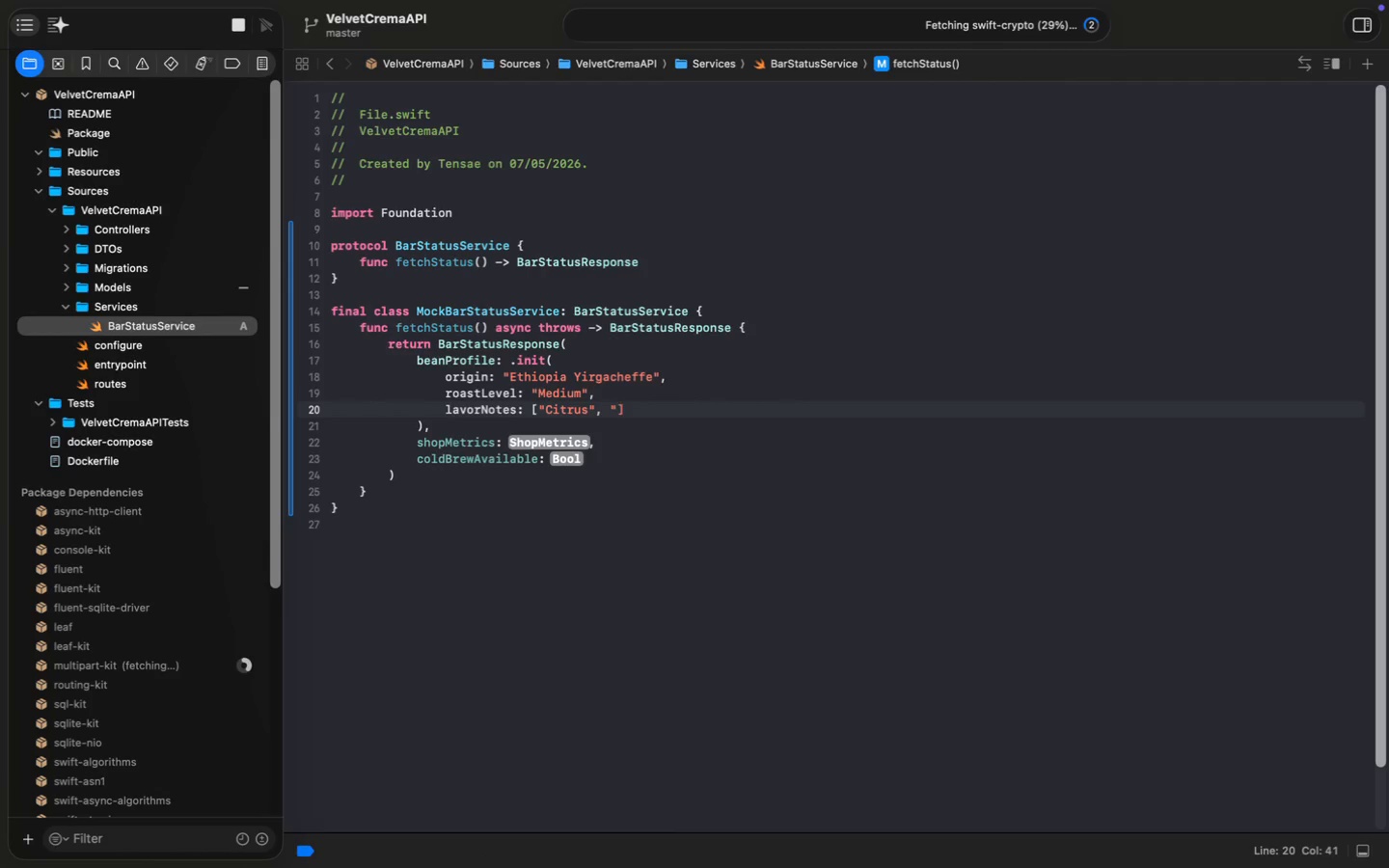 
 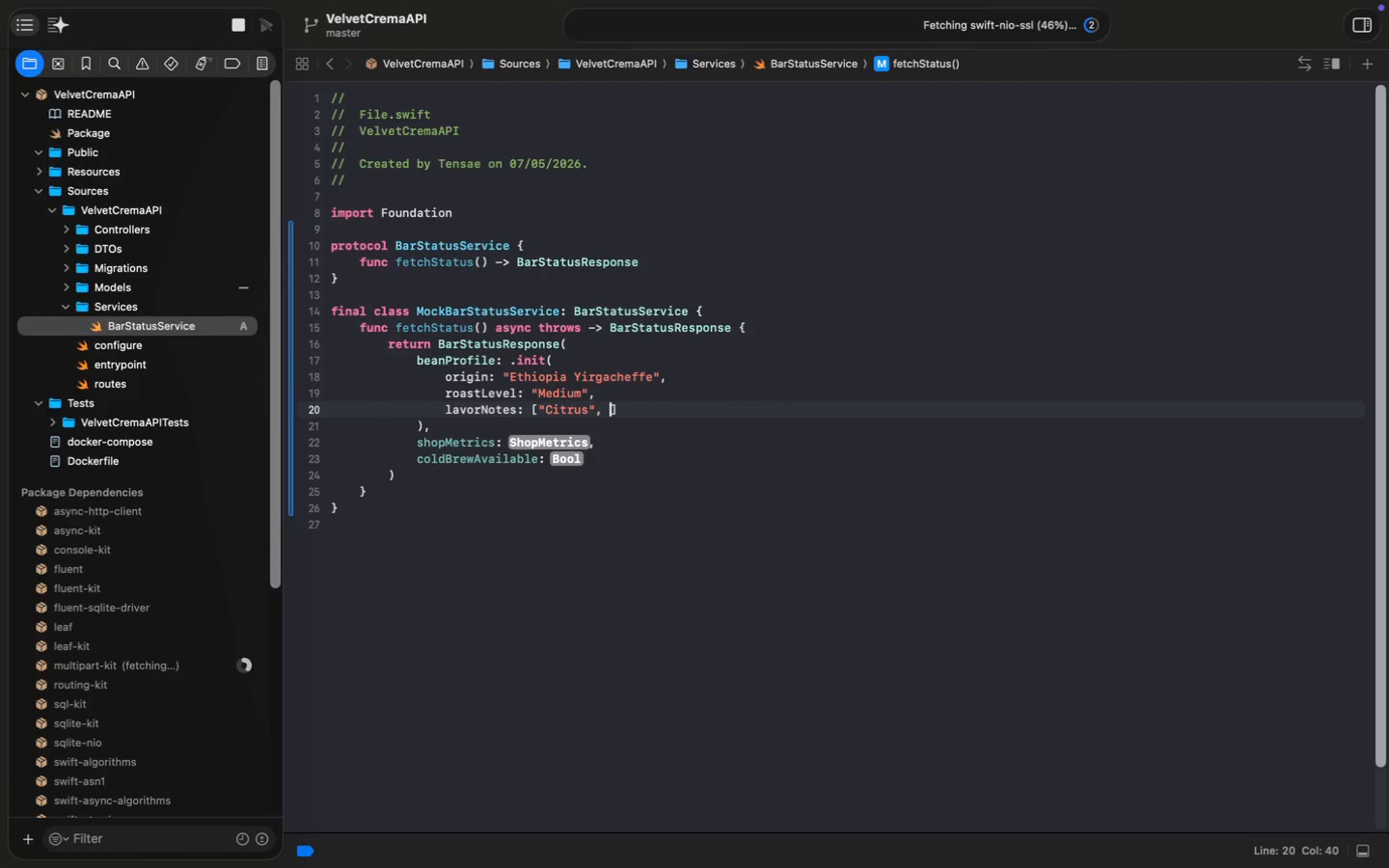 
key(ArrowRight)
 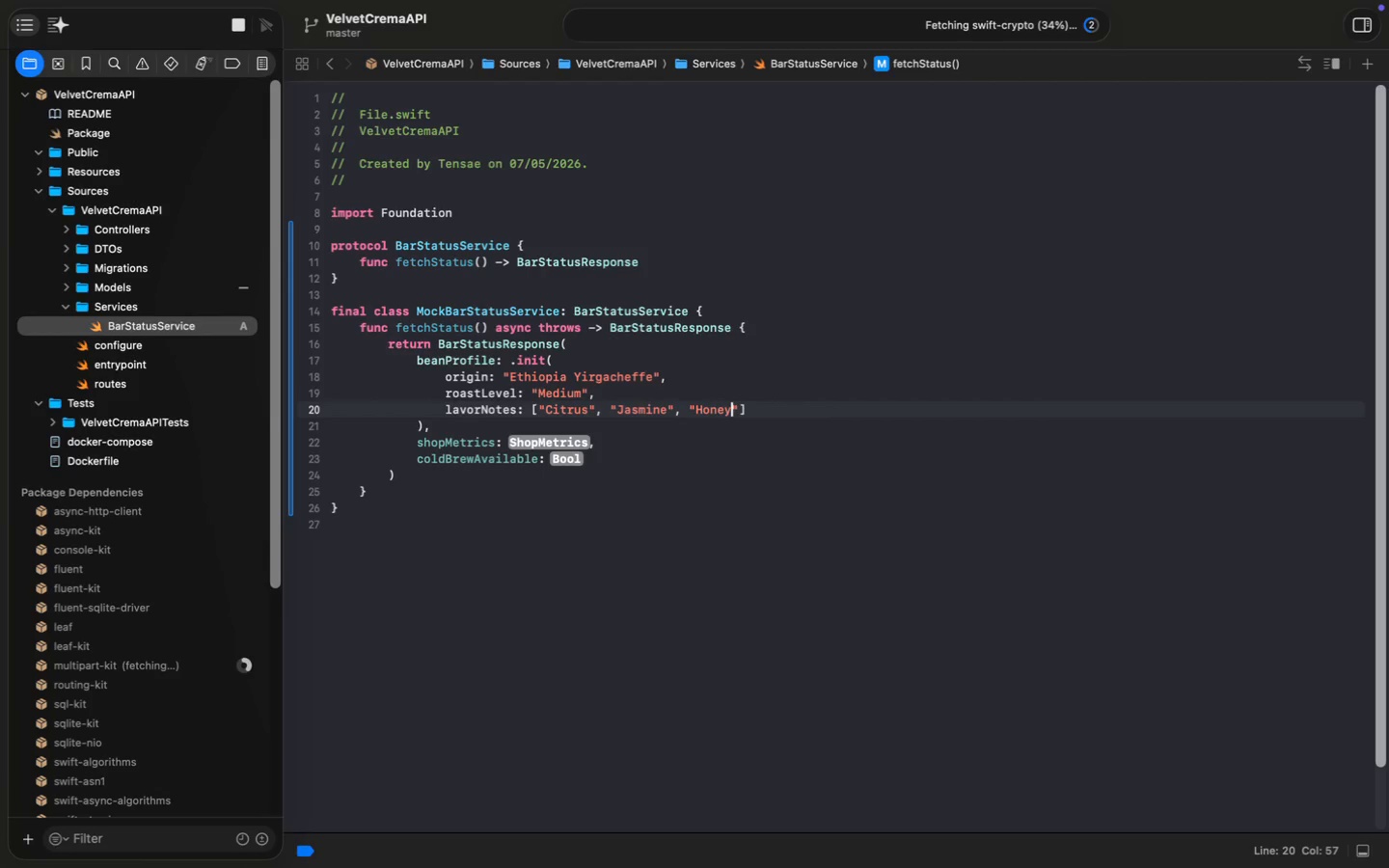 
type(.)
key(Backspace)
type(, "Honey)
 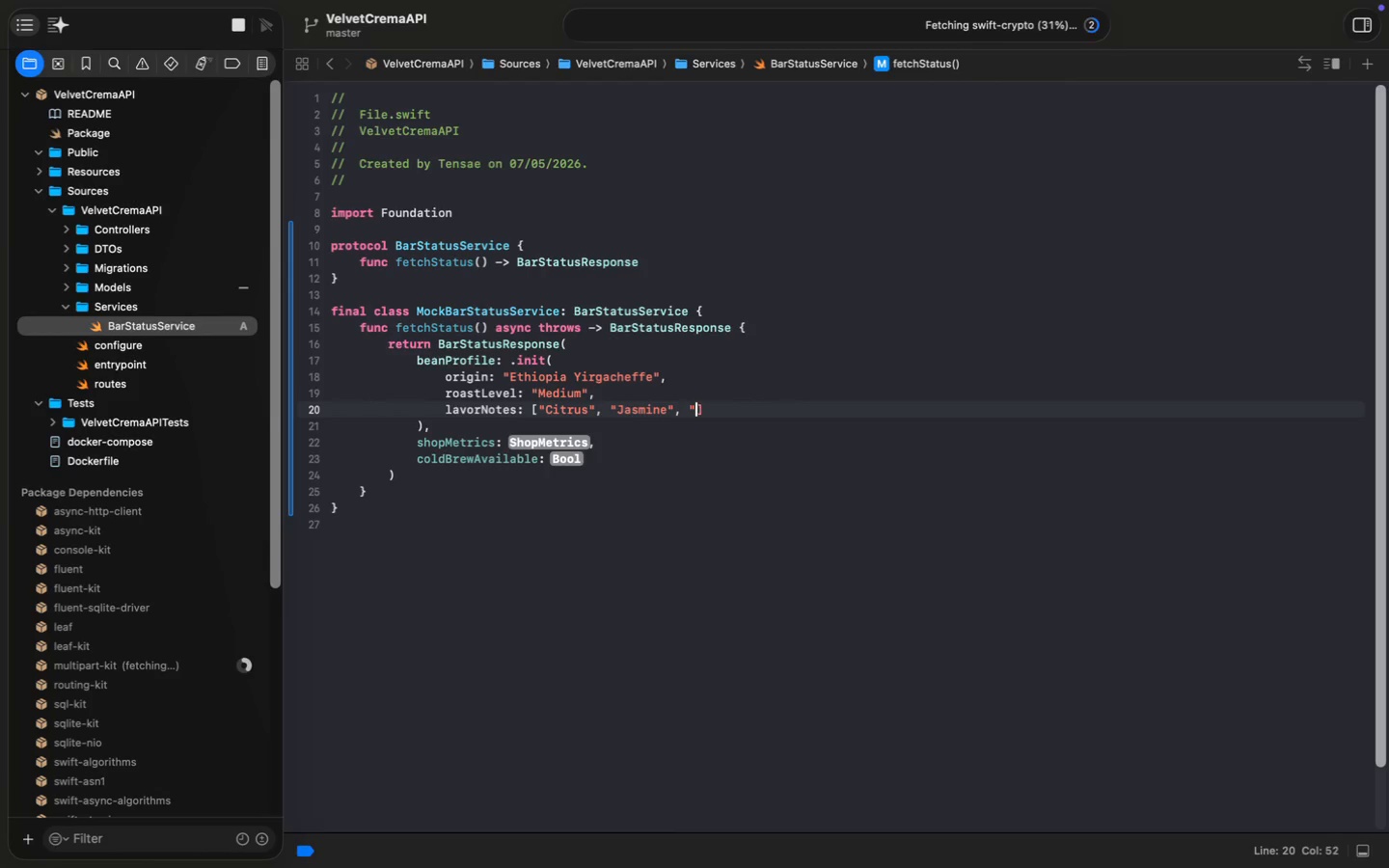 
left_click([541, 445])
 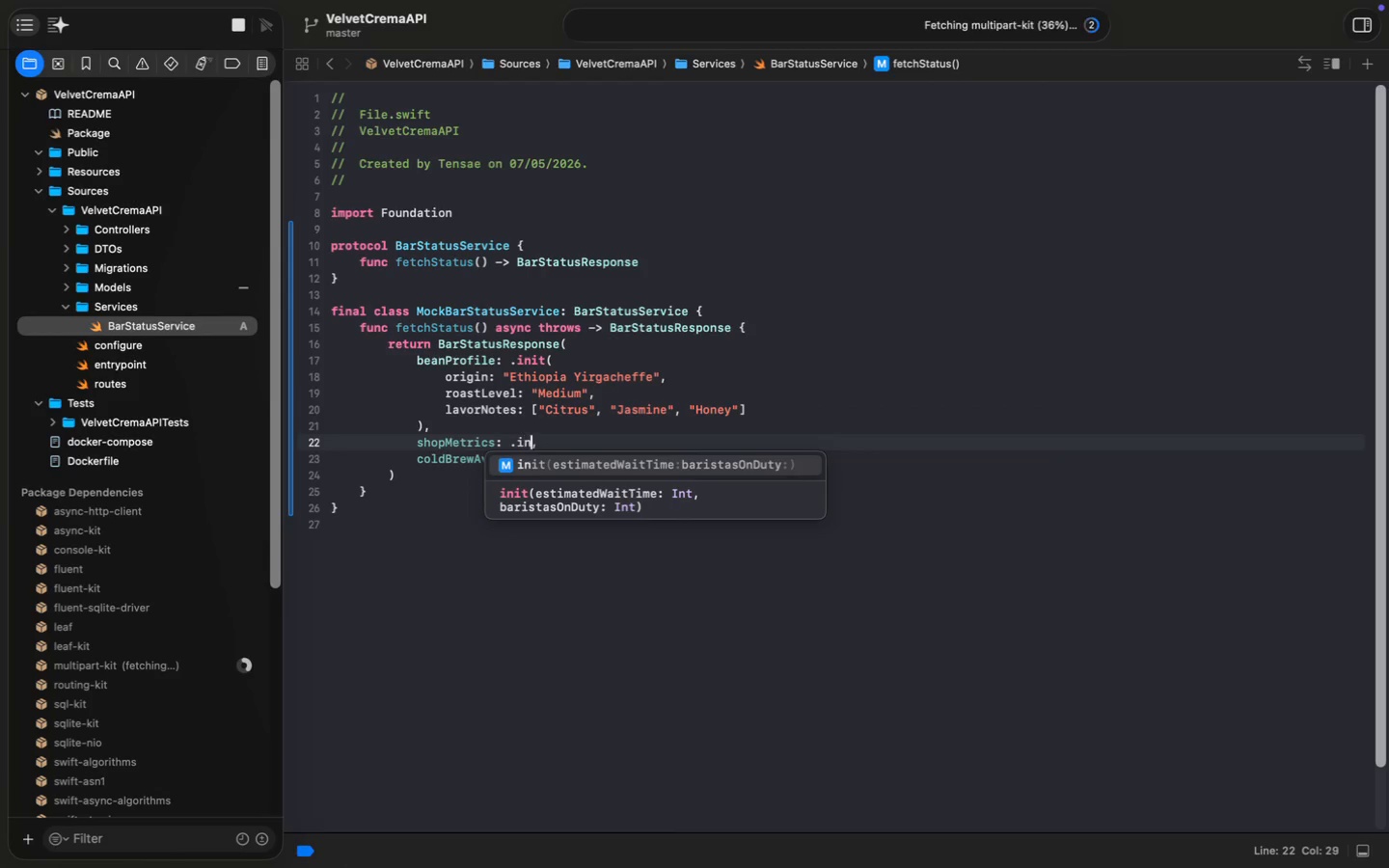 
type(,)
key(Backspace)
type(.ini)
 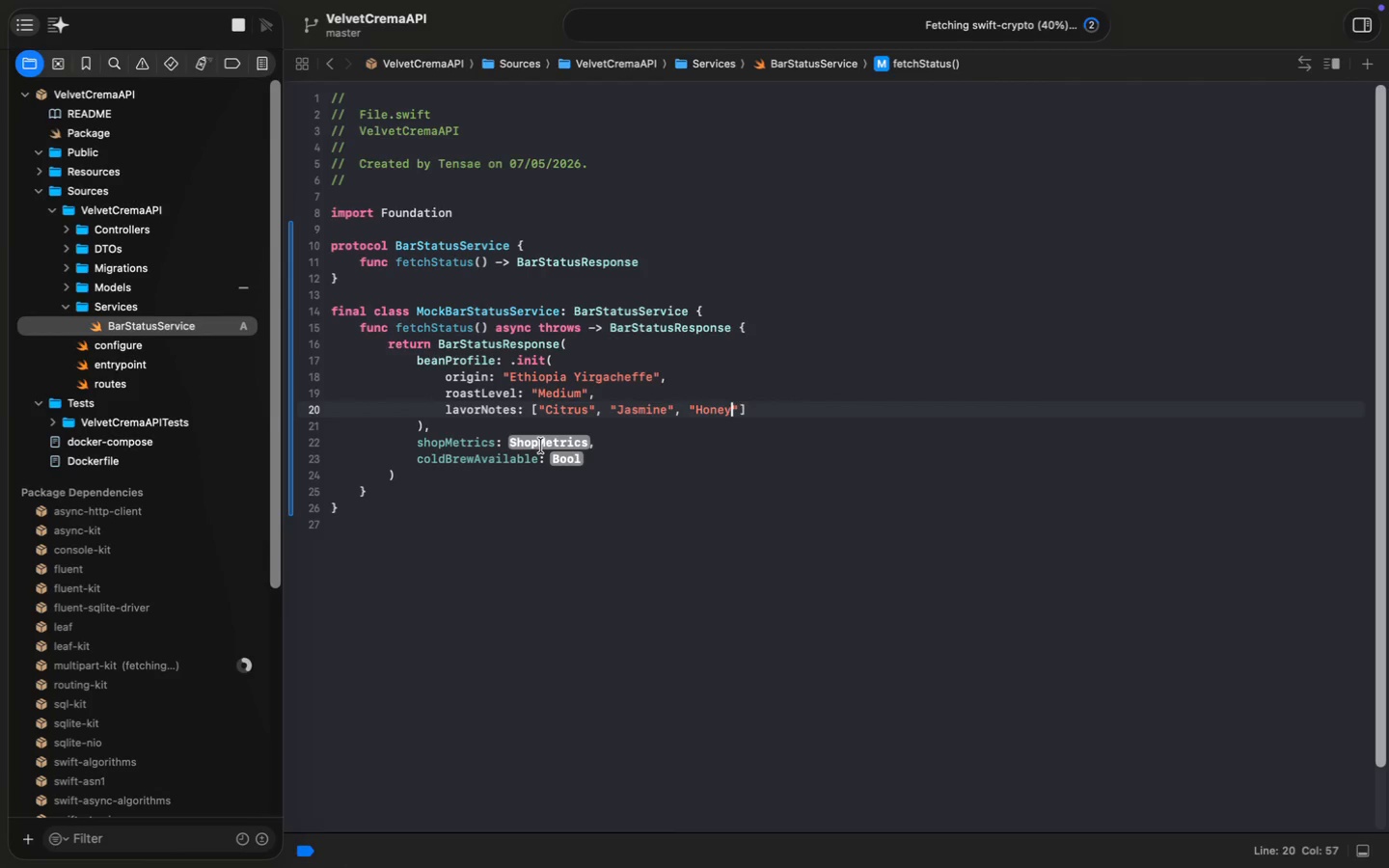 
key(Enter)
 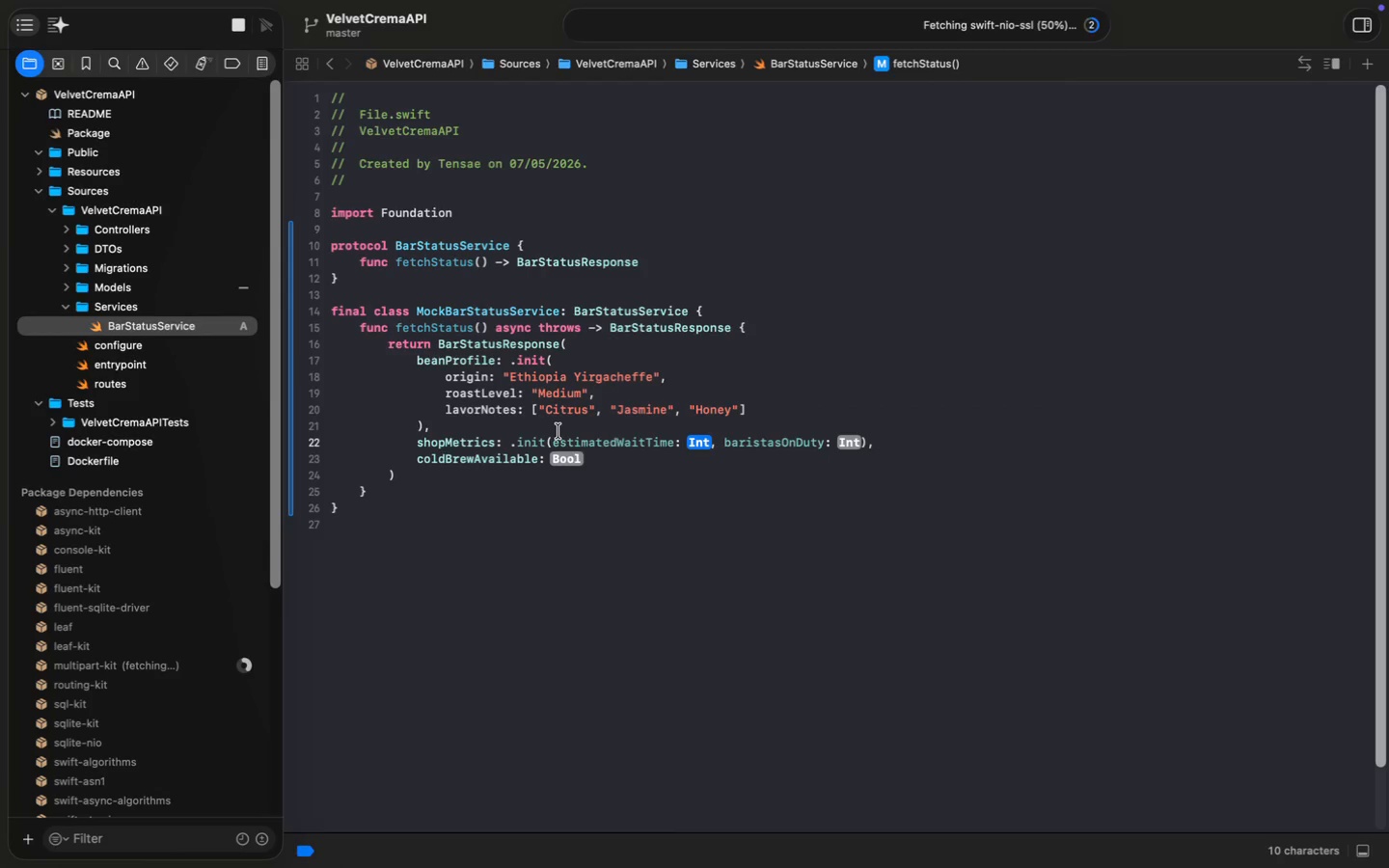 
left_click([553, 444])
 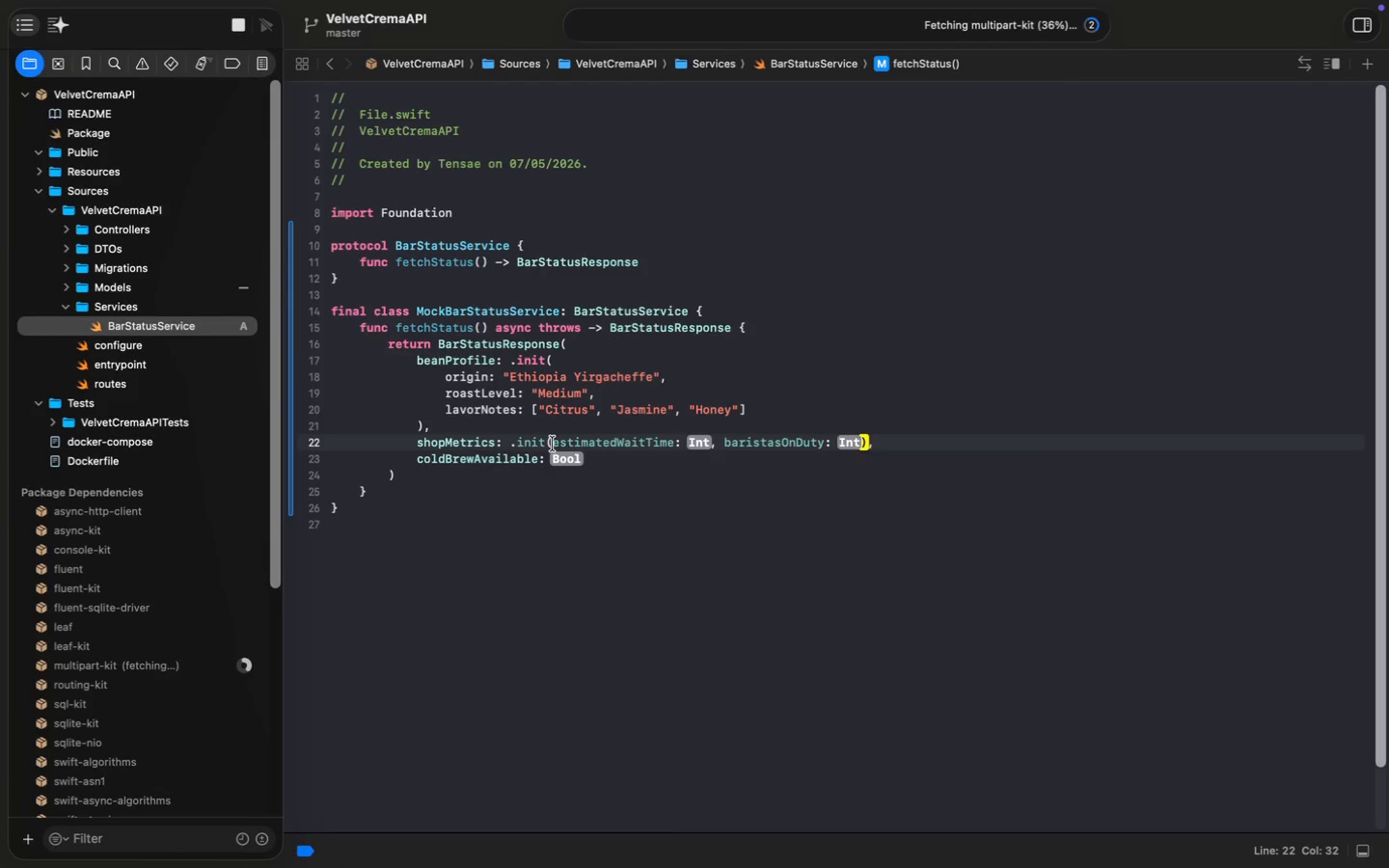 
key(Enter)
 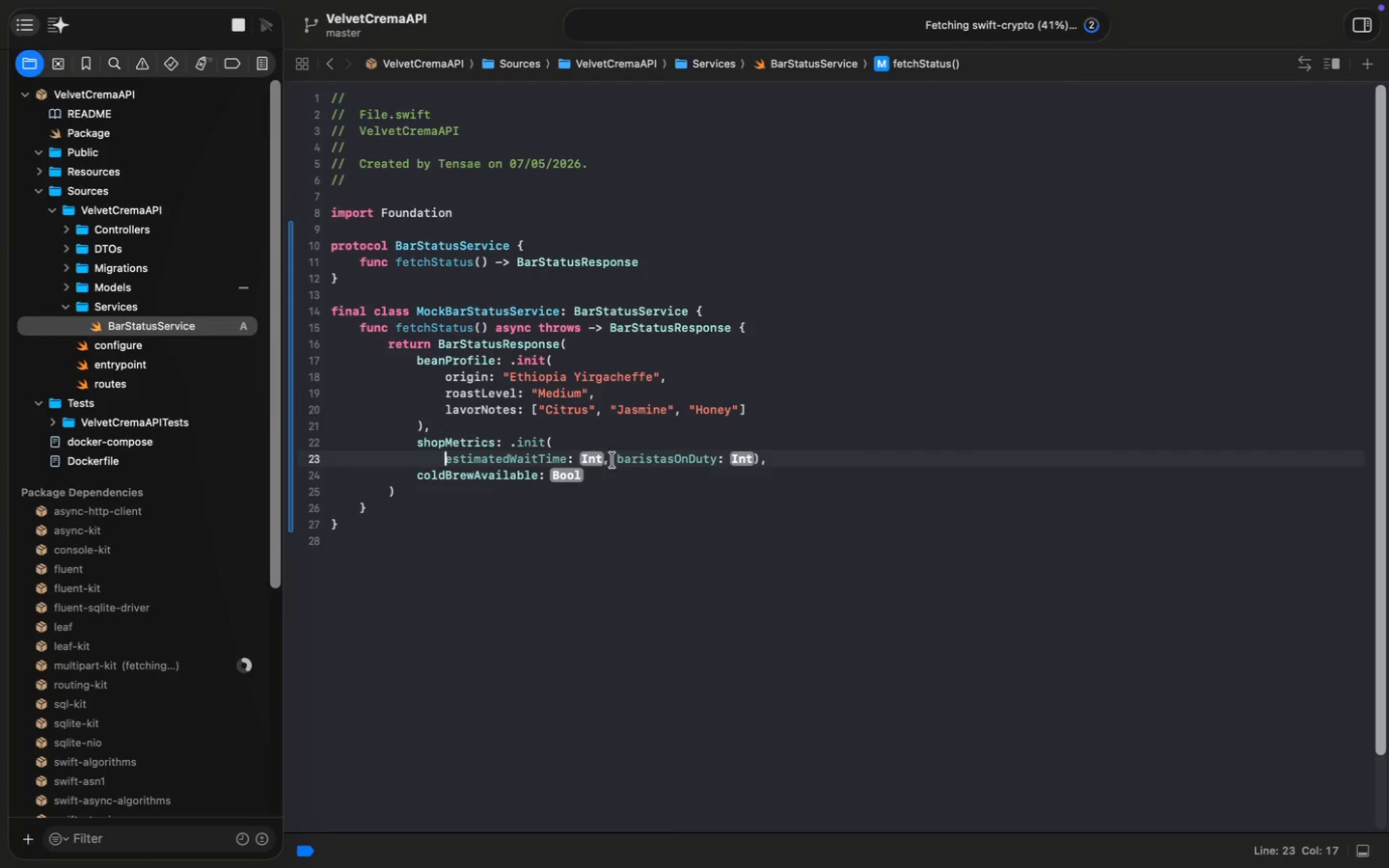 
left_click([615, 460])
 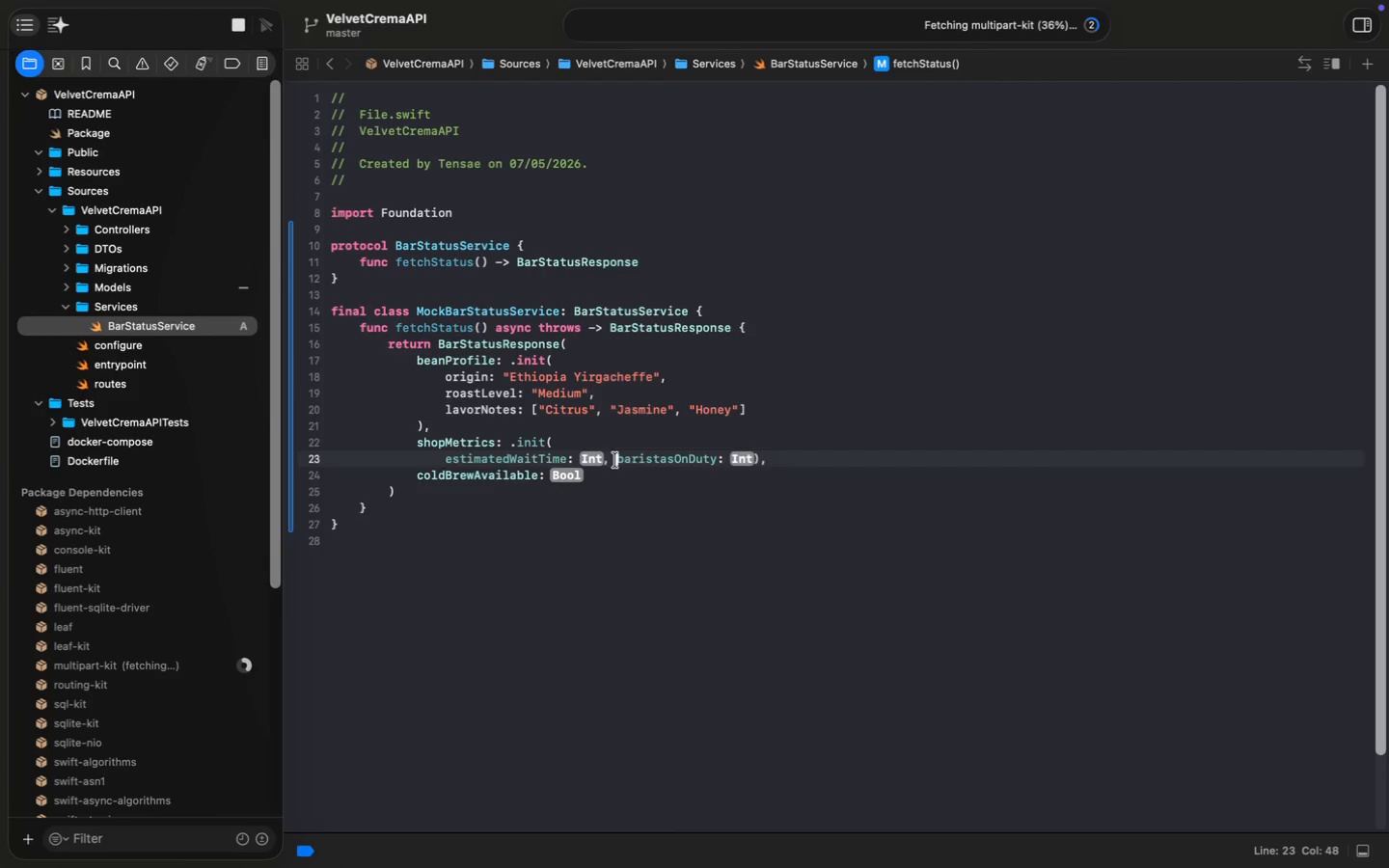 
key(Enter)
 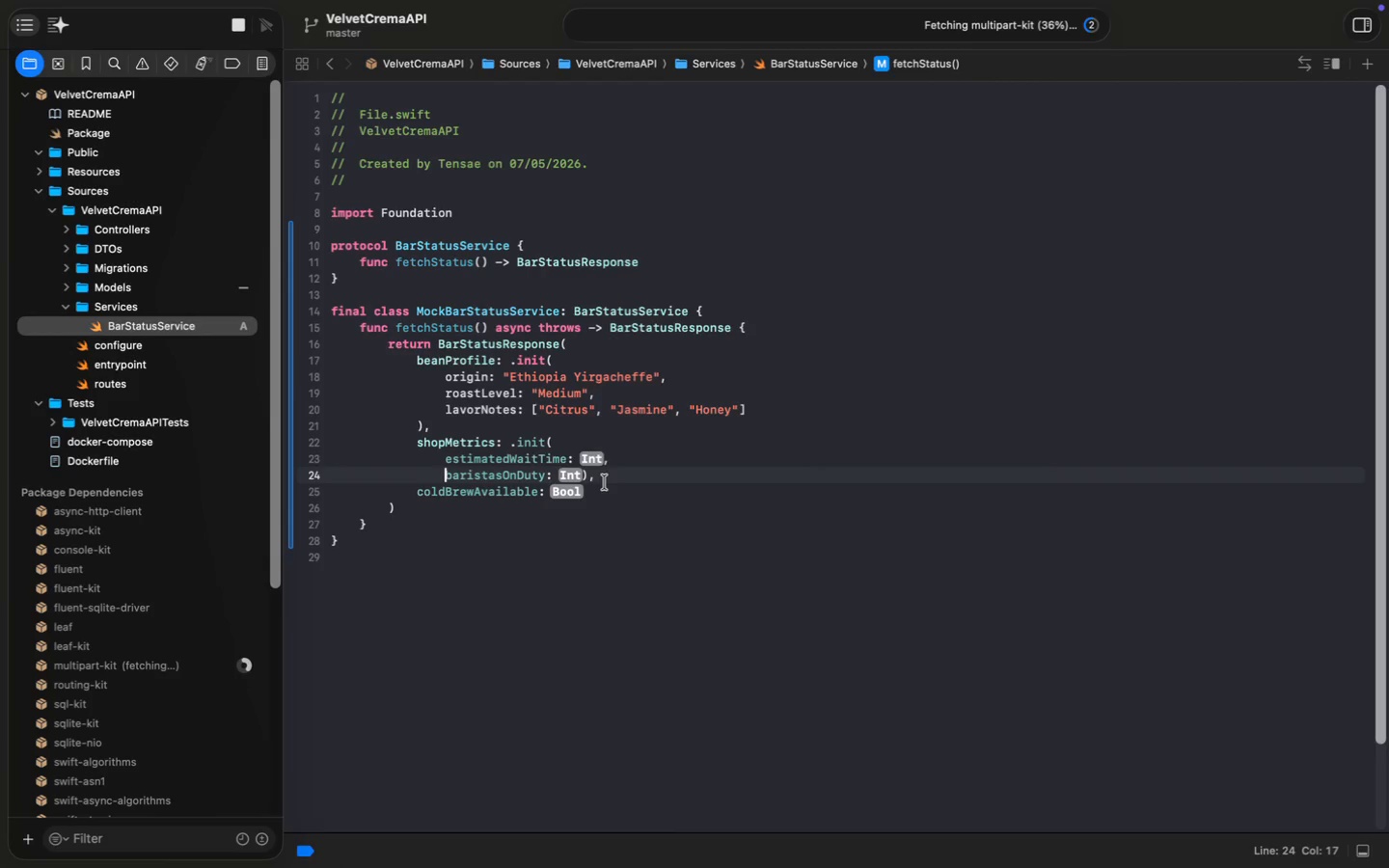 
left_click([604, 478])
 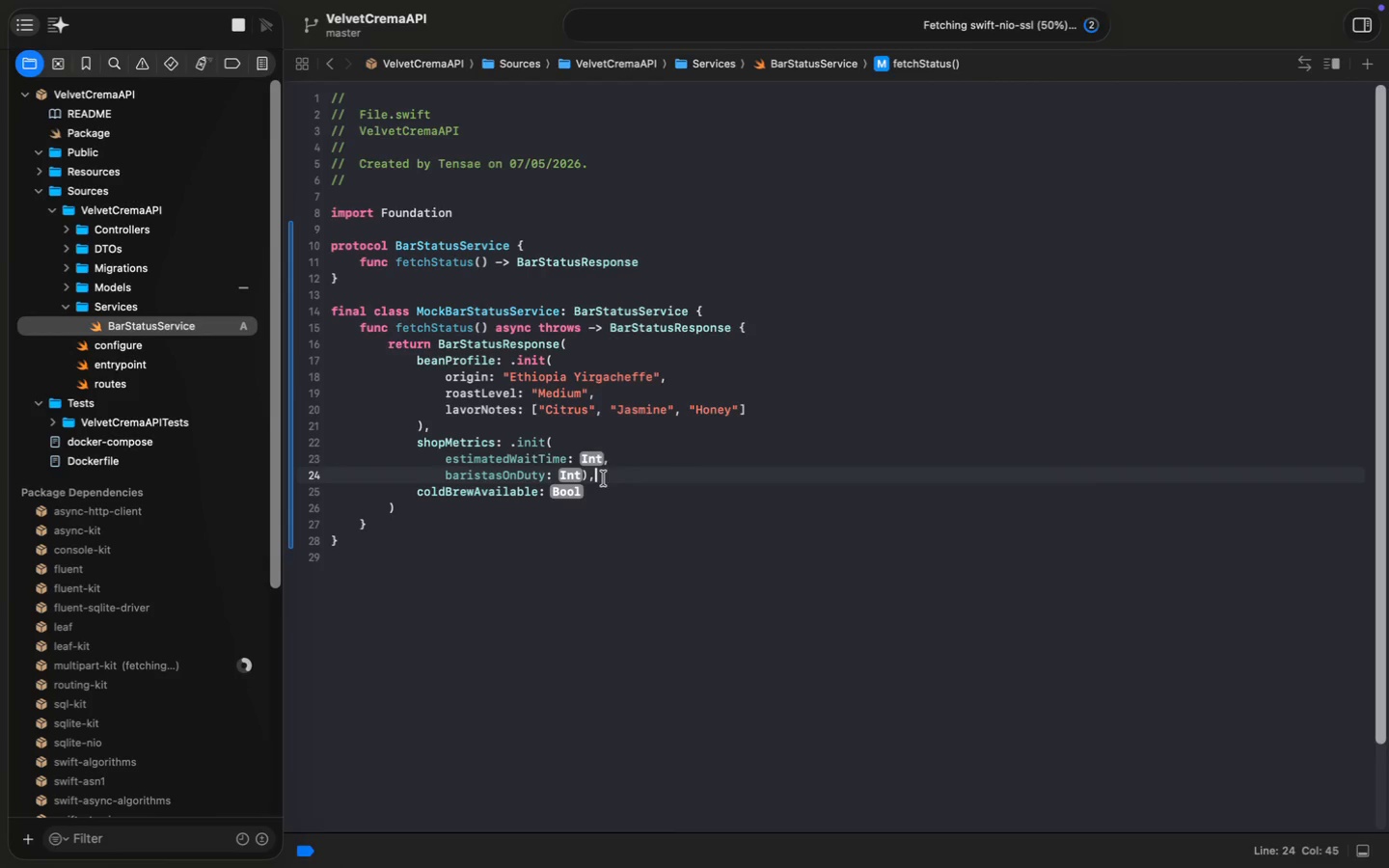 
key(ArrowLeft)
 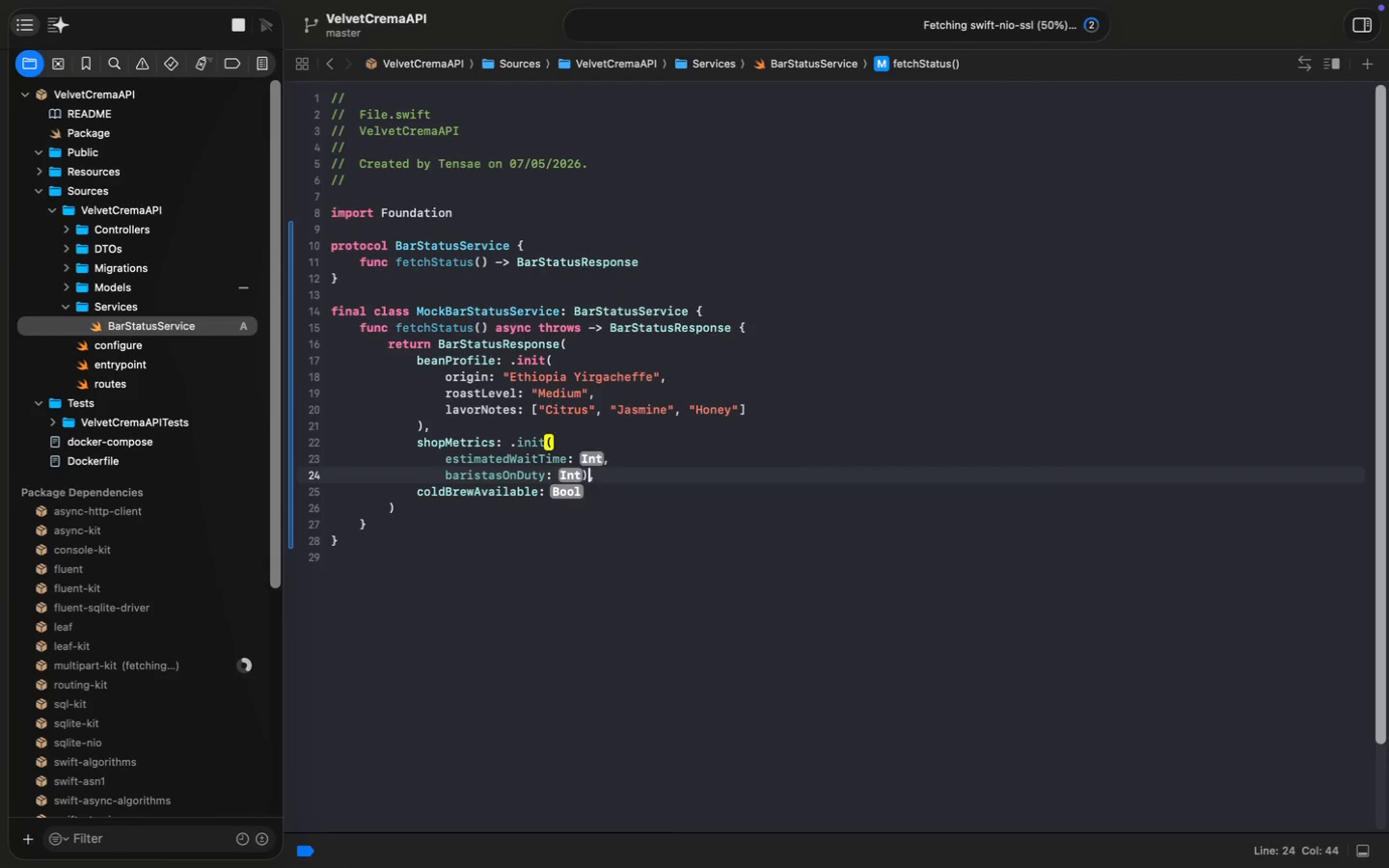 
key(ArrowLeft)
 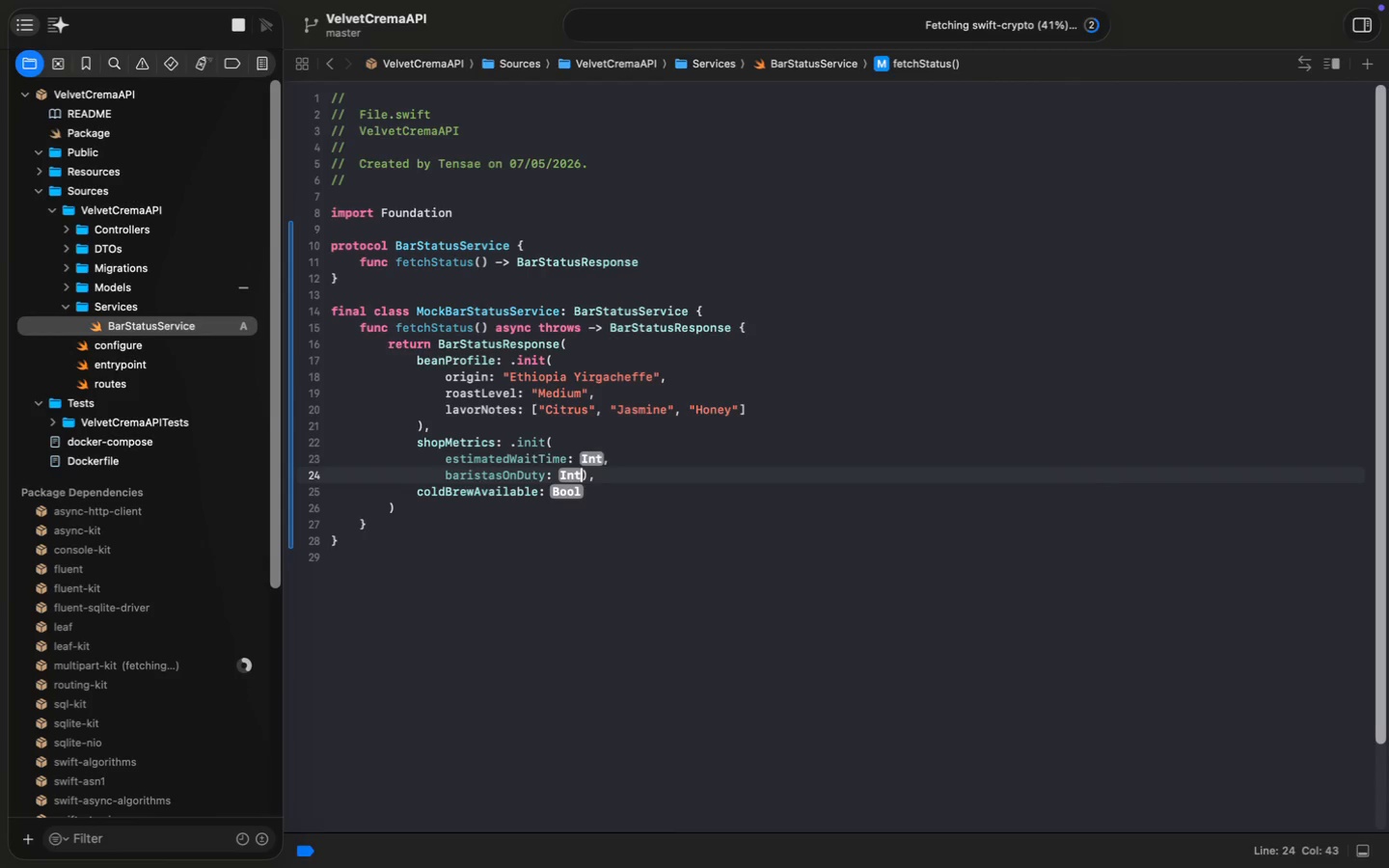 
key(Enter)
 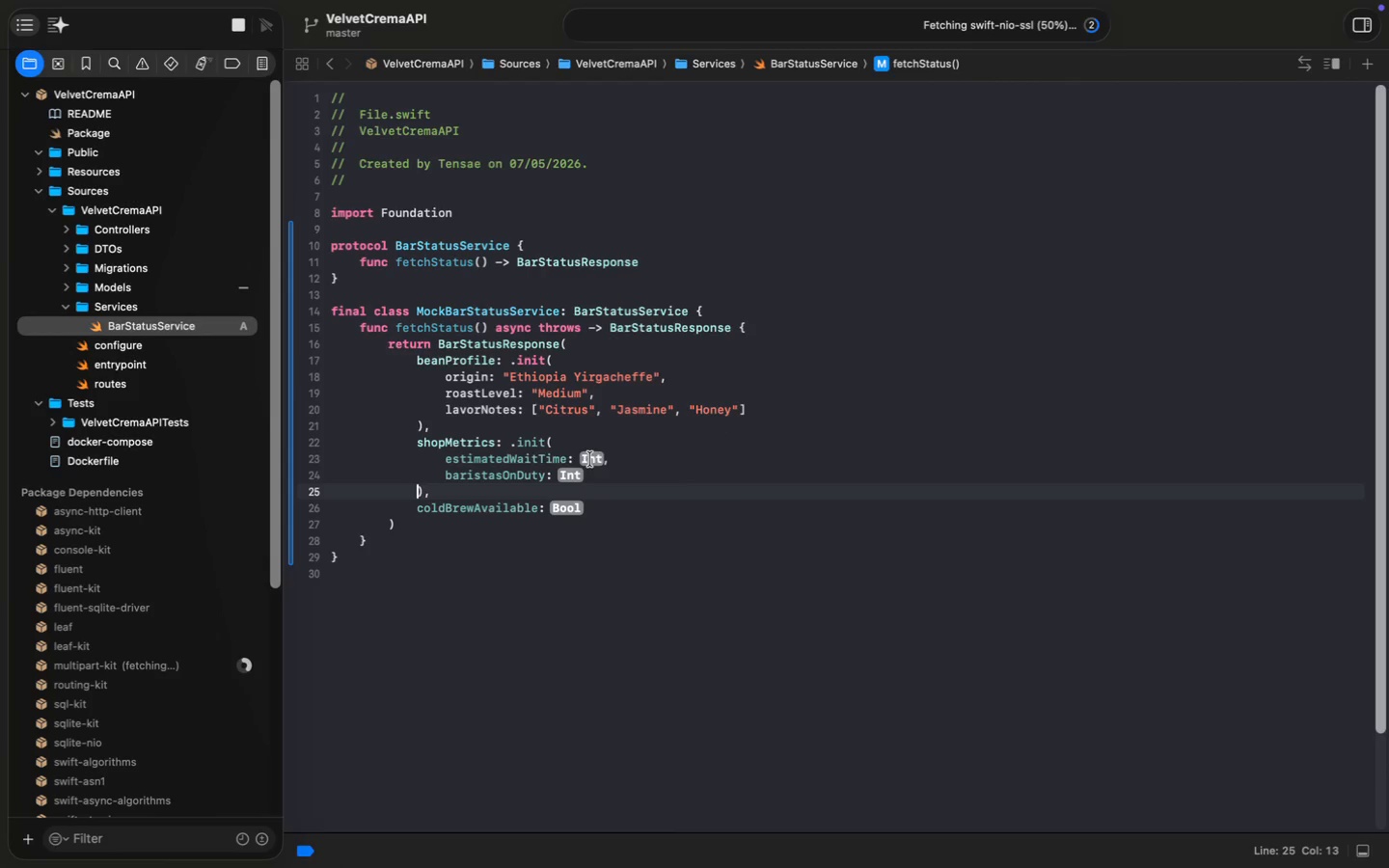 
left_click([593, 458])
 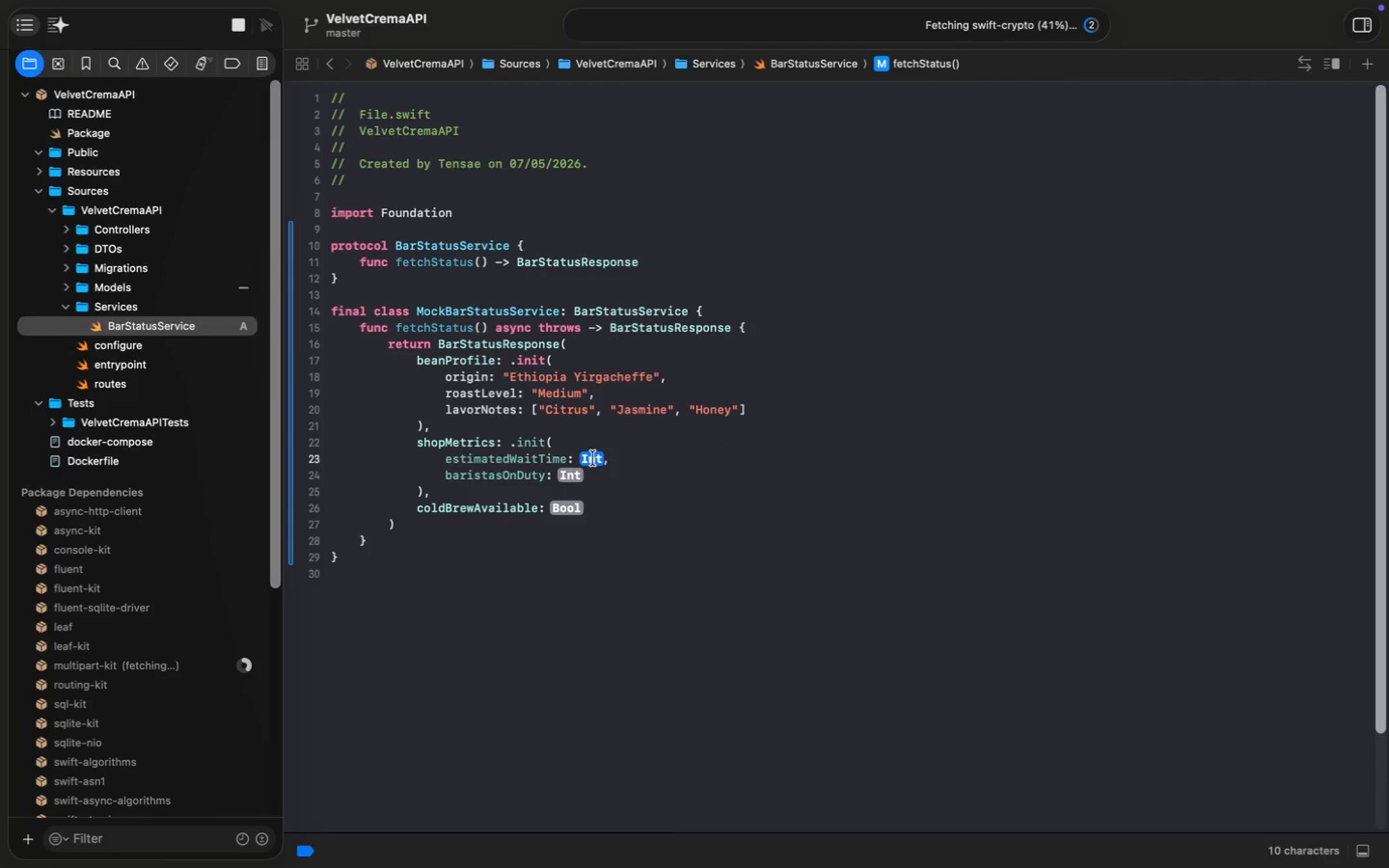 
key(6)
 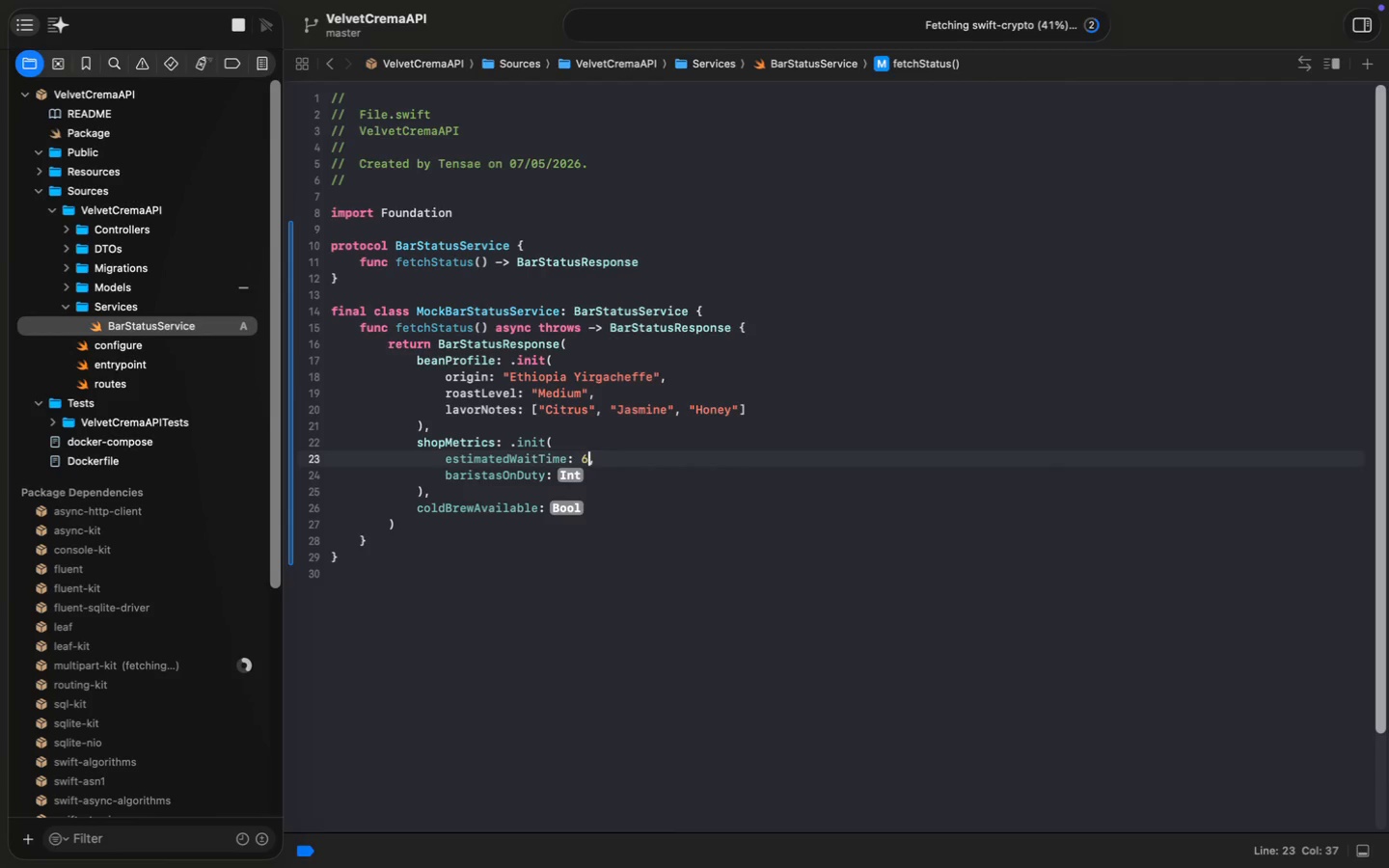 
key(ArrowDown)
 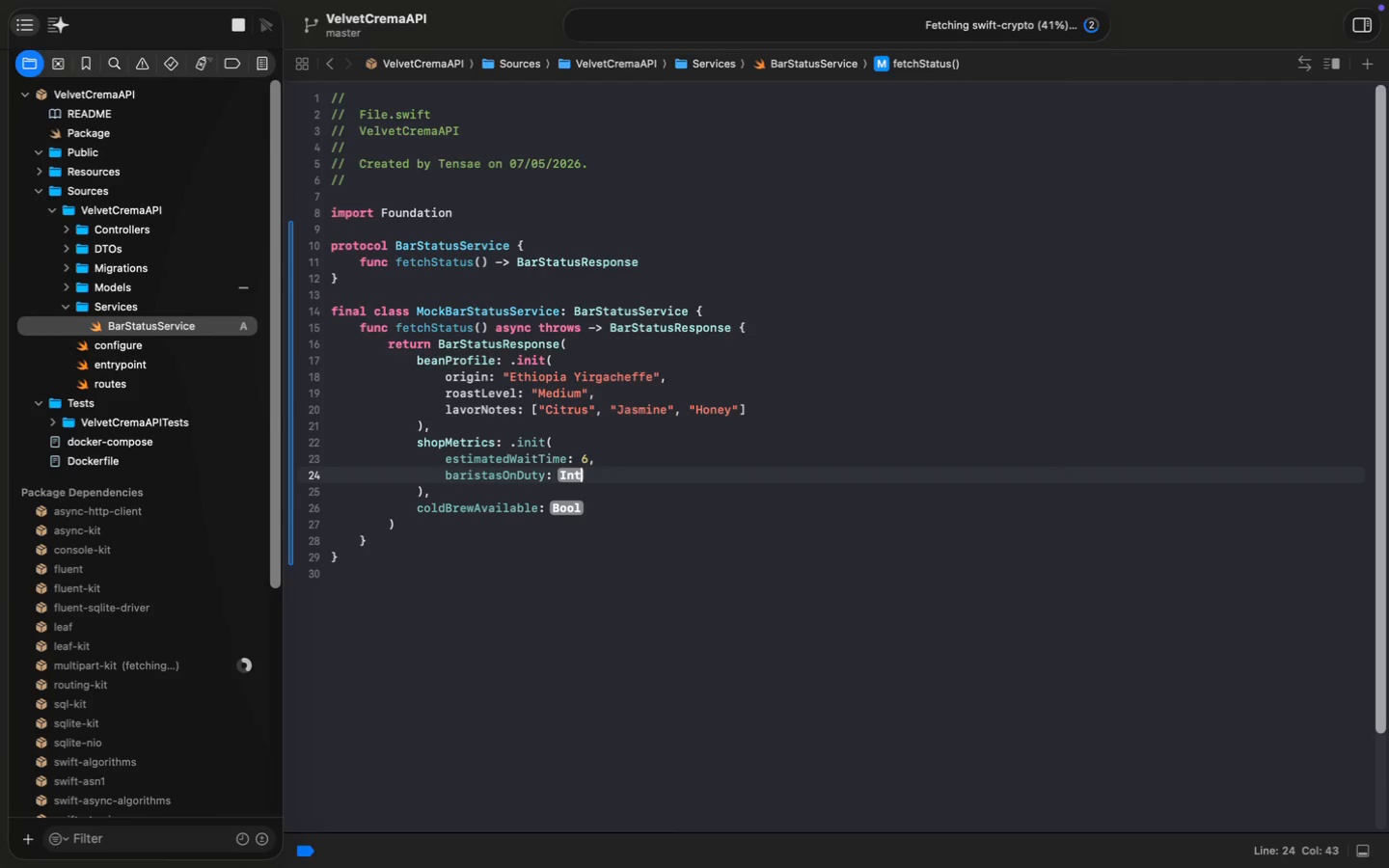 
key(ArrowLeft)
 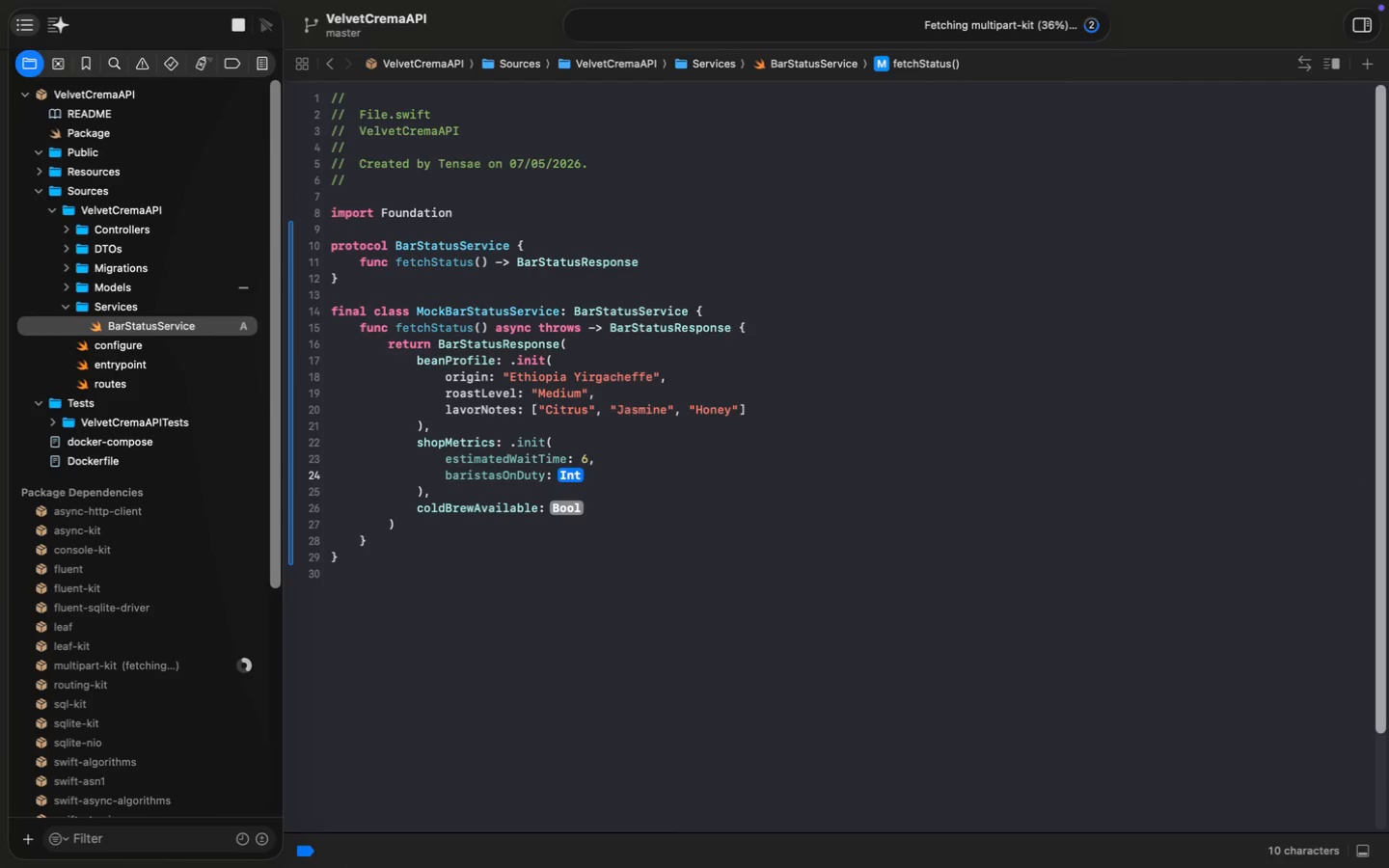 
key(4)
 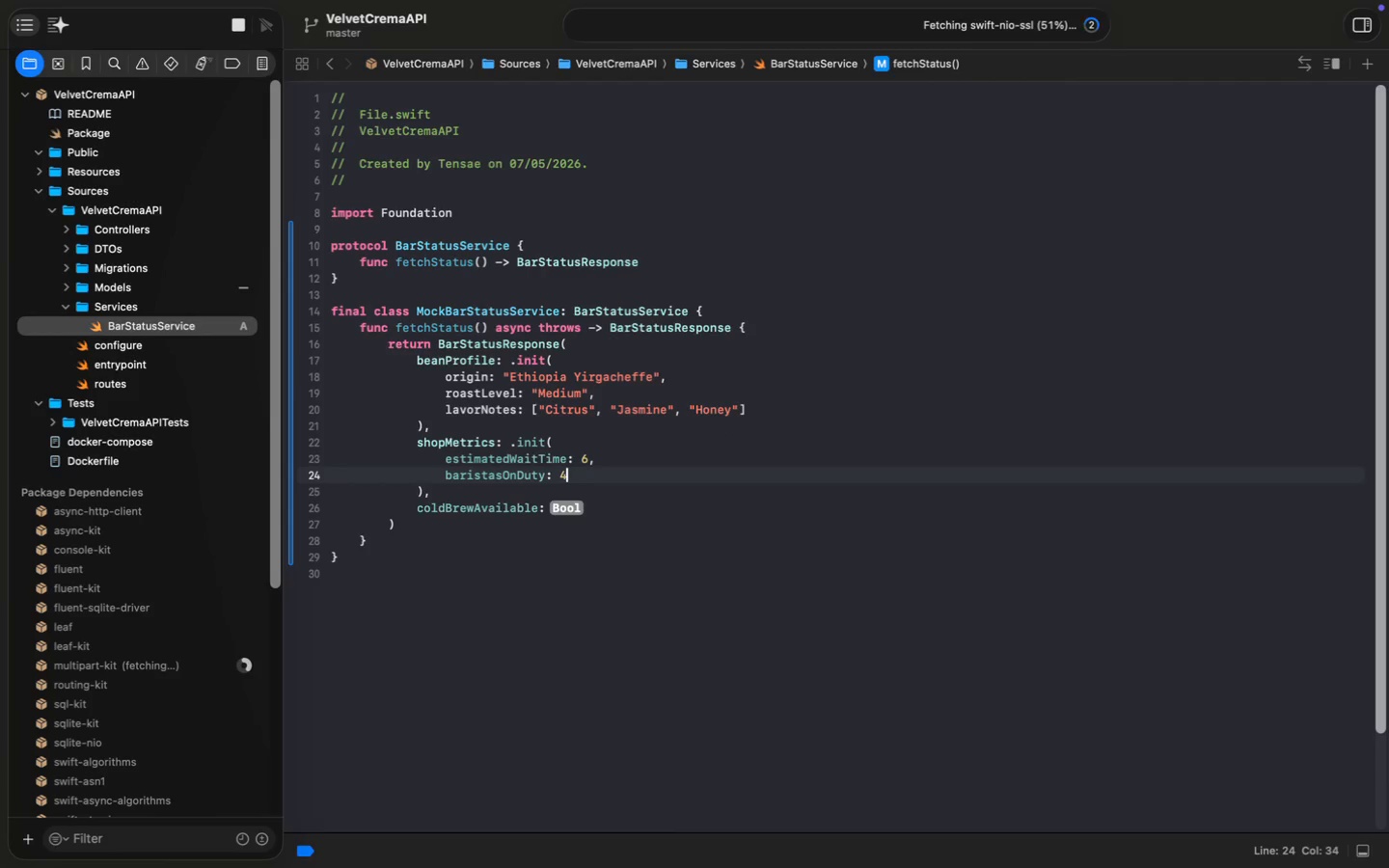 
key(ArrowDown)
 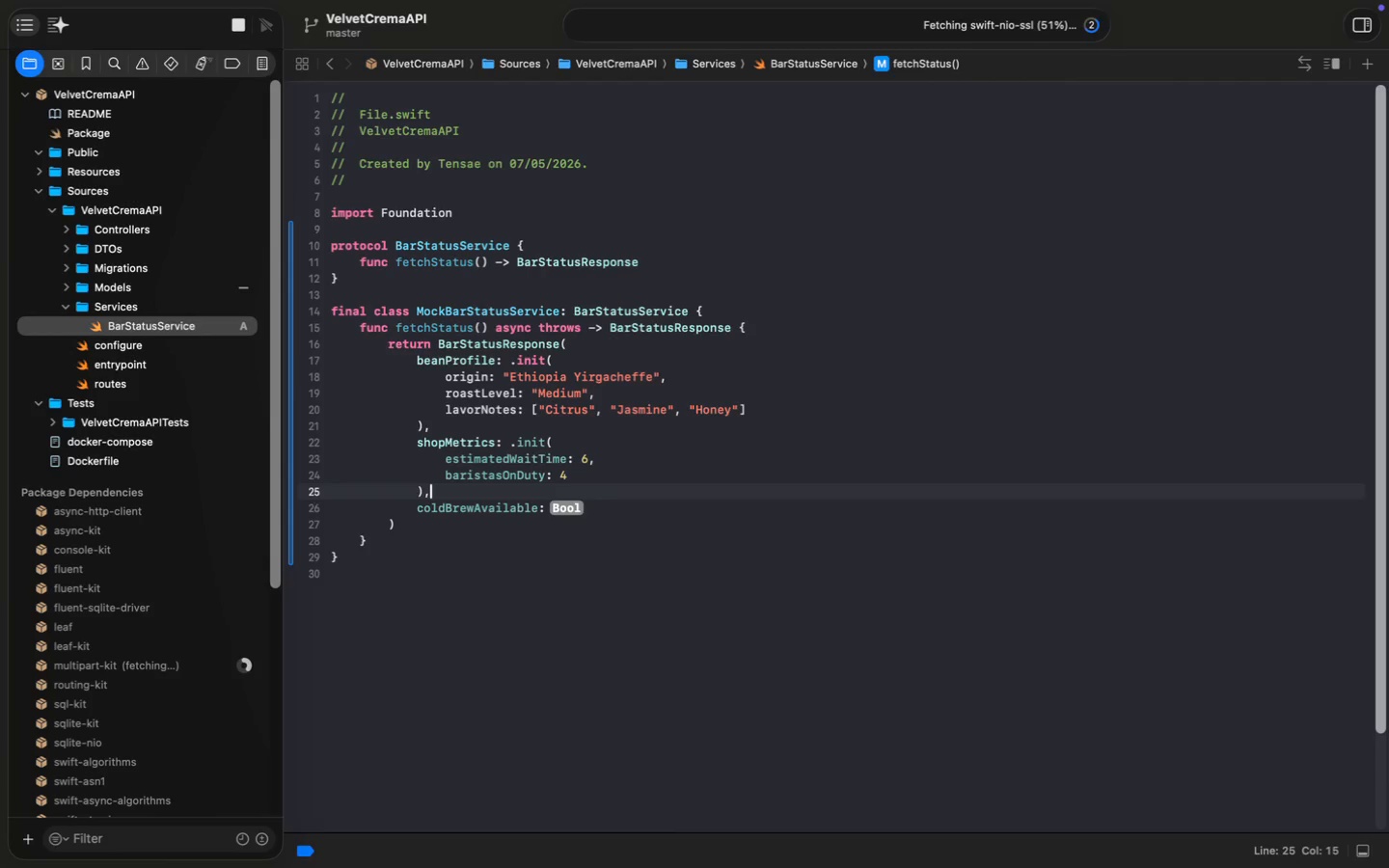 
key(ArrowDown)
 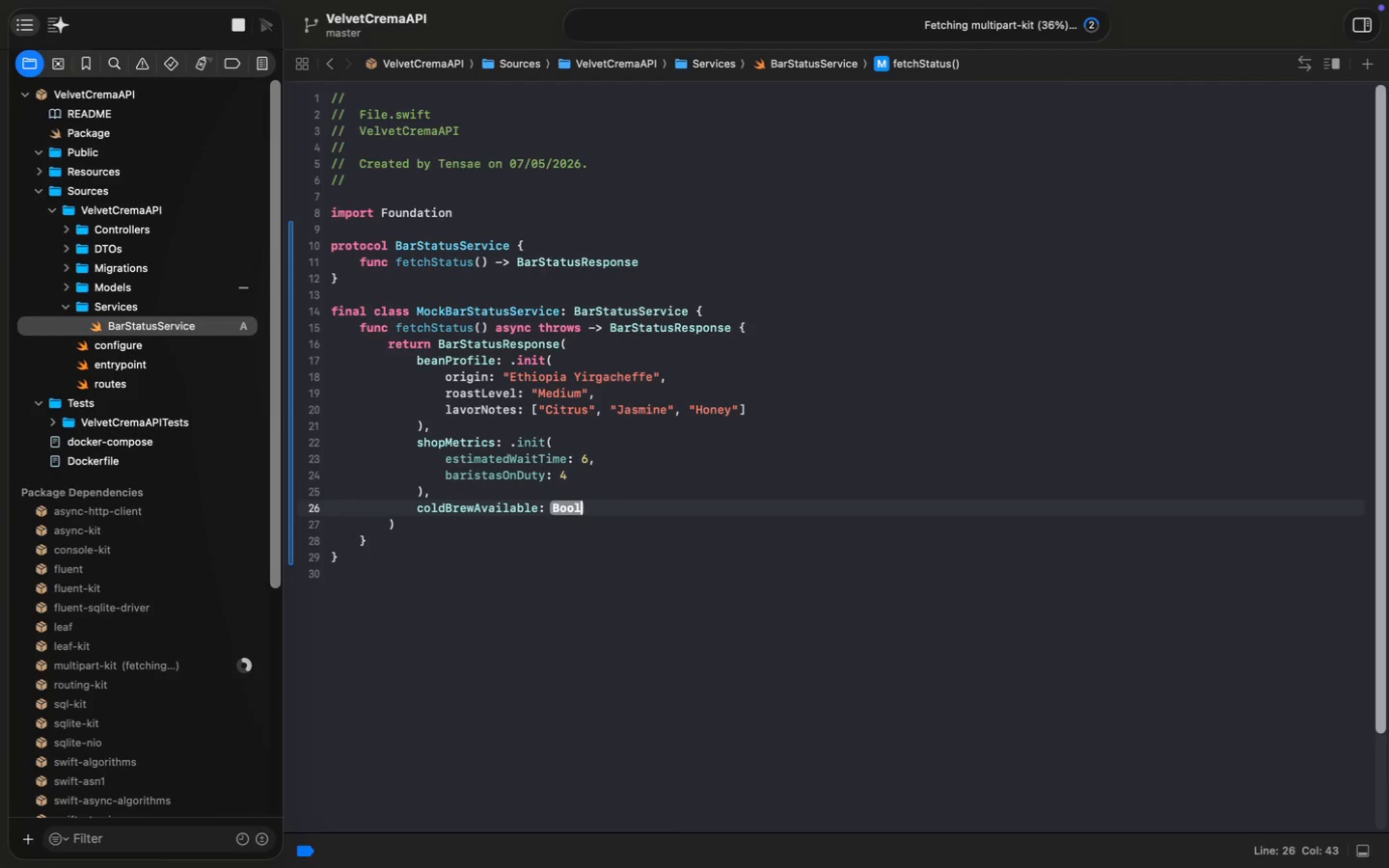 
key(ArrowLeft)
 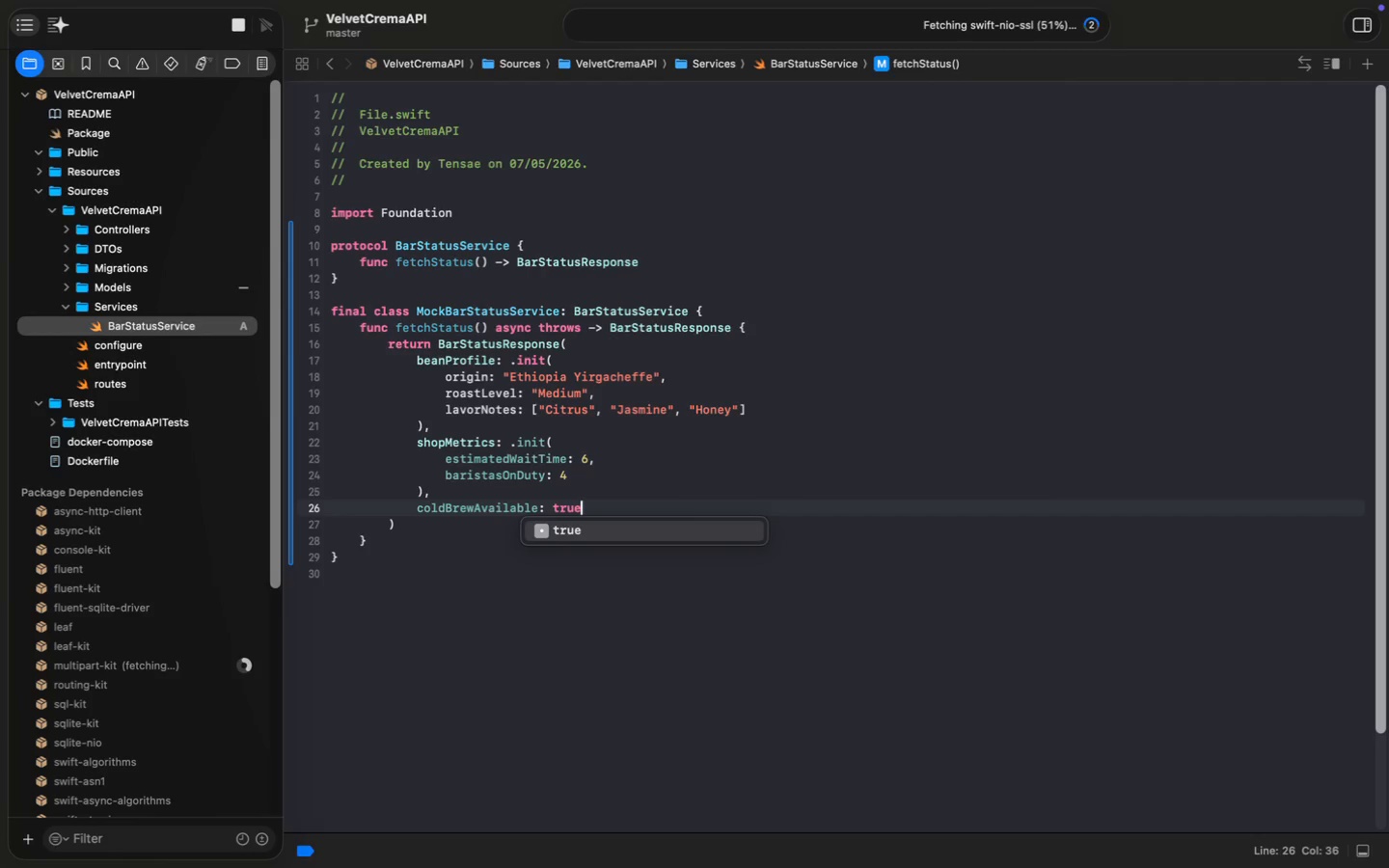 
type(true)
 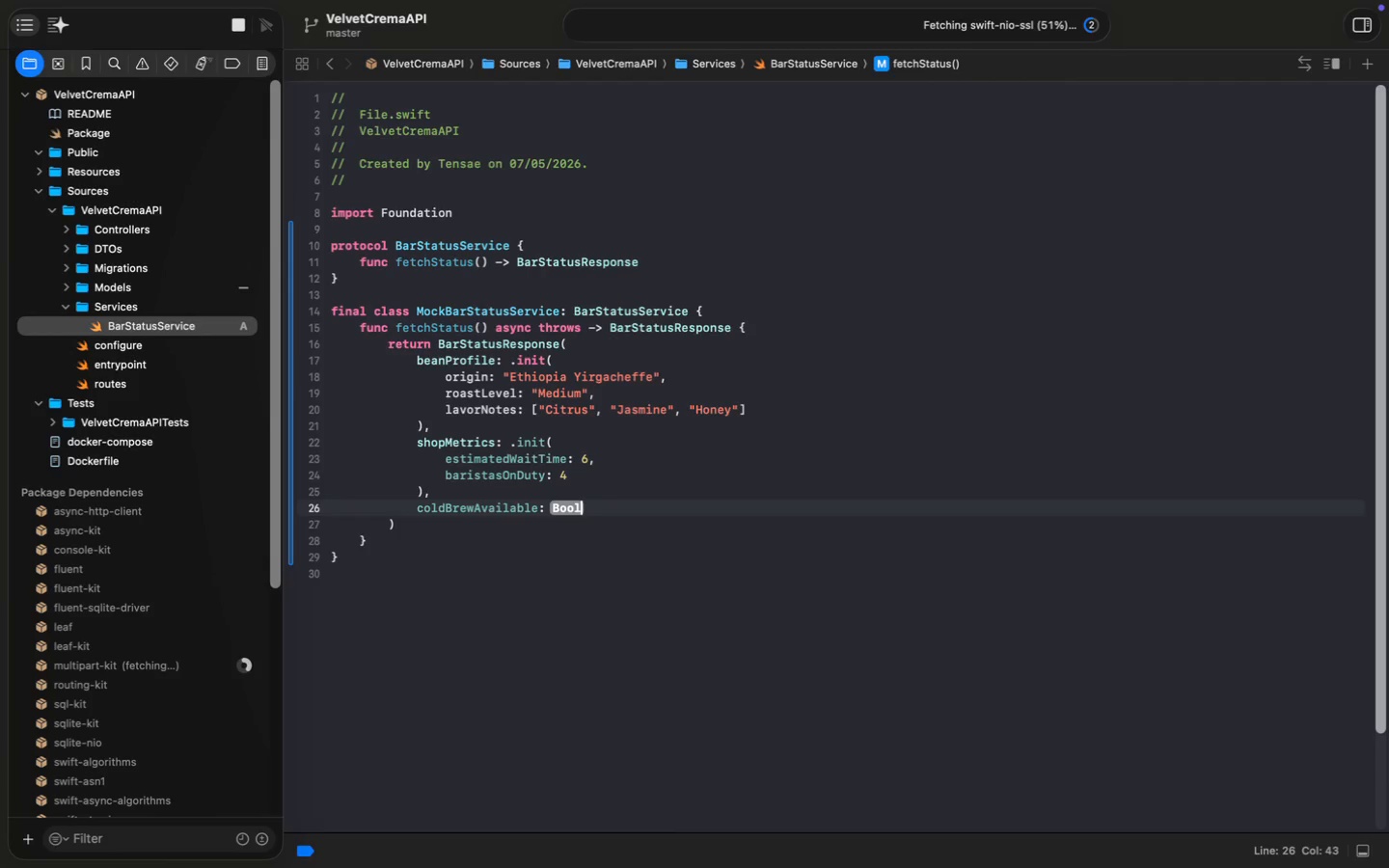 
key(Meta+CommandLeft)
 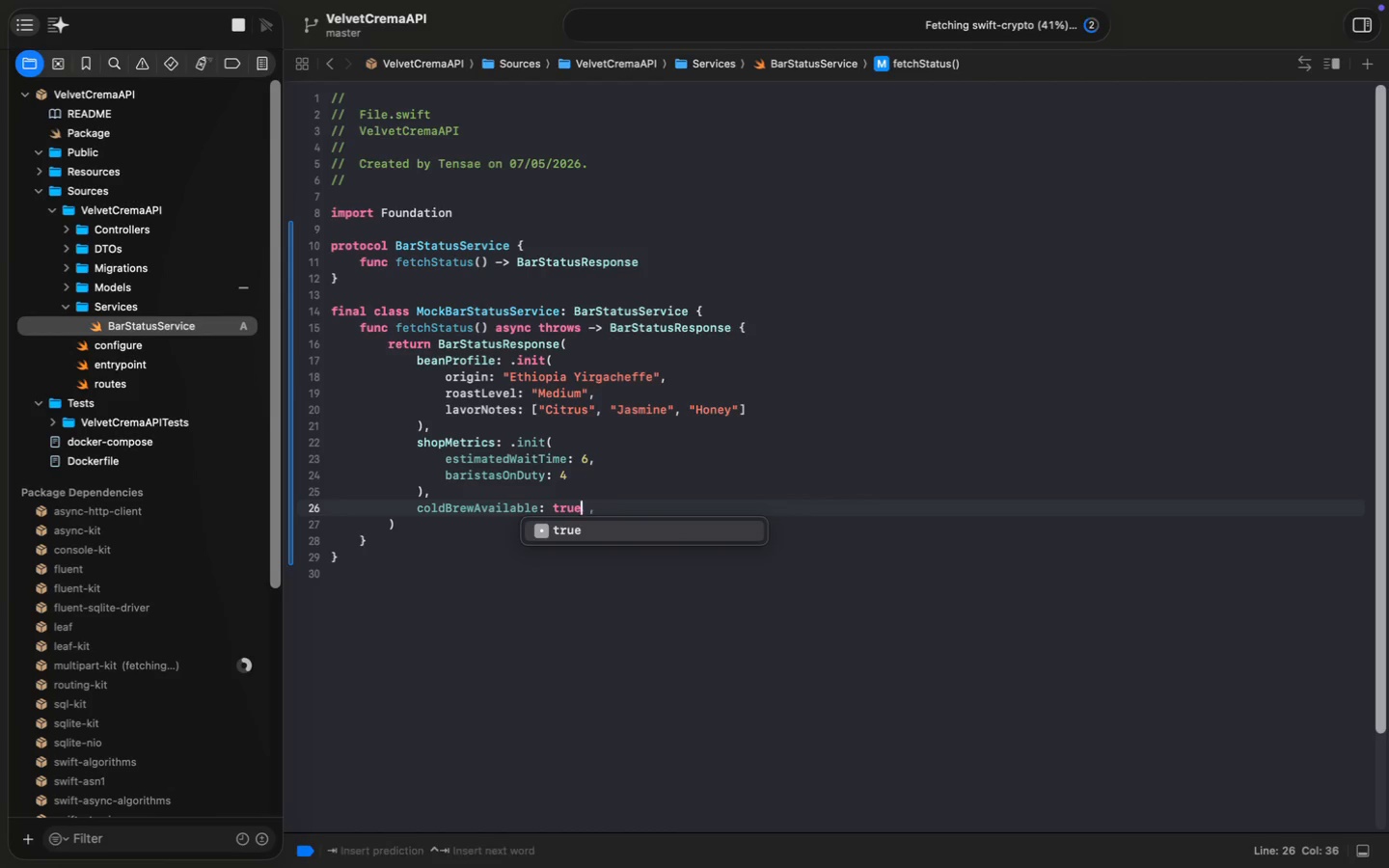 
key(Meta+S)
 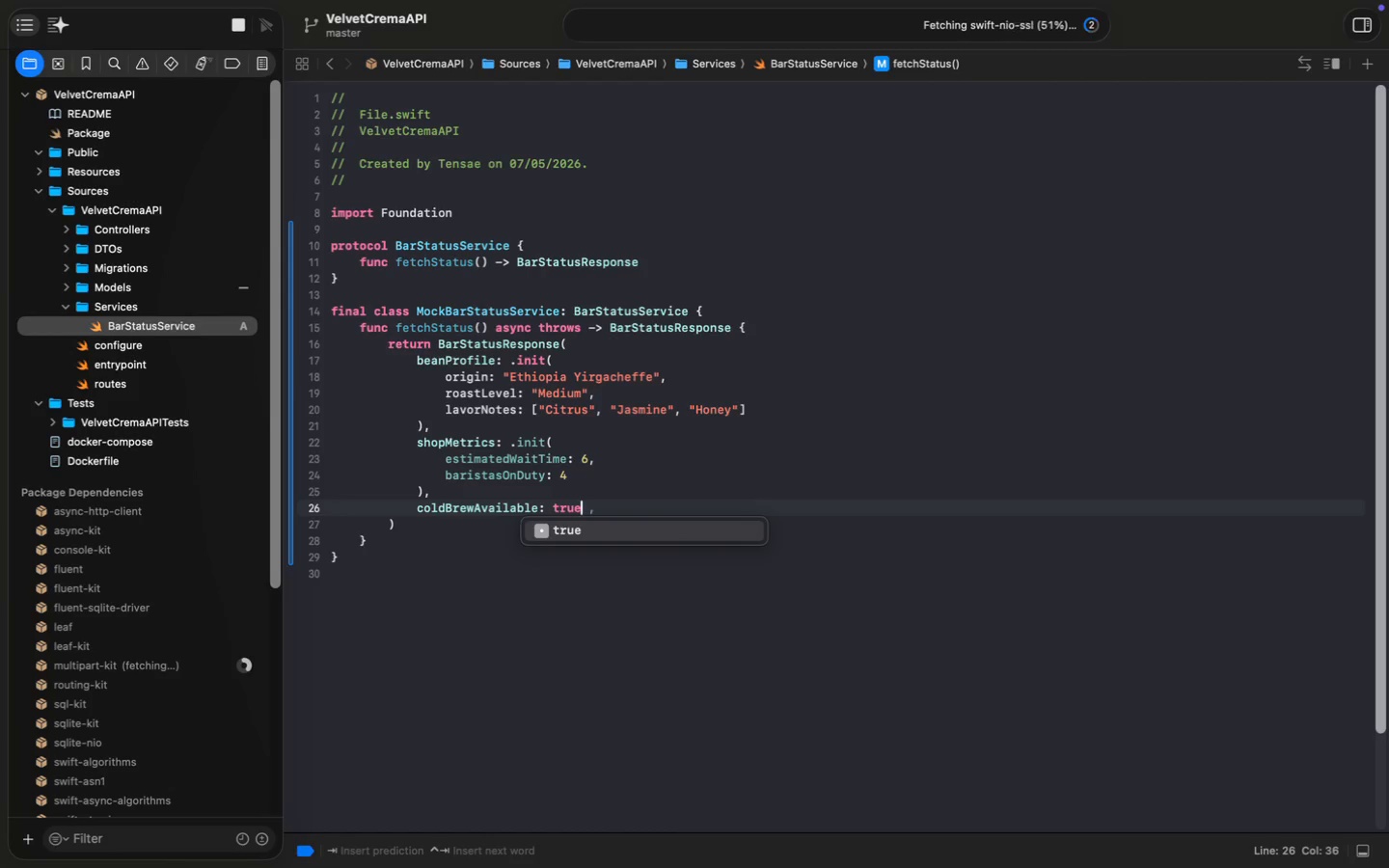 
key(Enter)
 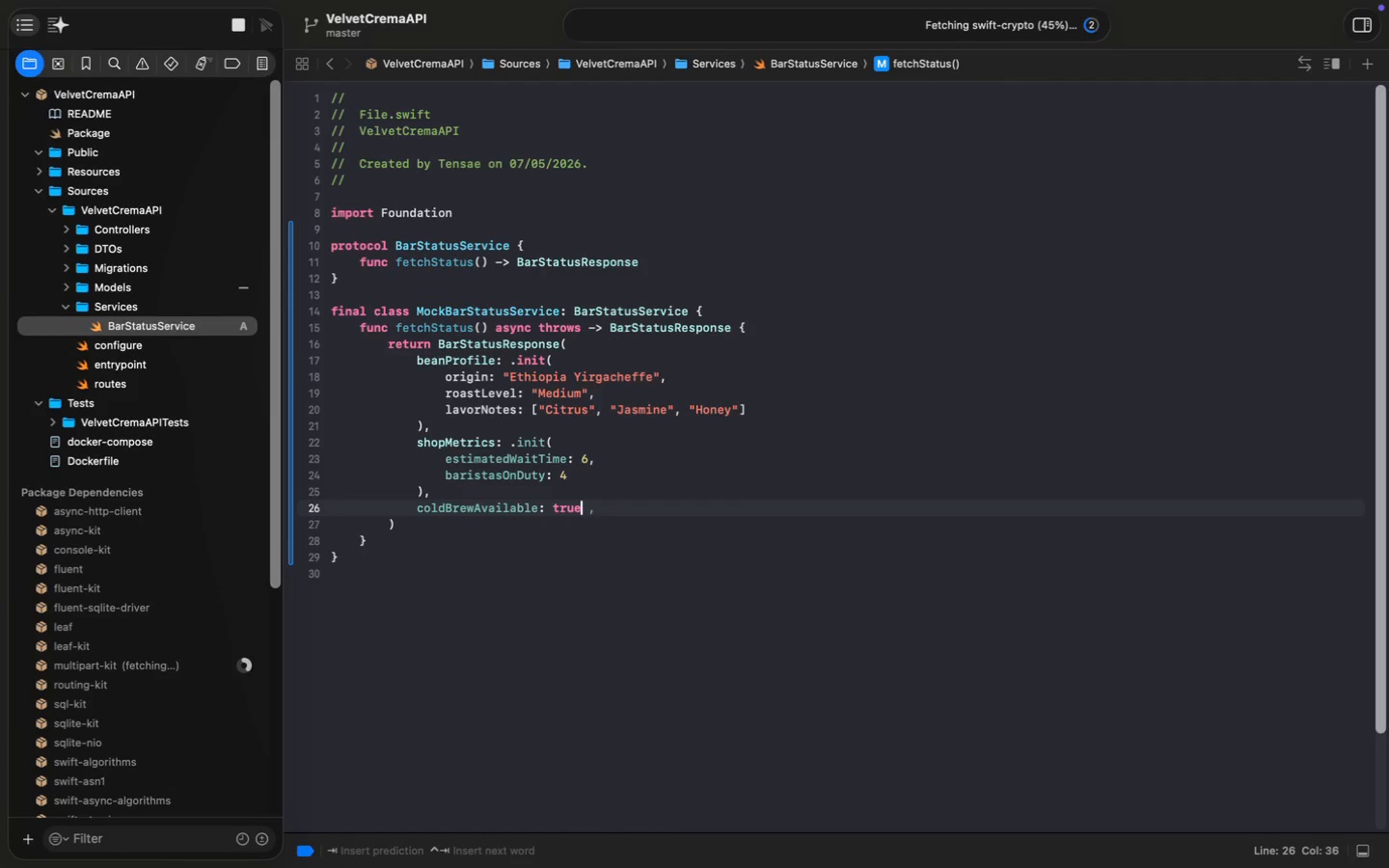 
key(ArrowRight)
 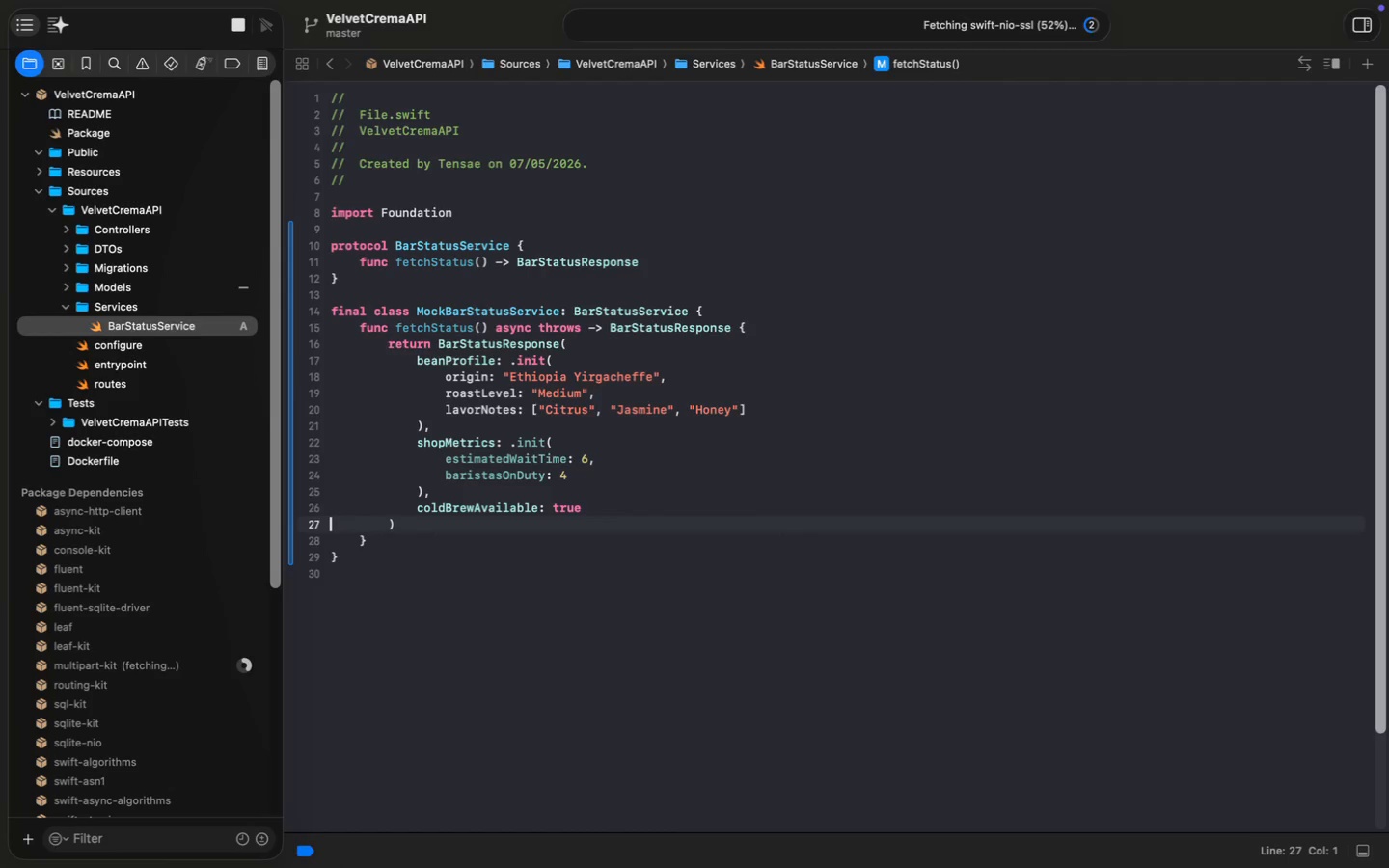 
key(Meta+S)
 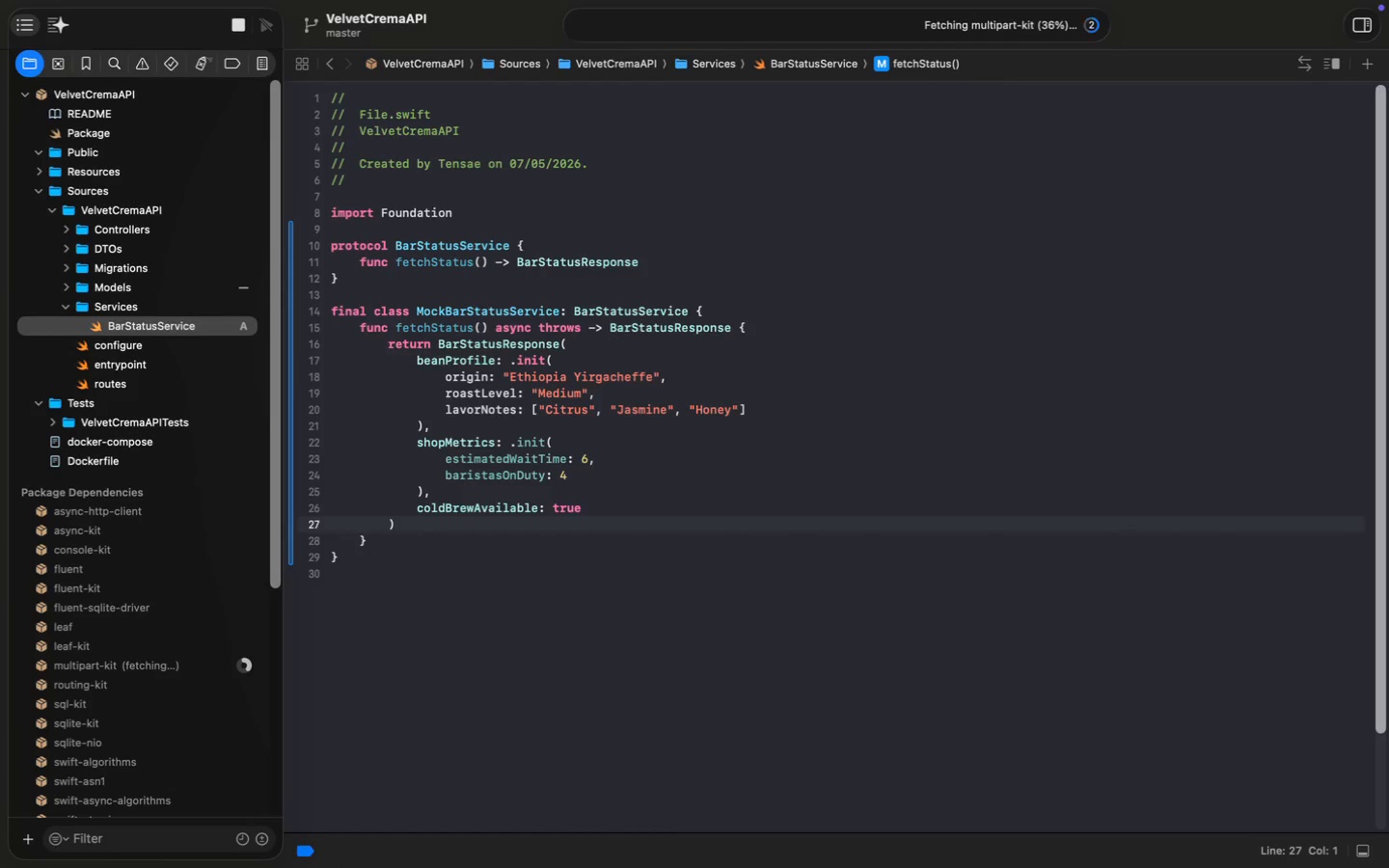 
key(Meta+S)
 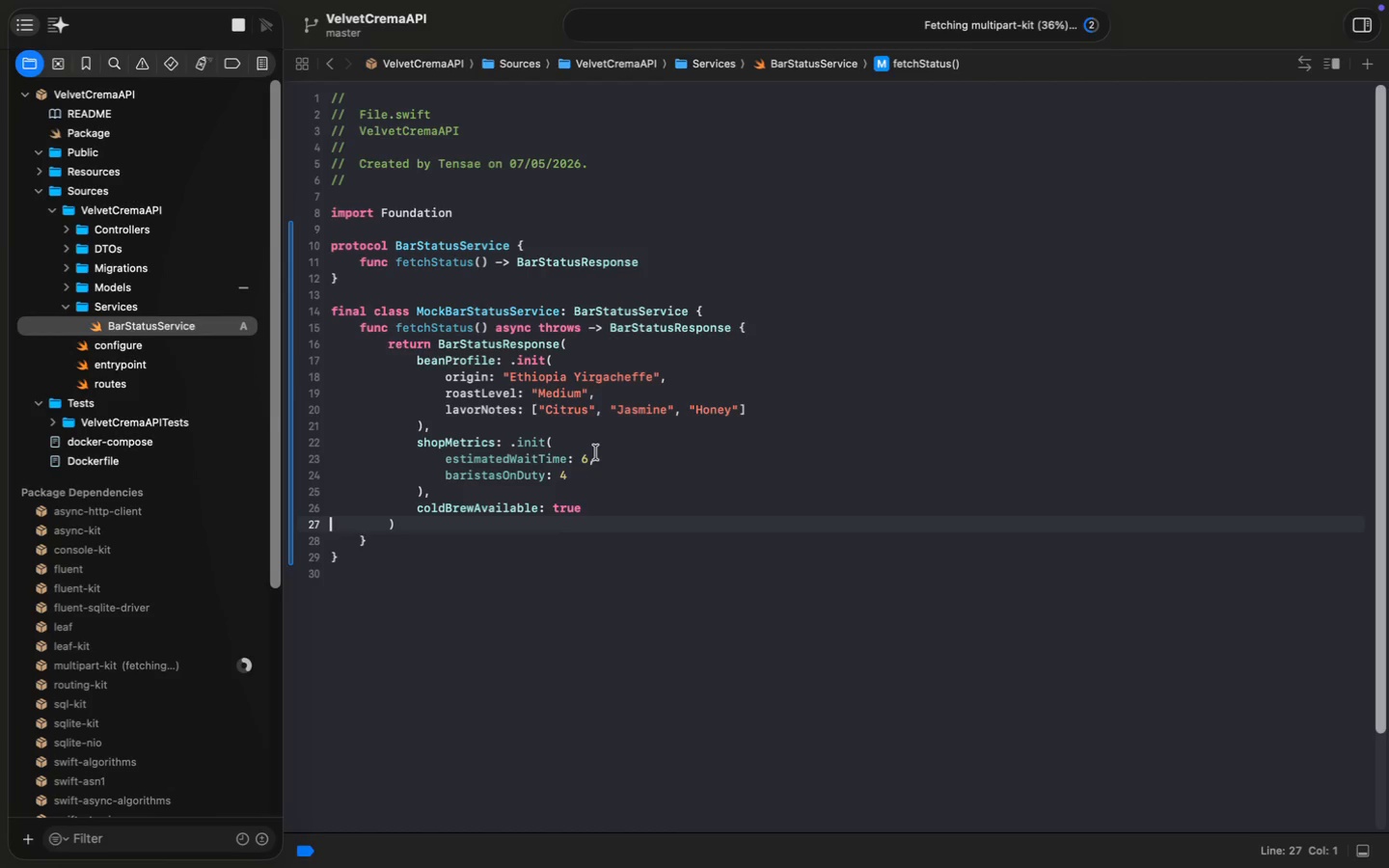 
wait(10.46)
 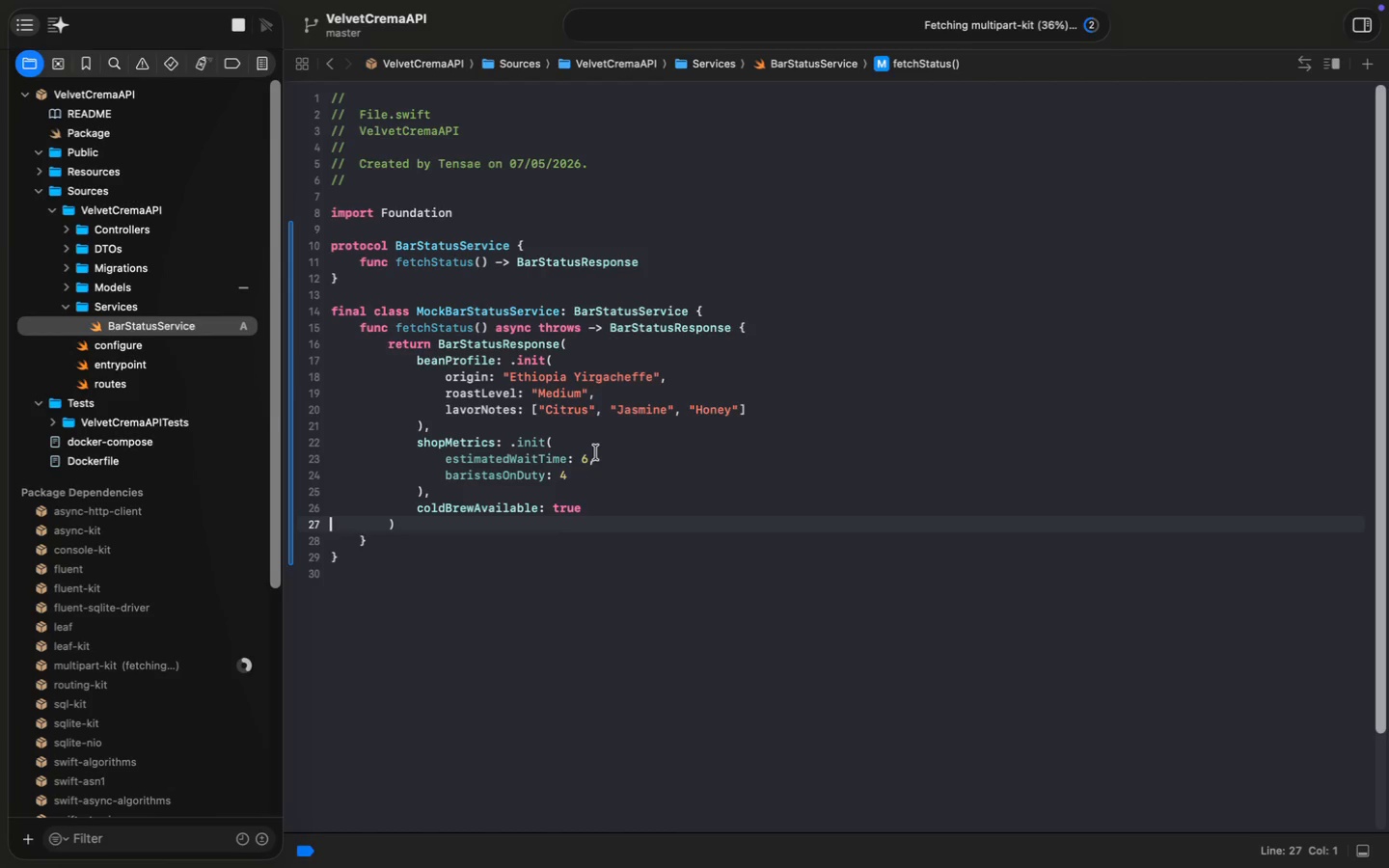 
left_click([66, 225])
 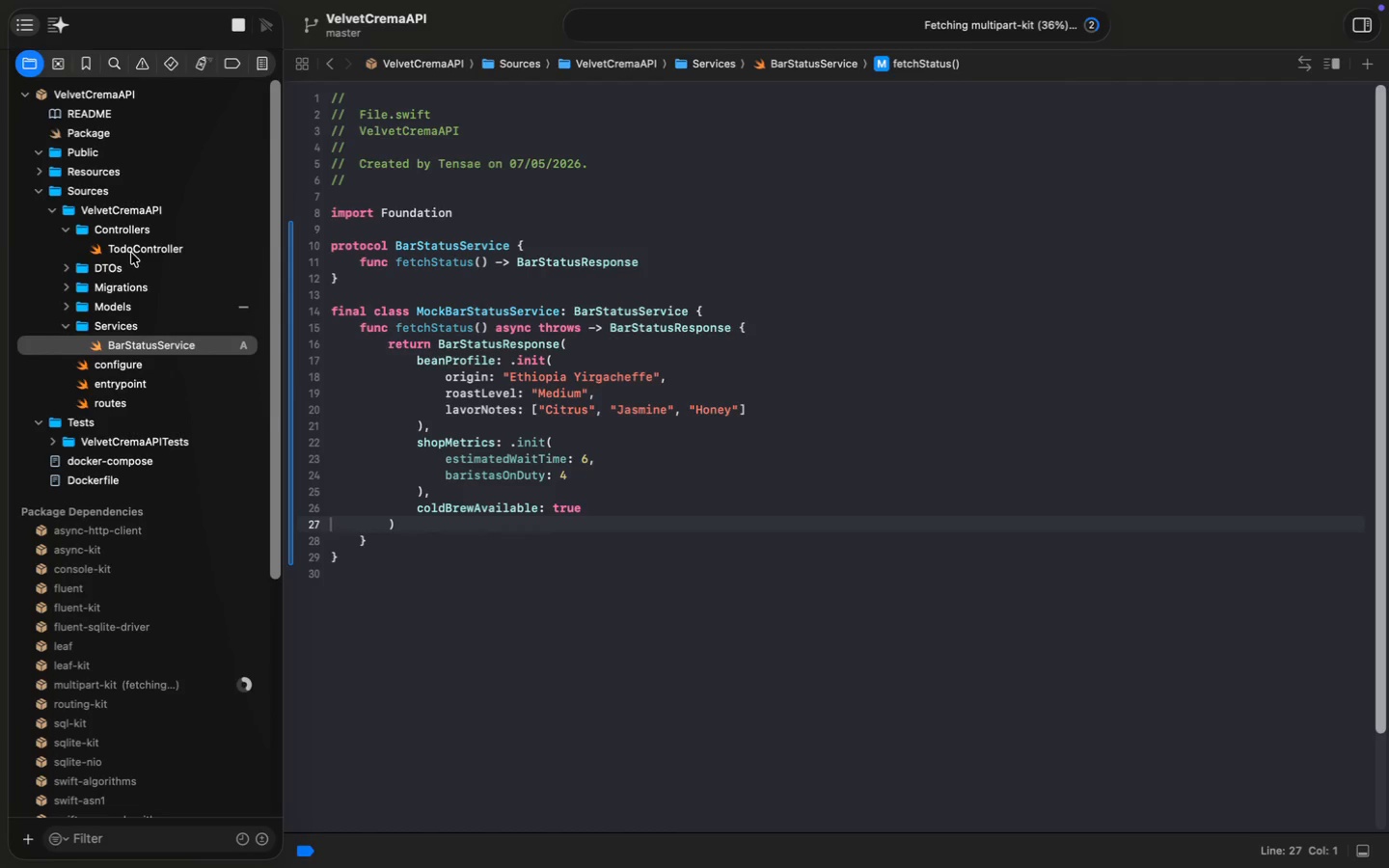 
left_click([136, 253])
 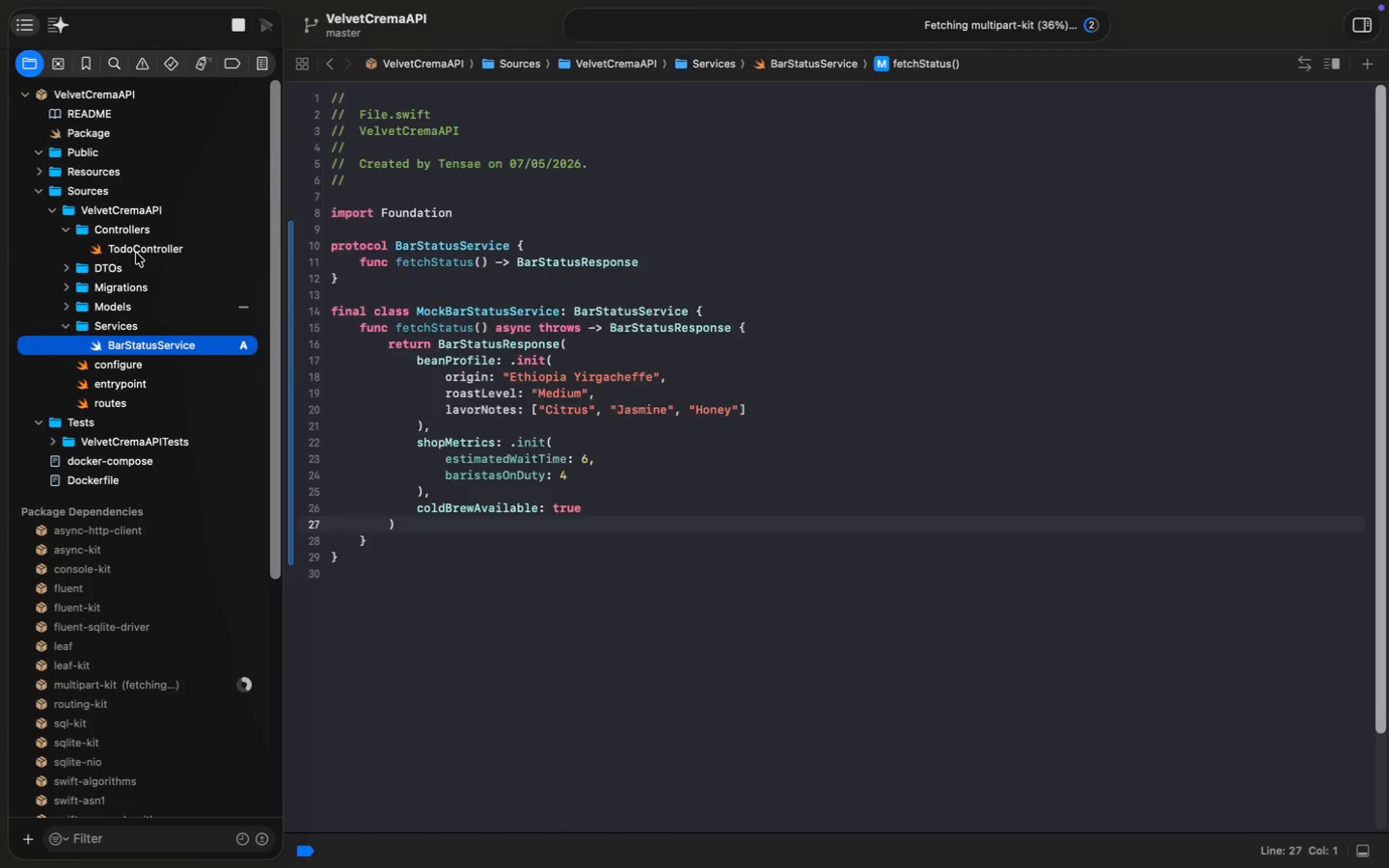 
right_click([136, 253])
 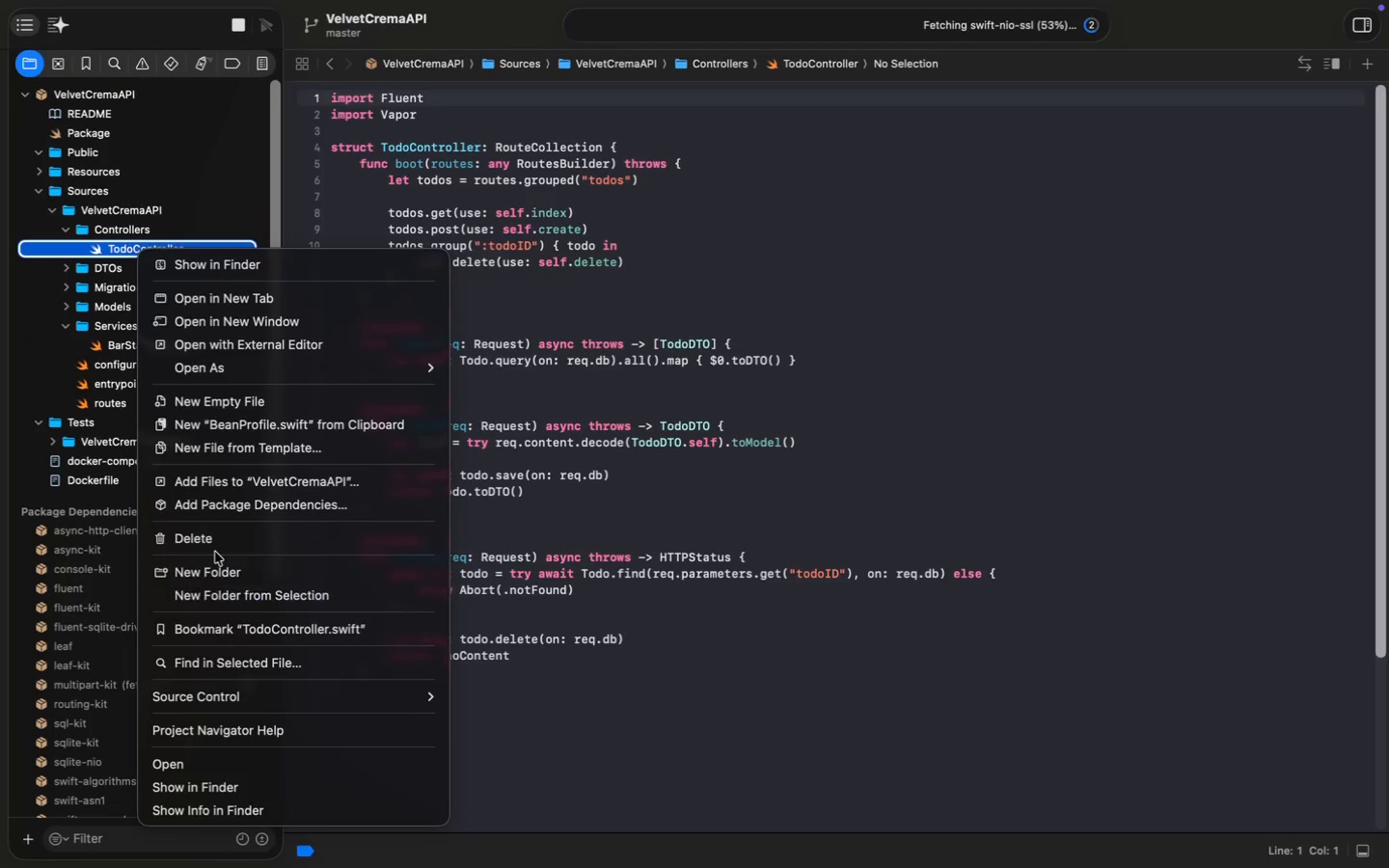 
left_click([215, 546])
 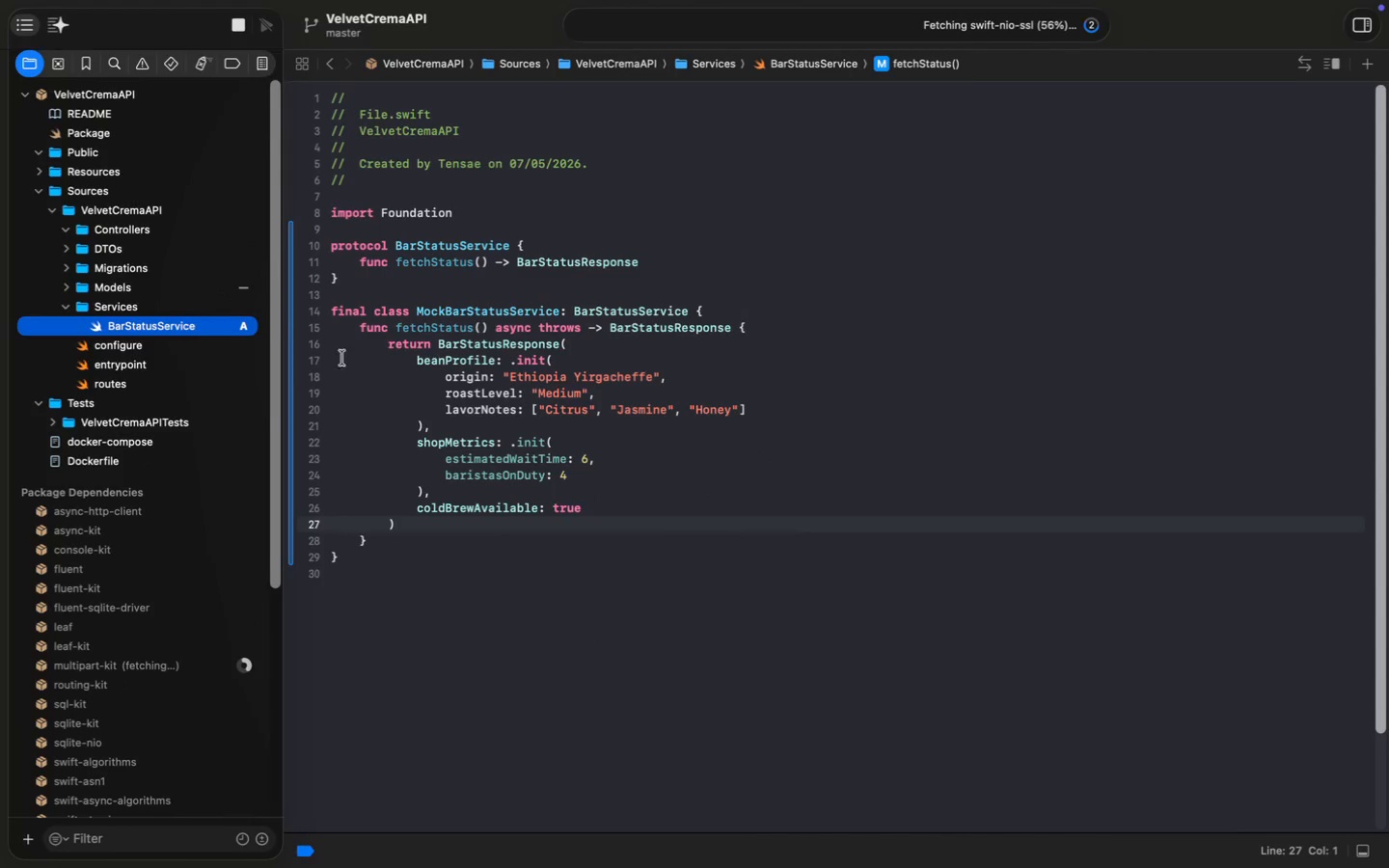 
right_click([96, 249])
 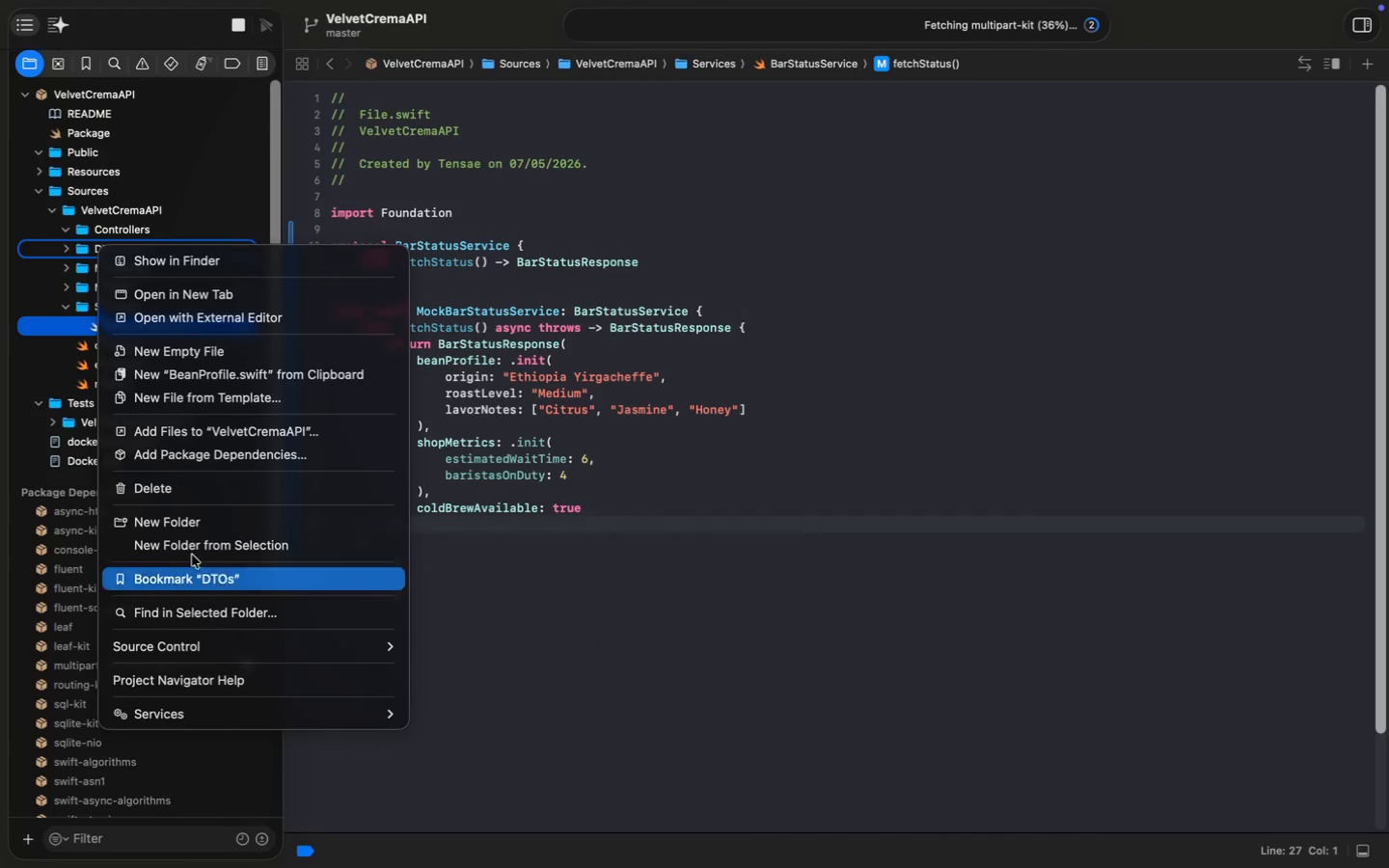 
left_click([194, 494])
 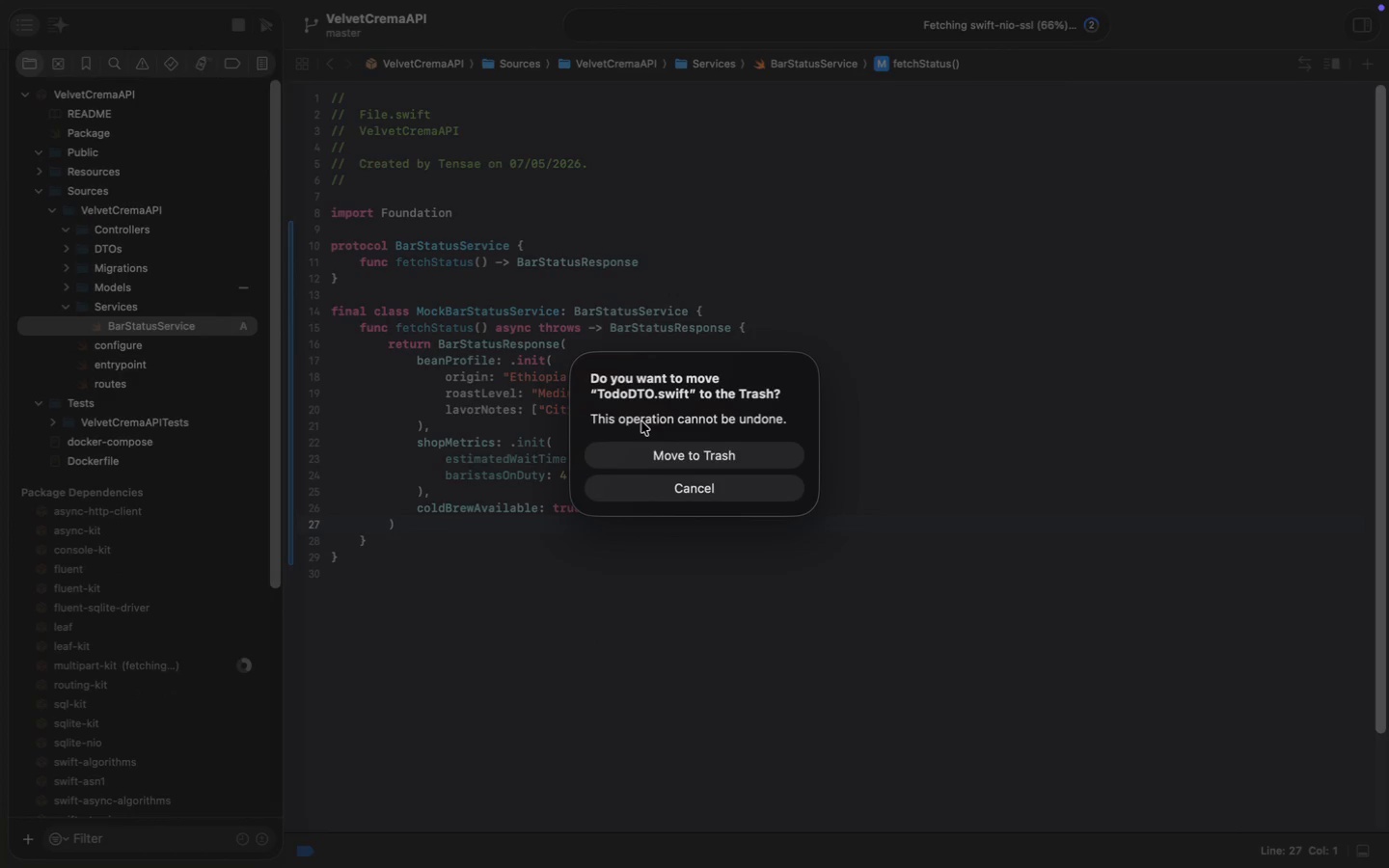 
left_click([655, 457])
 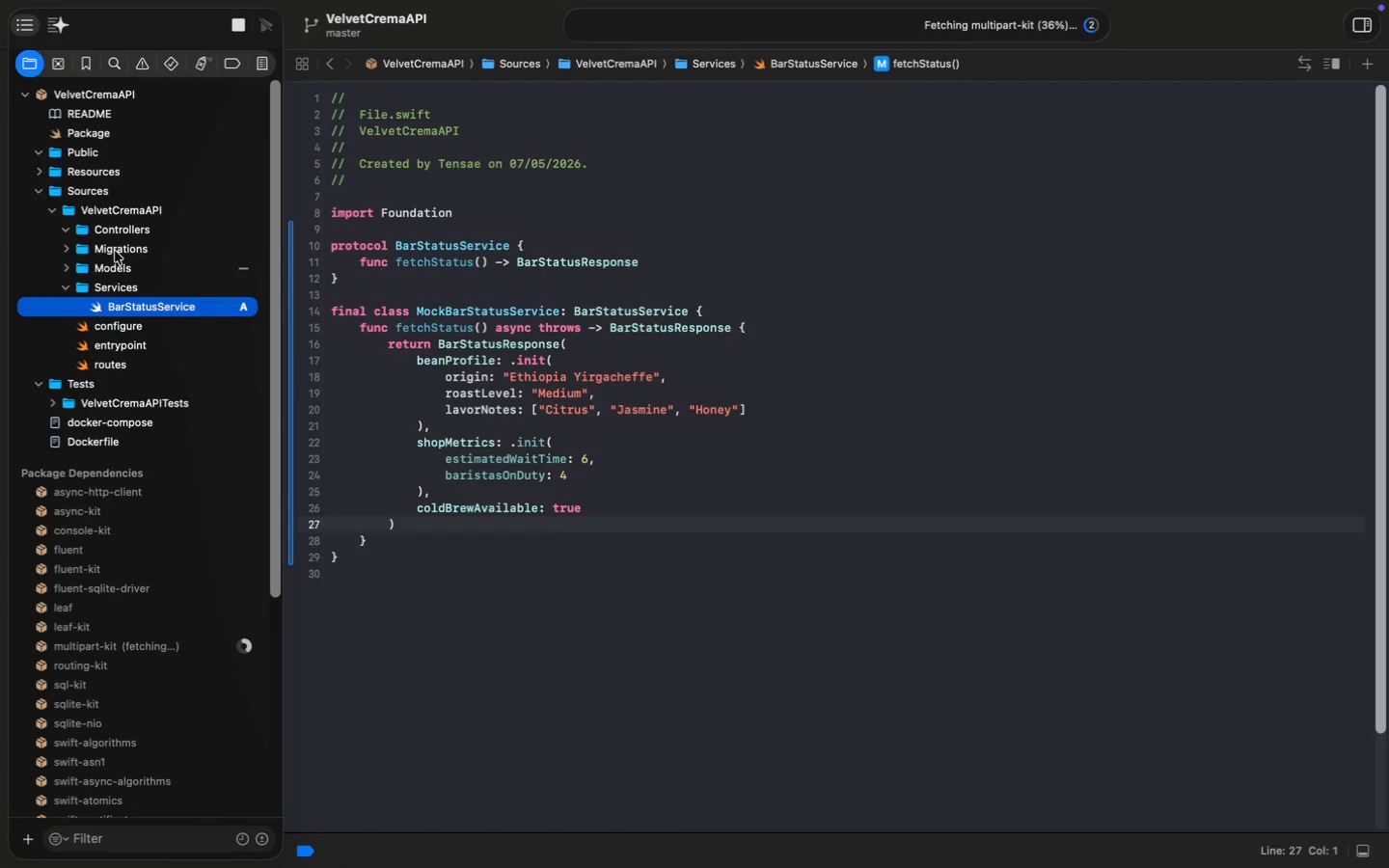 
left_click([66, 247])
 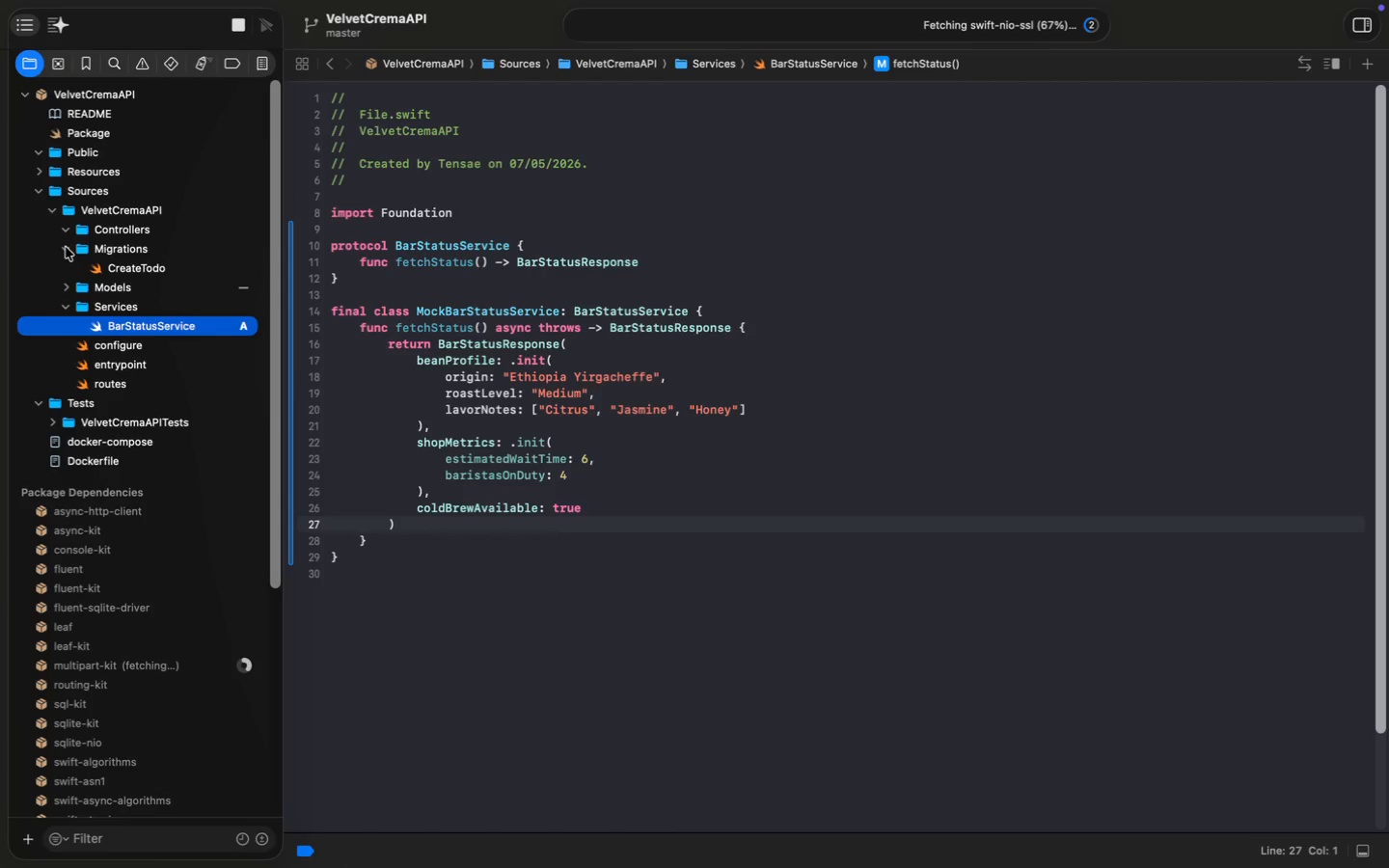 
left_click([66, 247])
 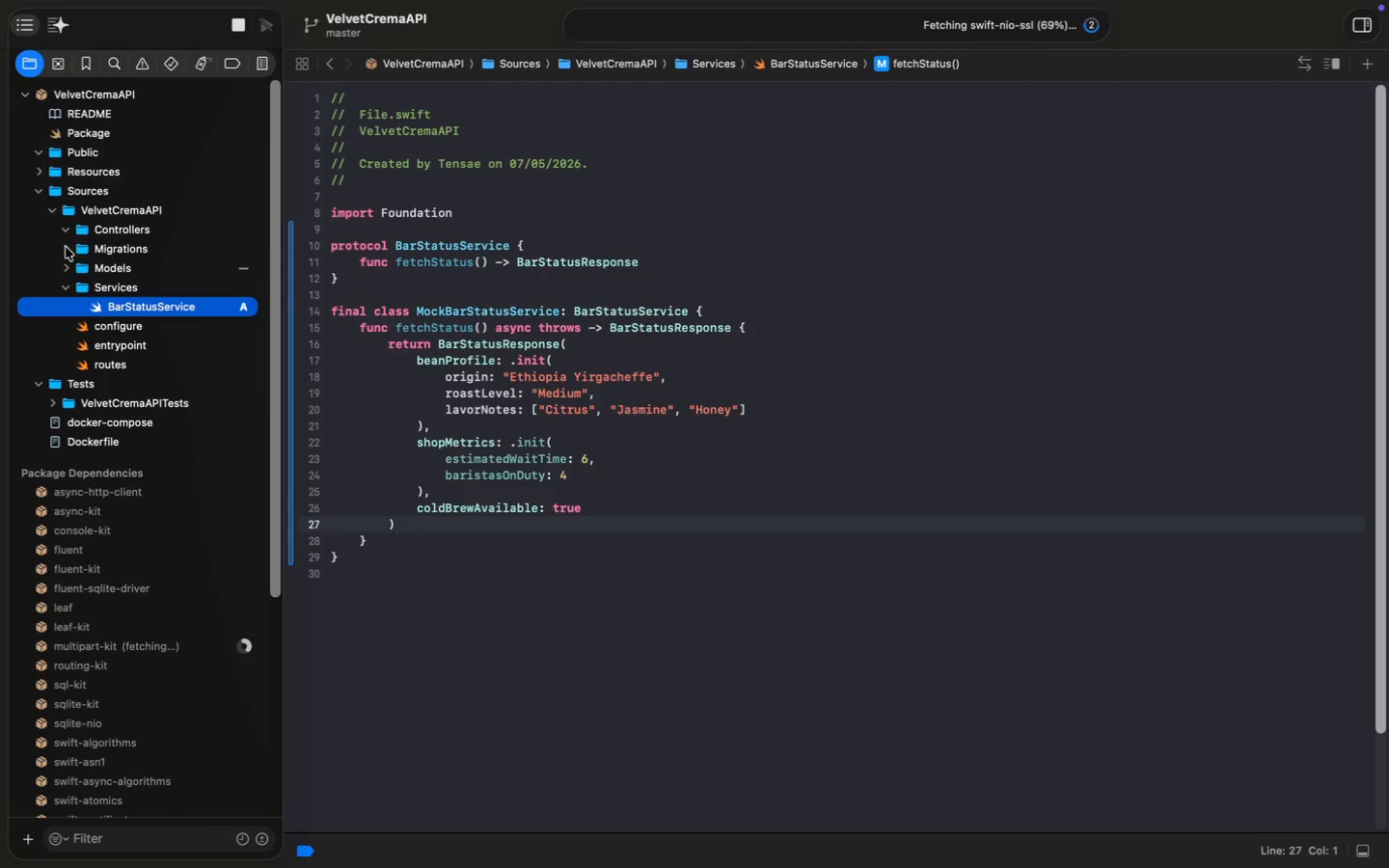 
left_click([66, 247])
 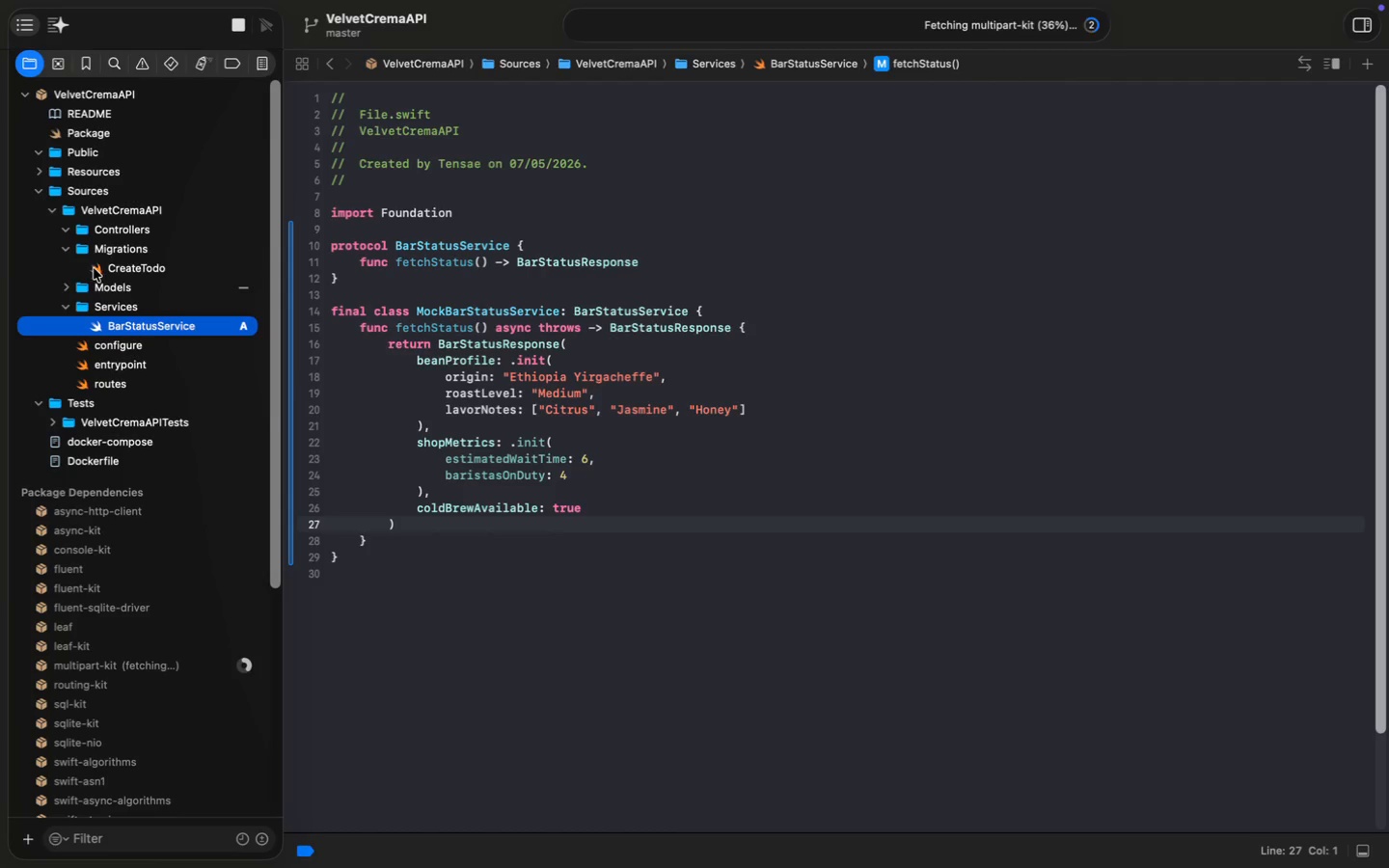 
left_click([95, 268])
 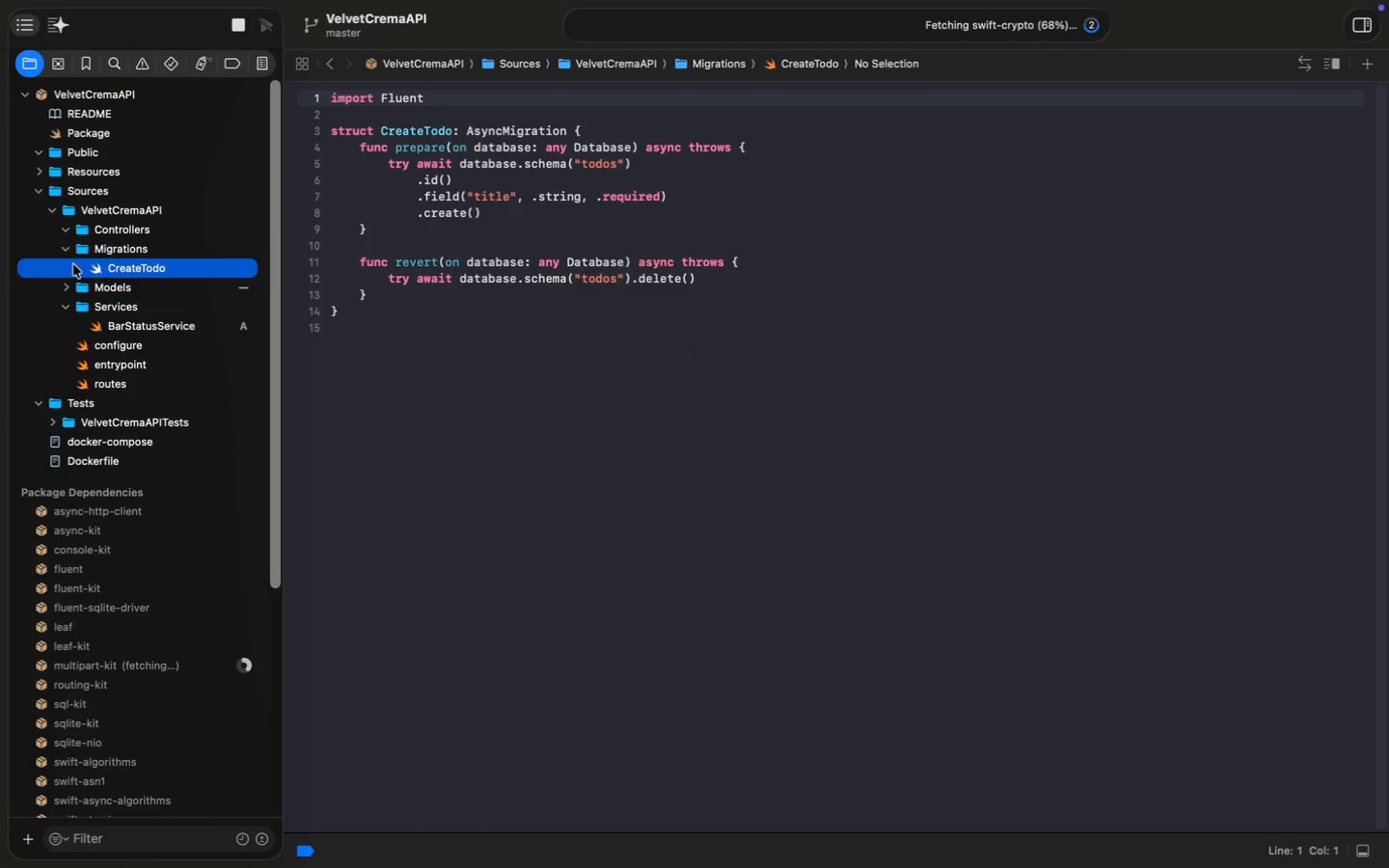 
left_click([67, 254])
 